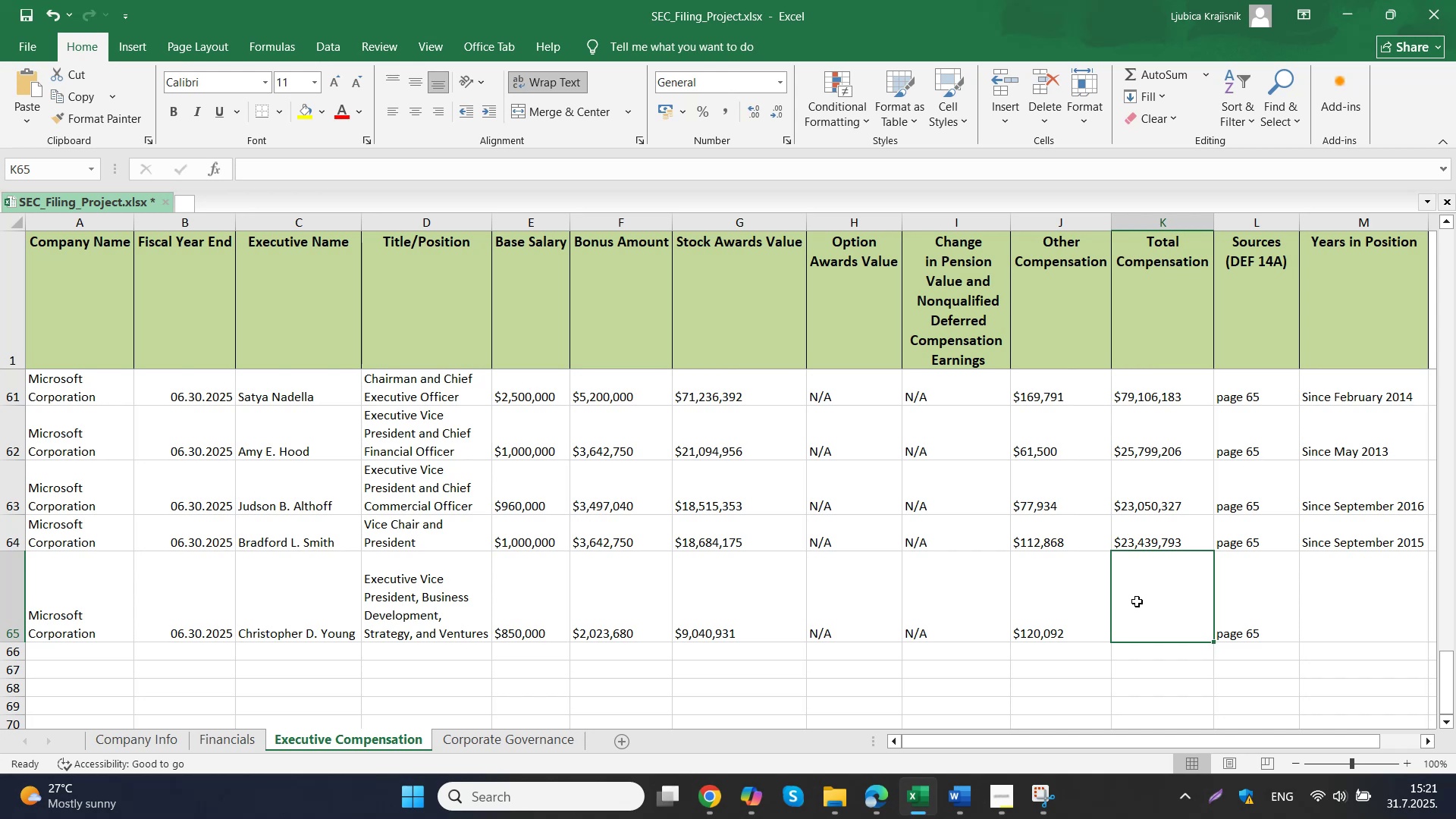 
key(Control+ControlLeft)
 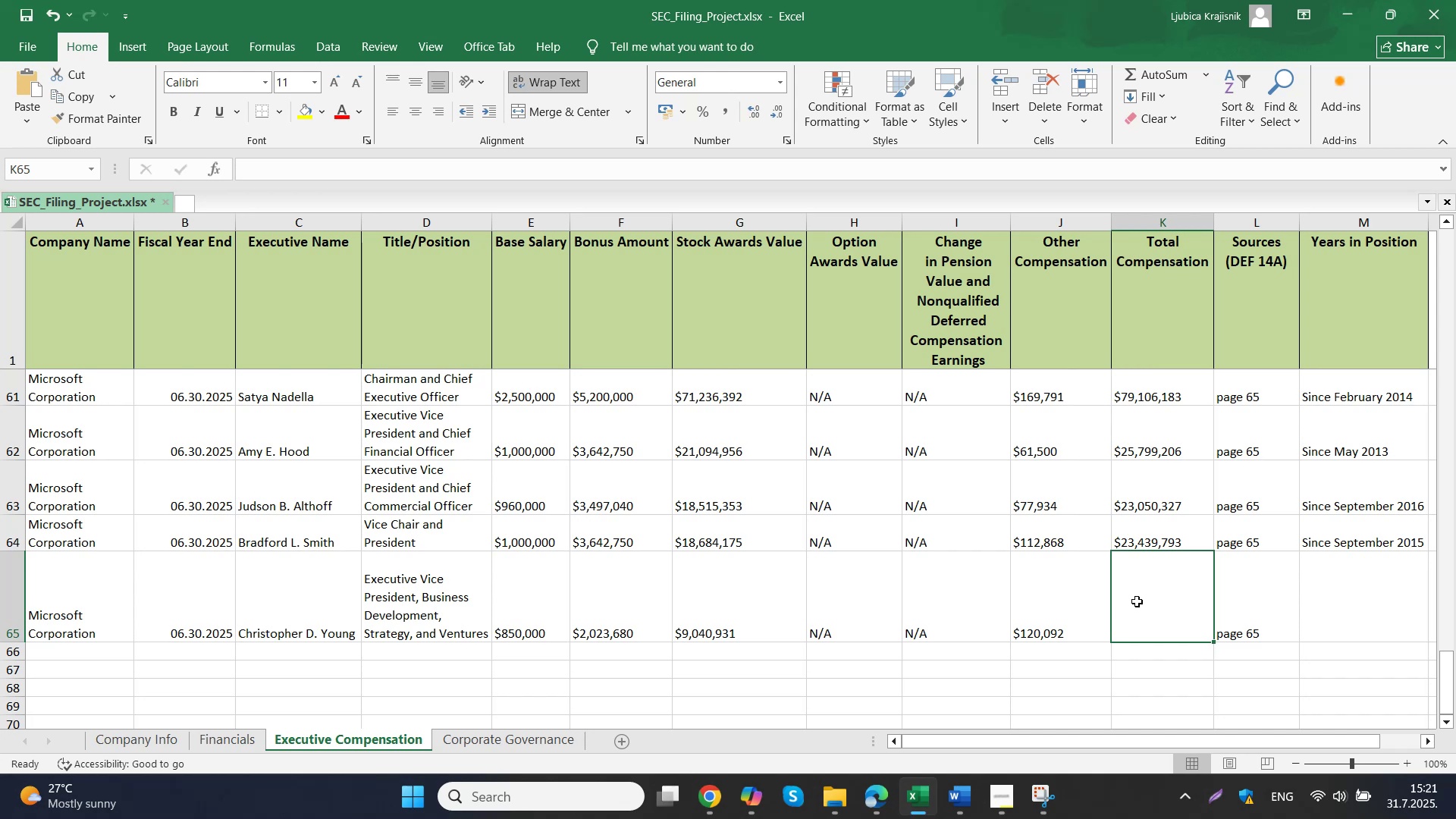 
key(Control+V)
 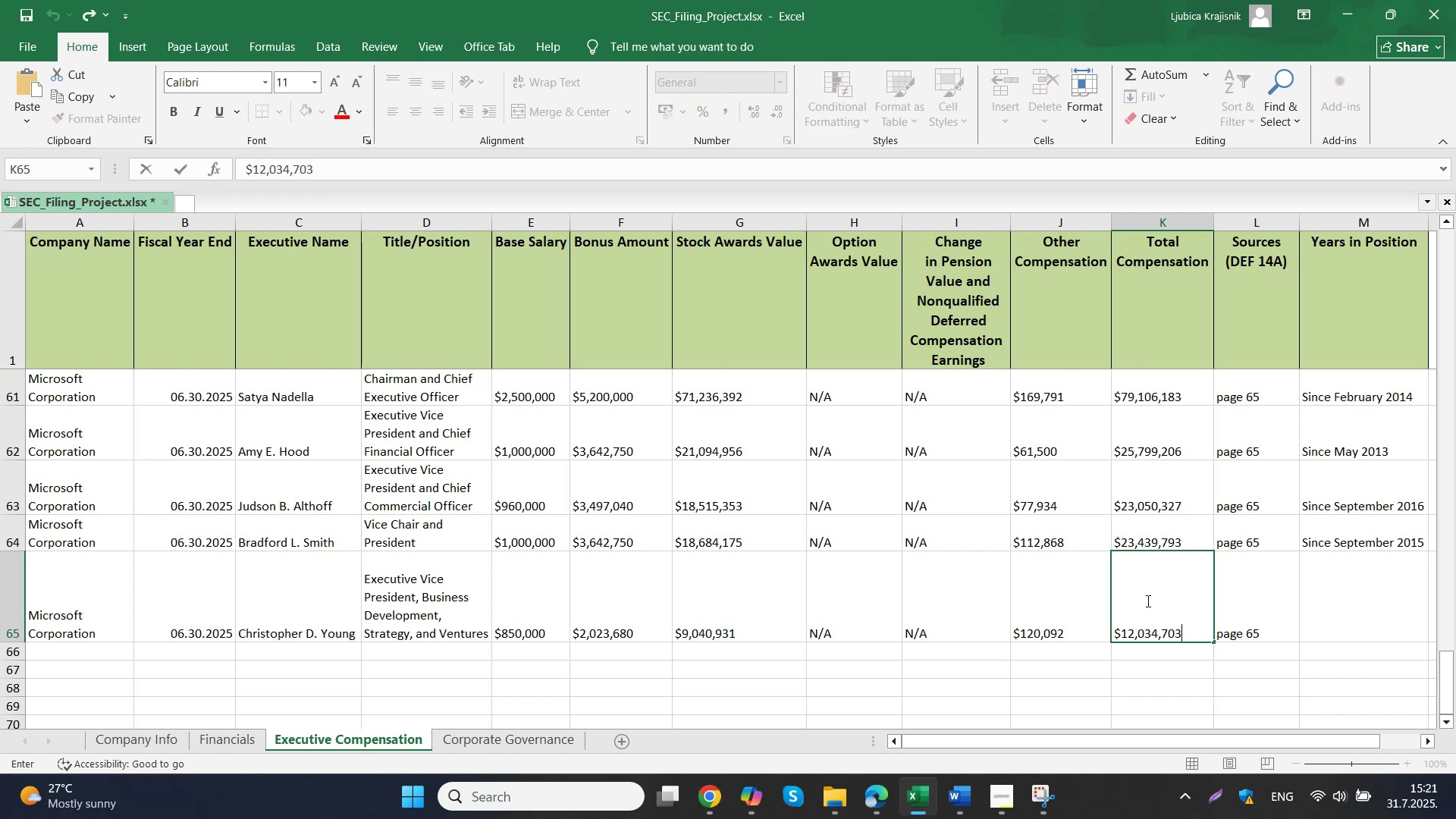 
left_click([1357, 610])
 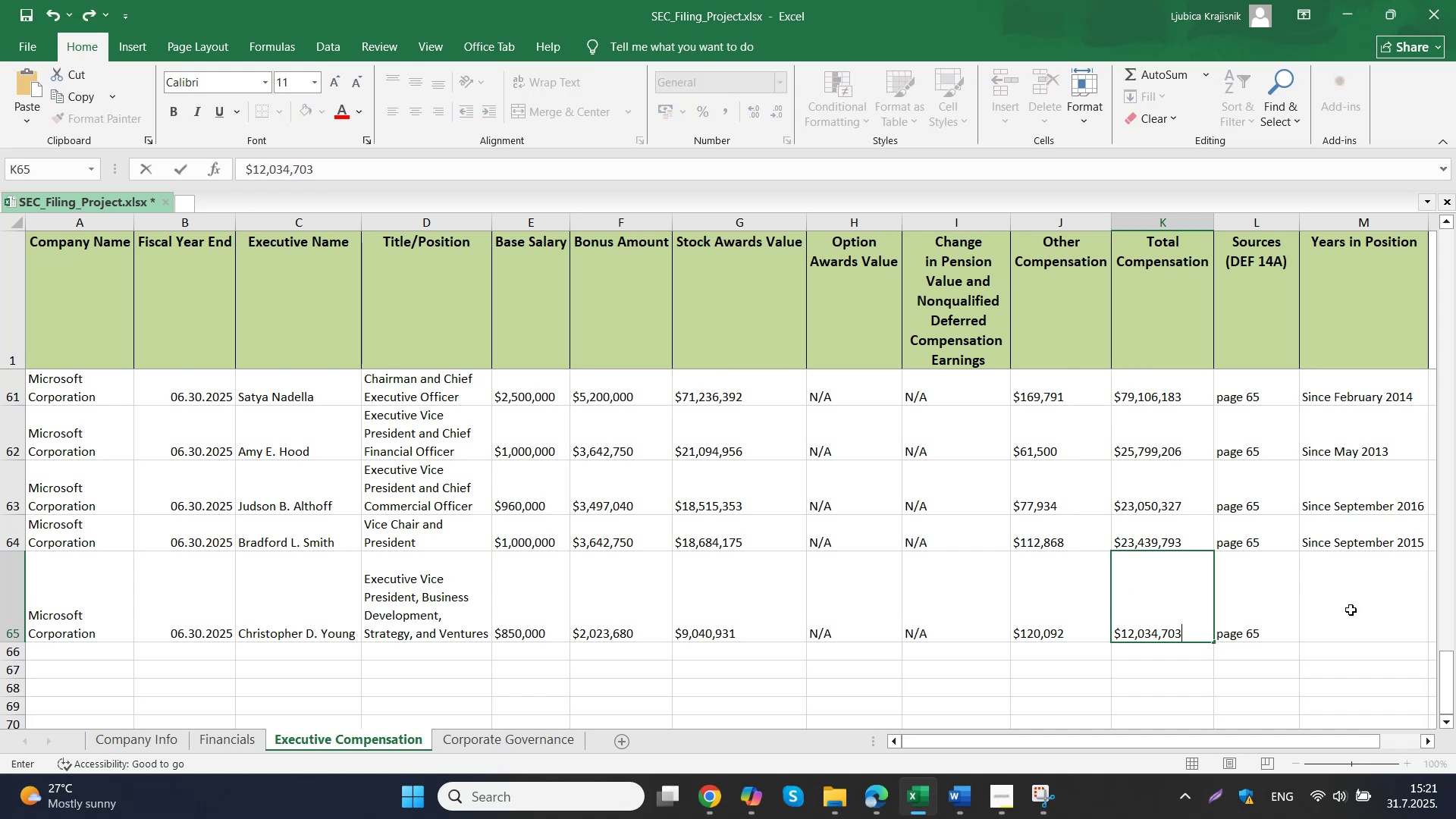 
type(Since November 2022)
 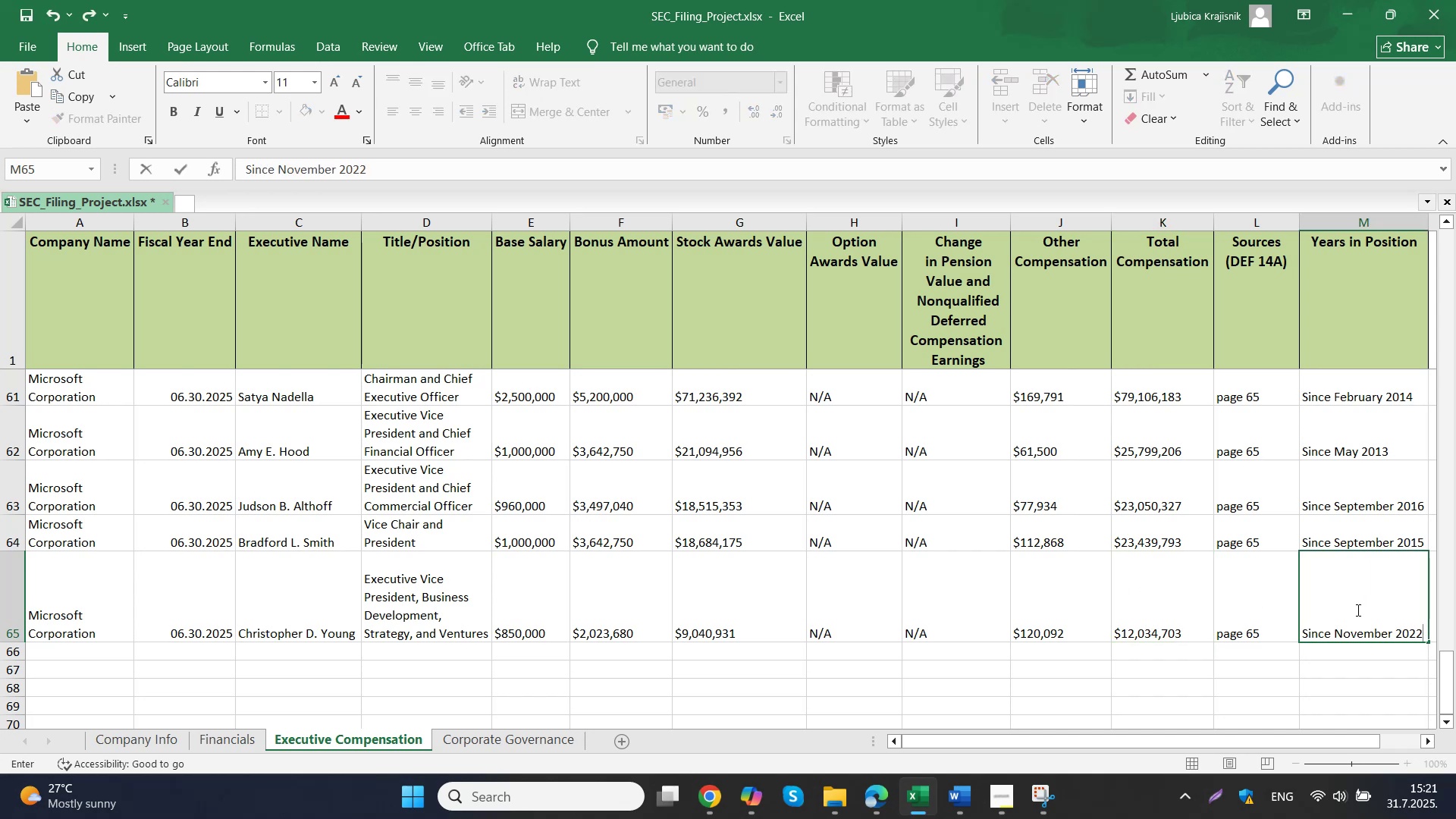 
left_click([376, 615])
 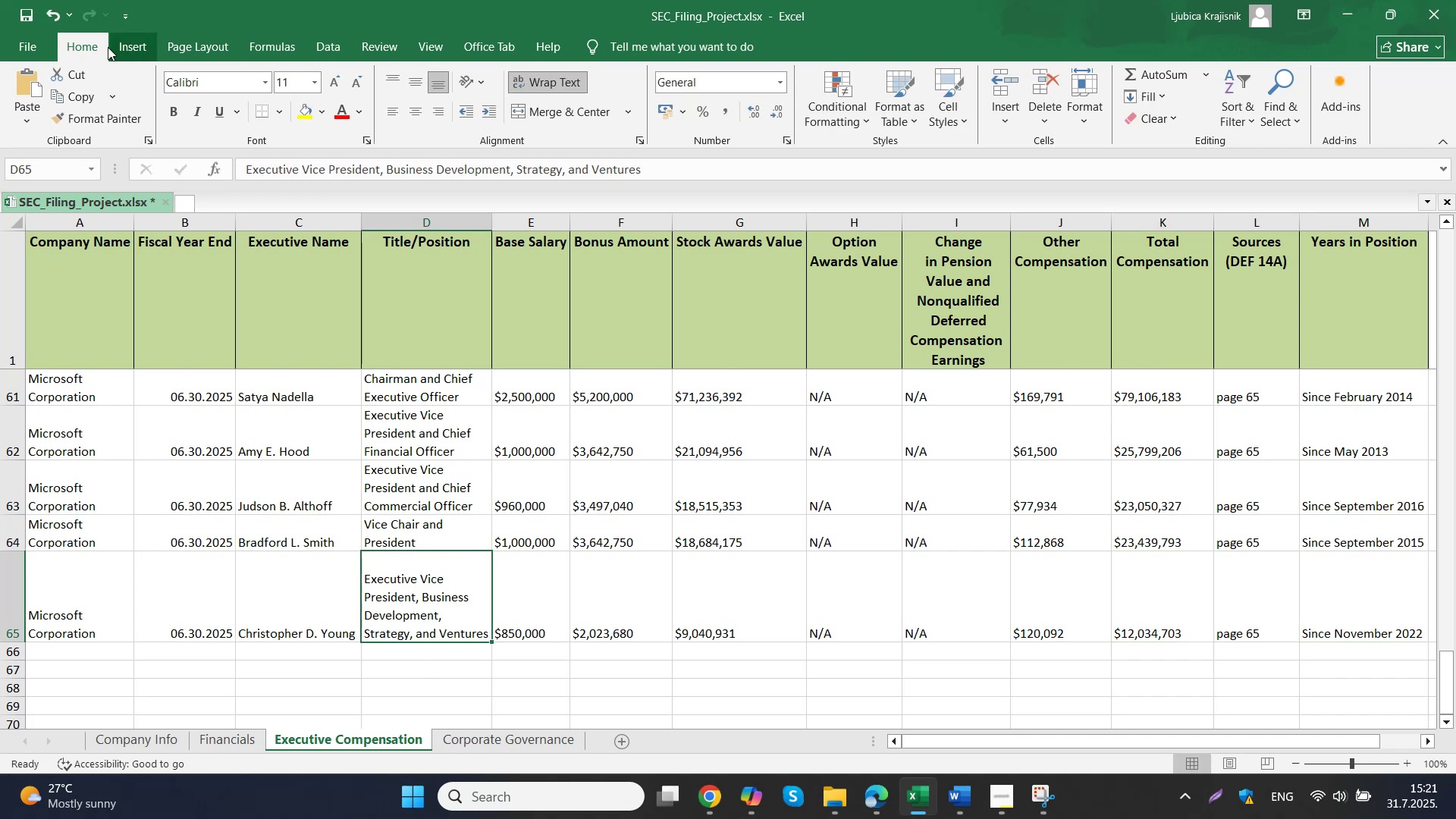 
left_click([33, 20])
 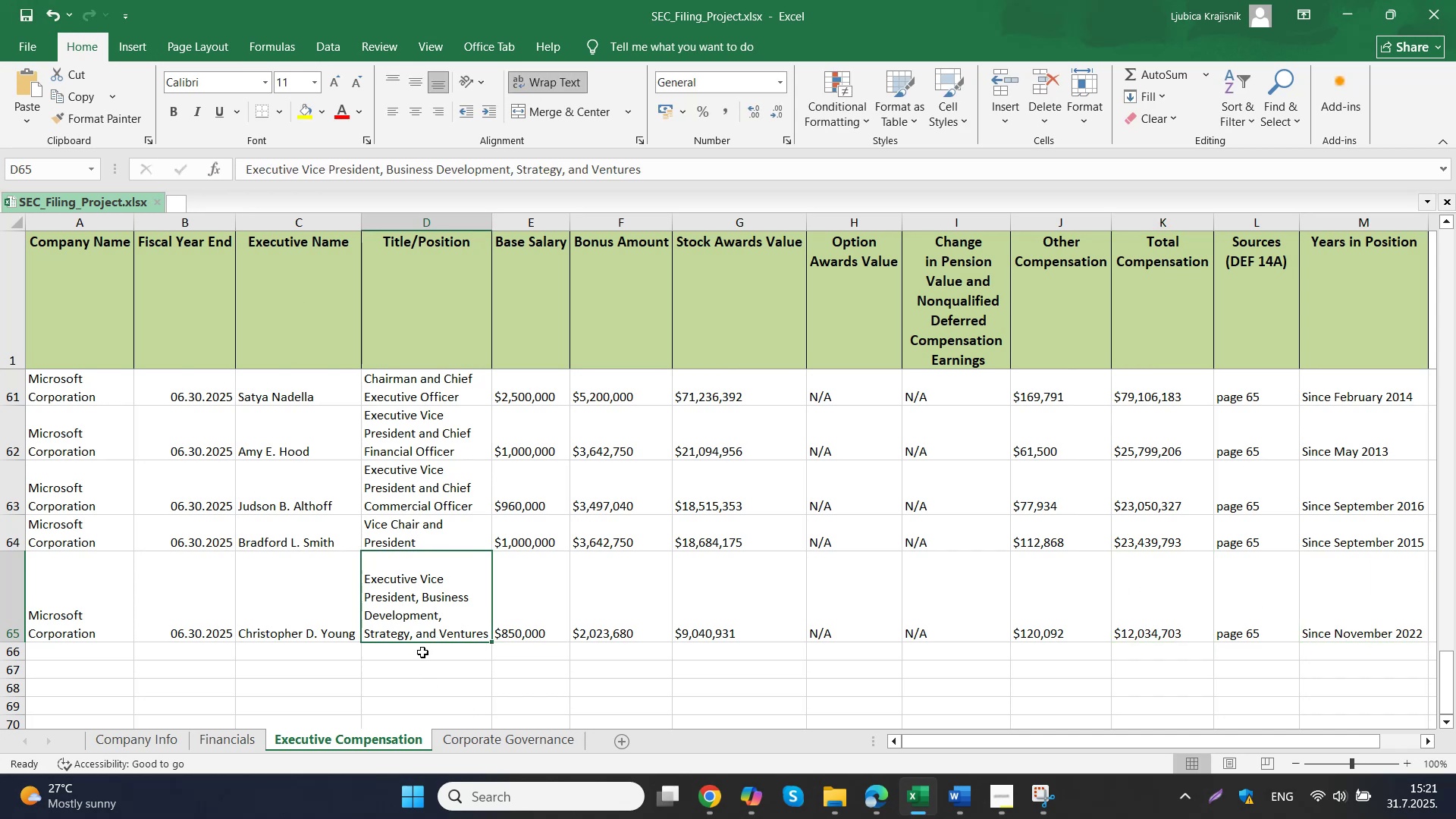 
left_click([513, 737])
 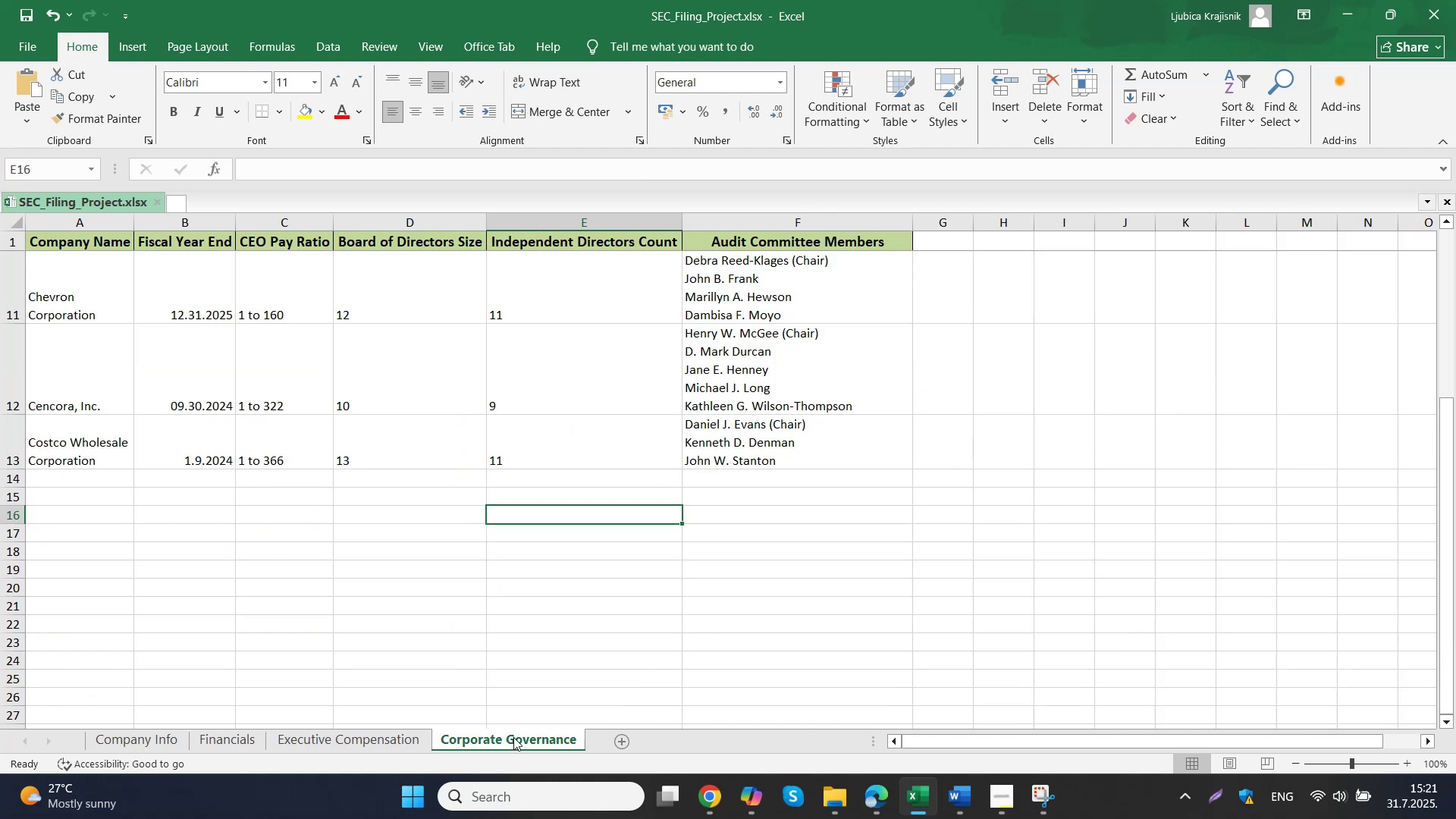 
scroll: coordinate [570, 642], scroll_direction: up, amount: 1.0
 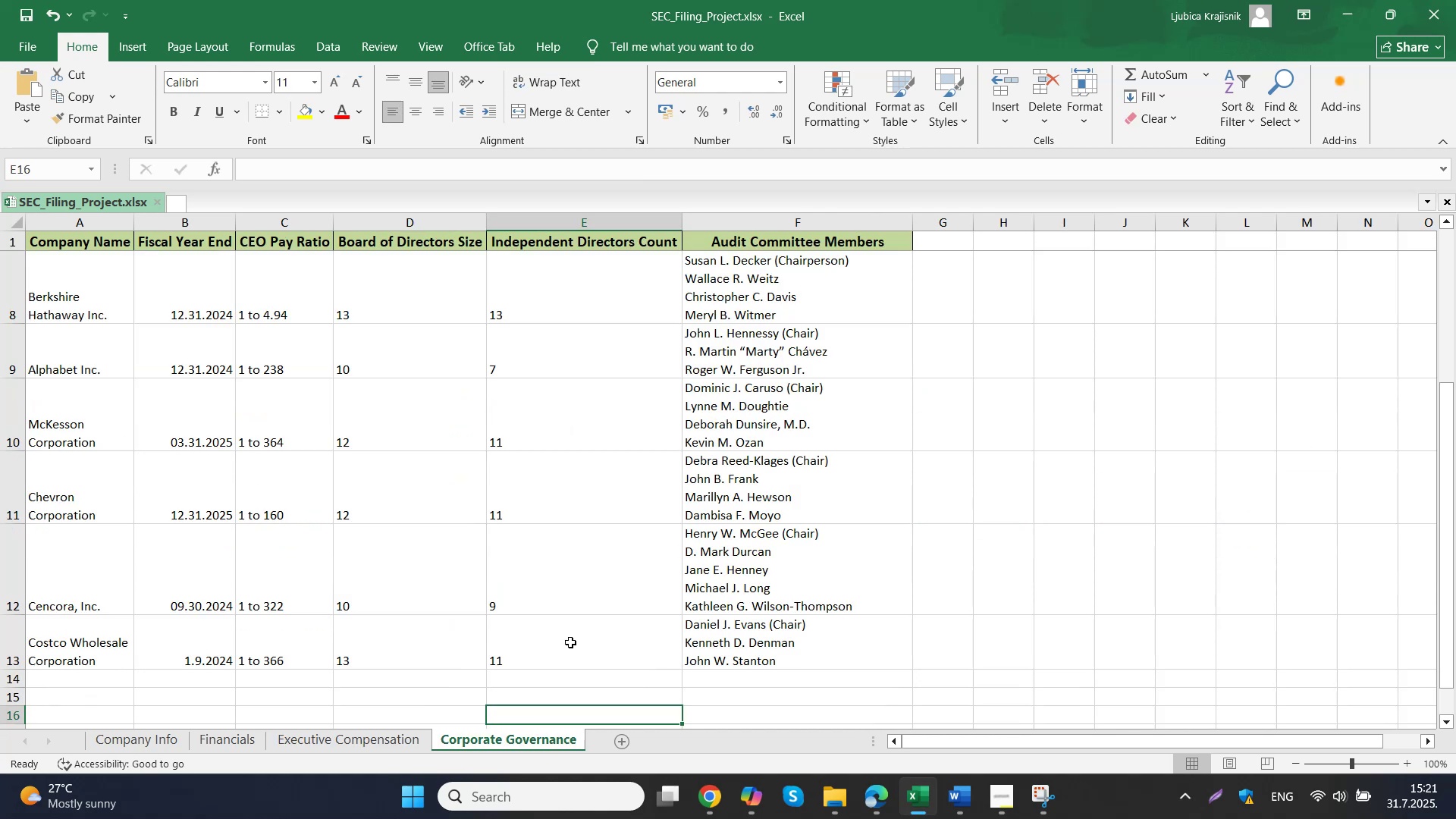 
scroll: coordinate [569, 642], scroll_direction: down, amount: 1.0
 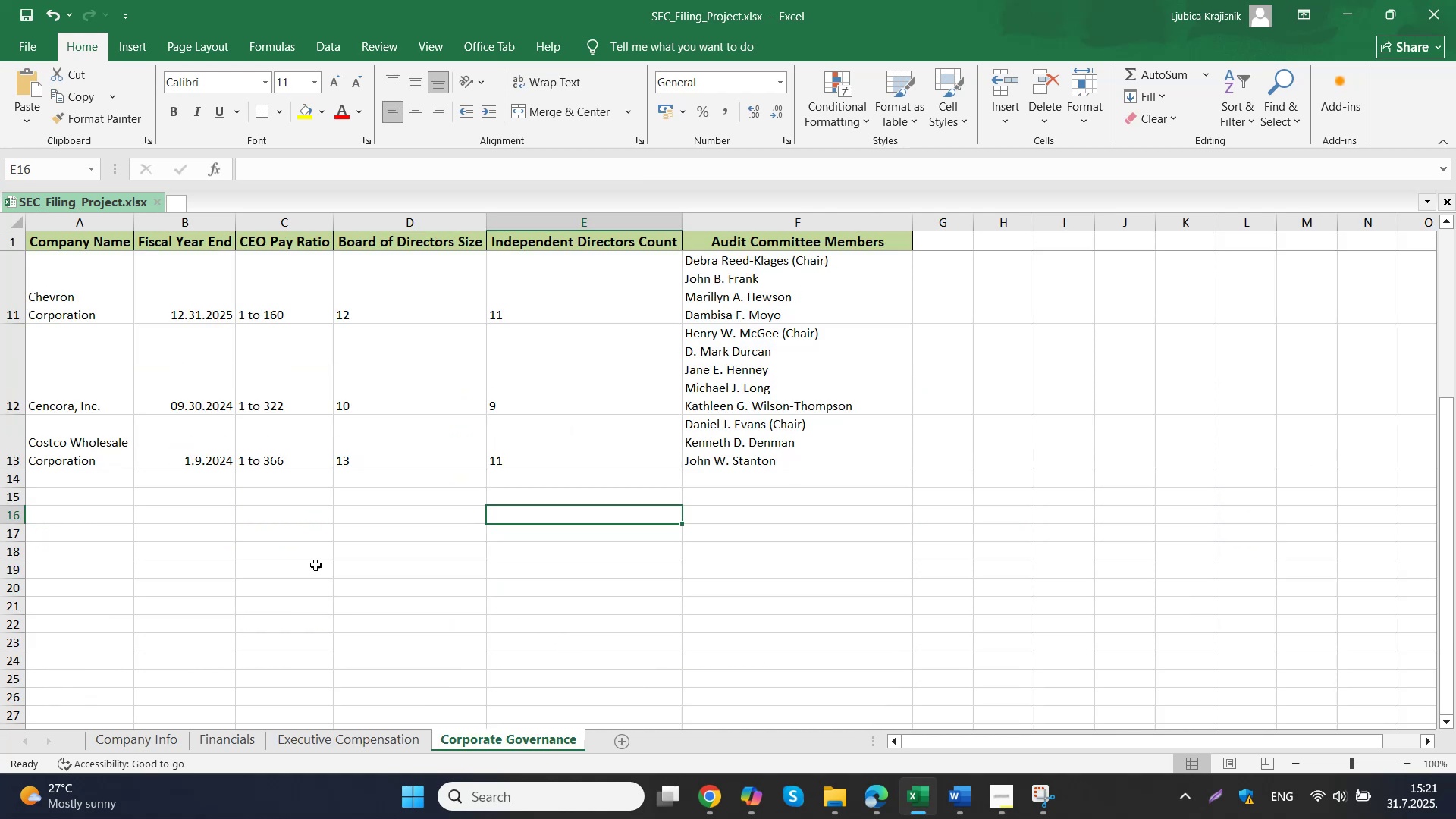 
left_click([362, 742])
 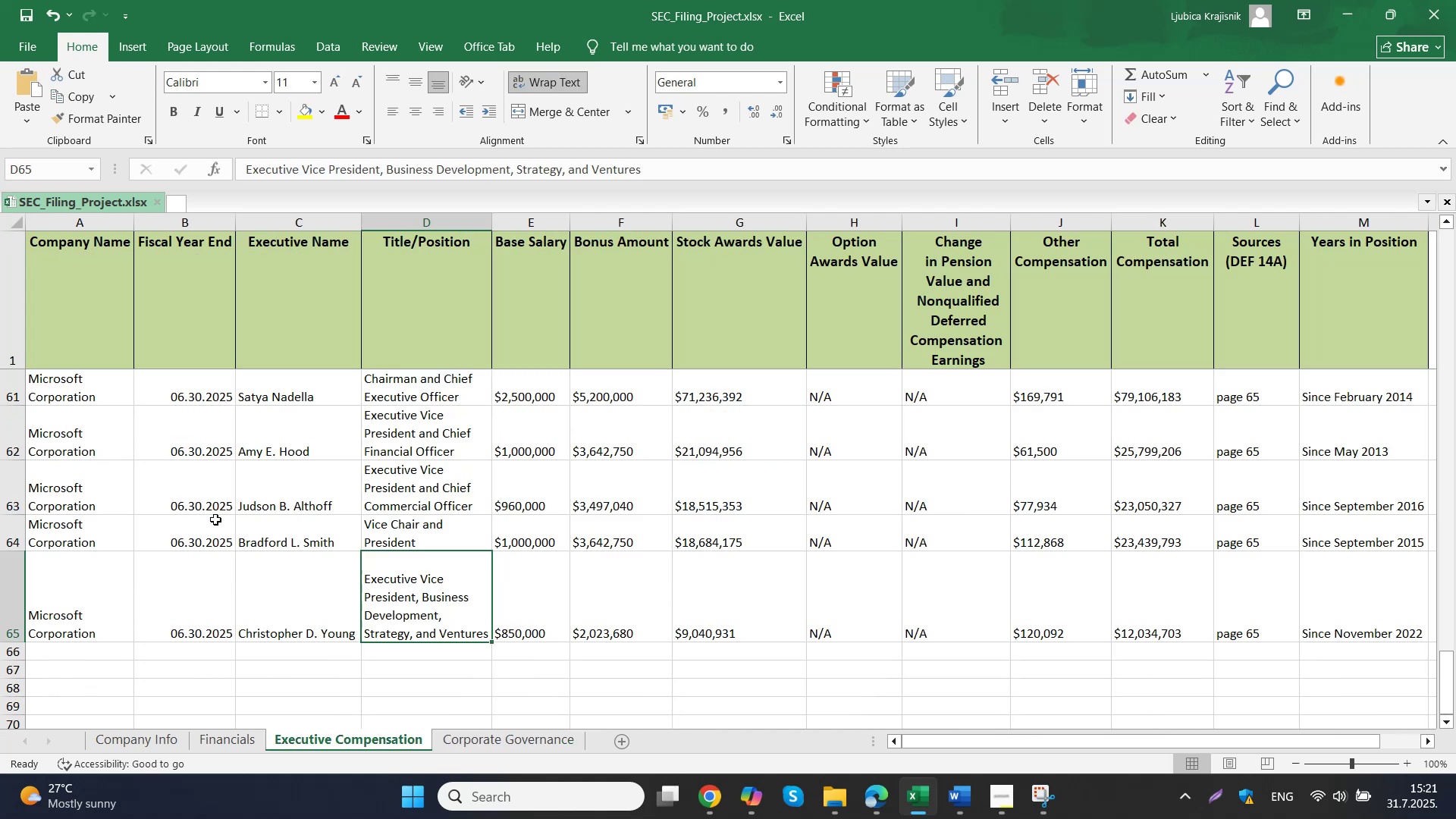 
left_click_drag(start_coordinate=[88, 603], to_coordinate=[148, 609])
 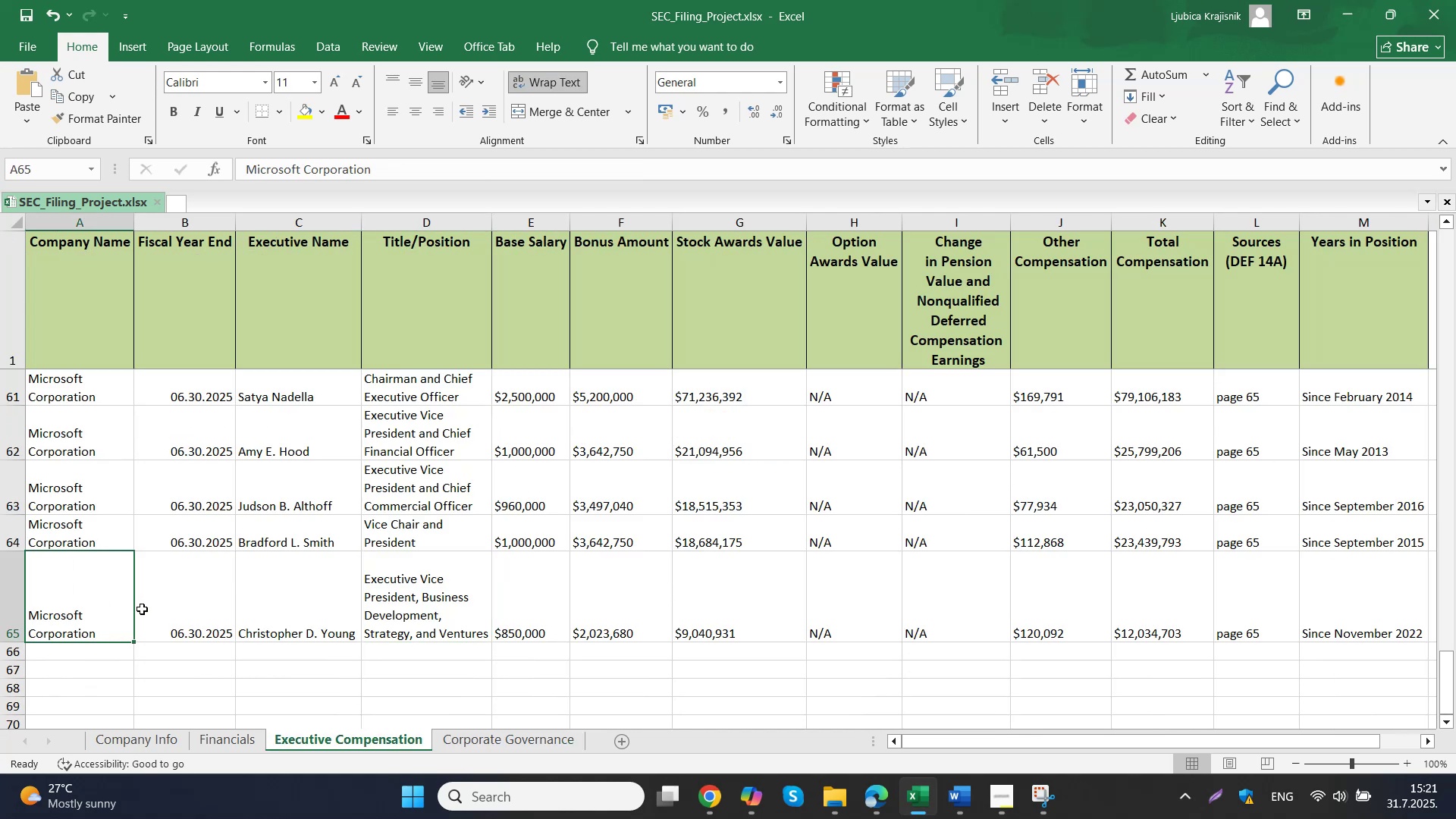 
key(Control+ControlLeft)
 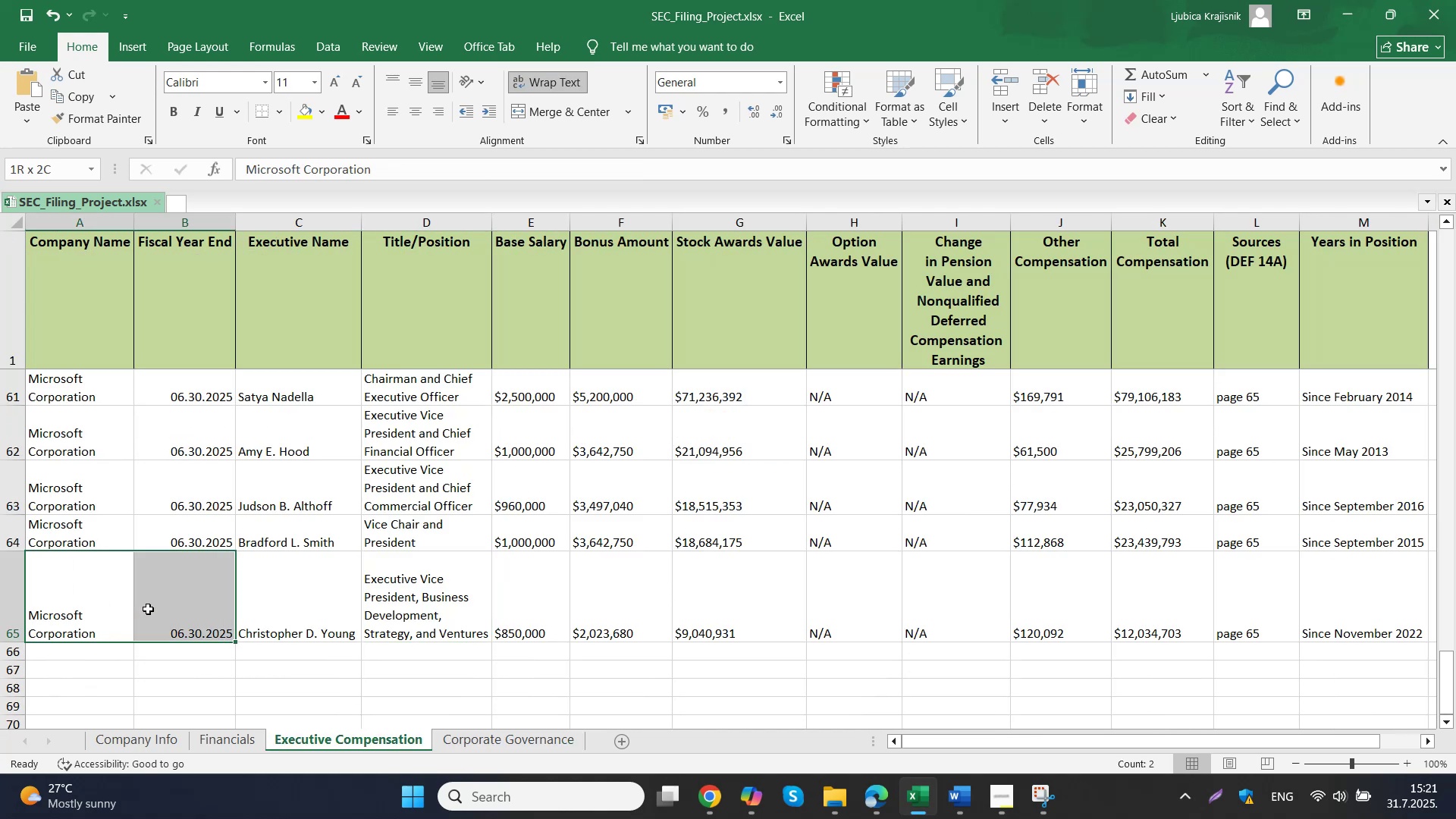 
key(Control+C)
 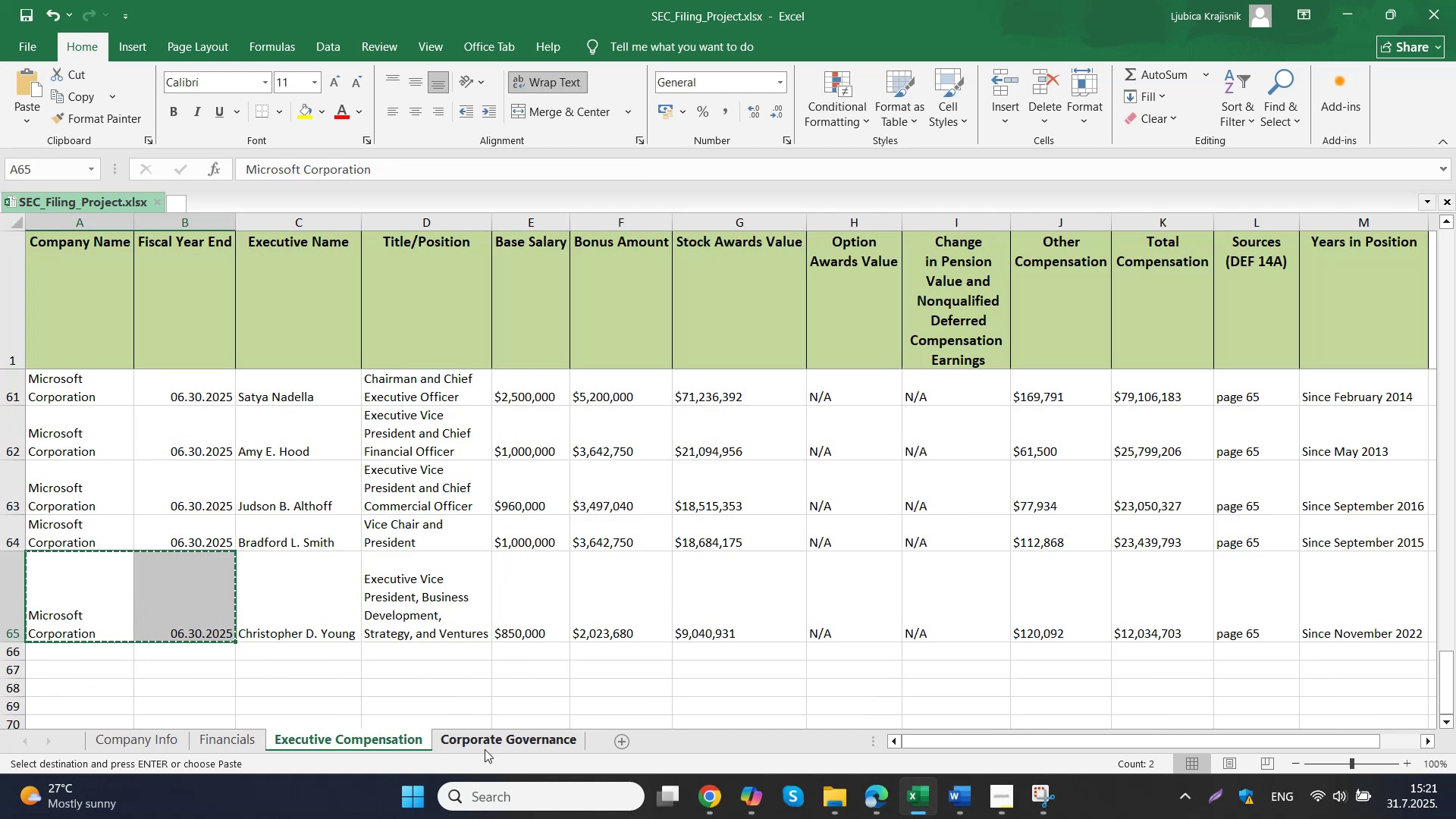 
left_click([492, 748])
 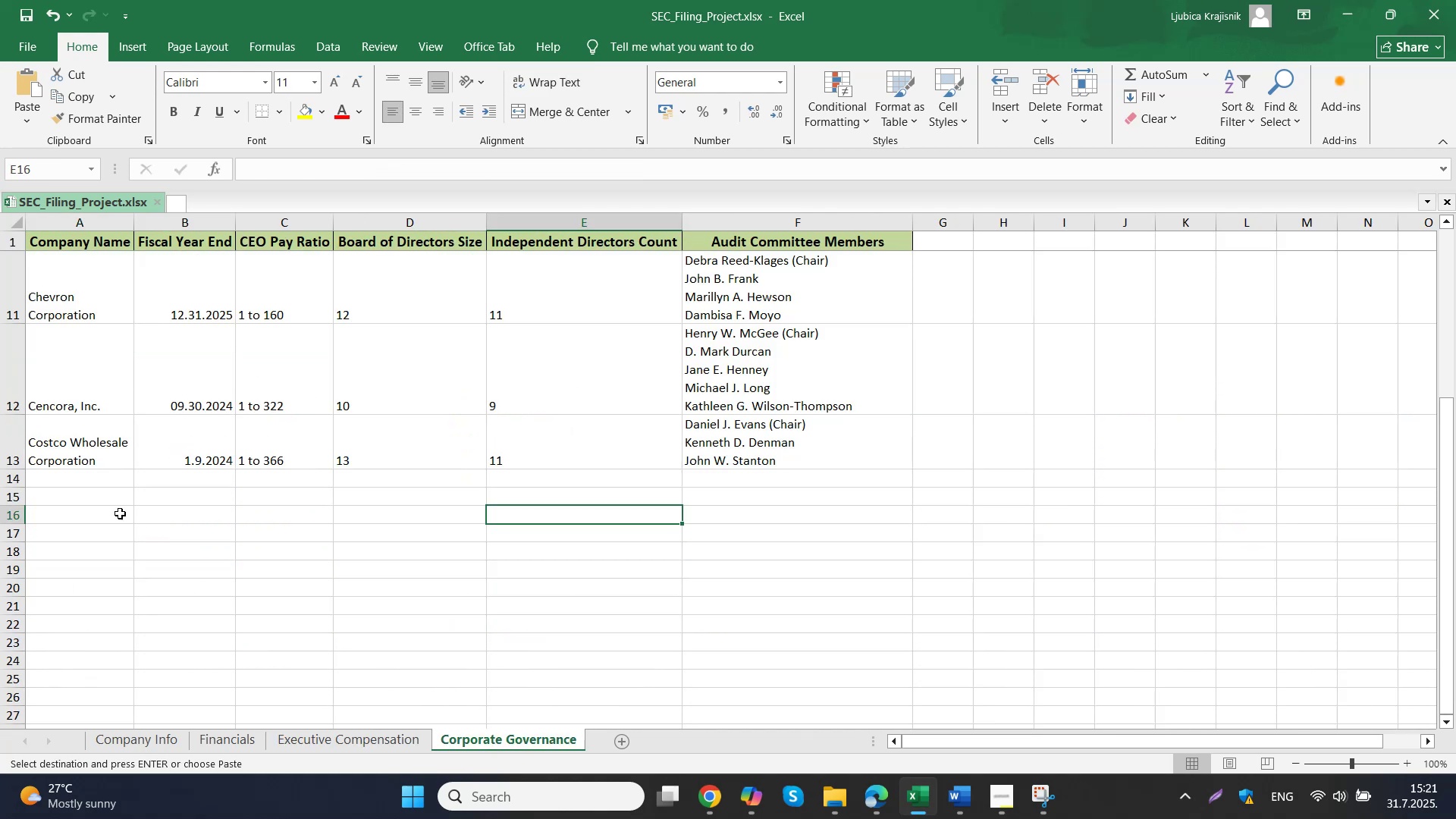 
left_click_drag(start_coordinate=[74, 480], to_coordinate=[168, 480])
 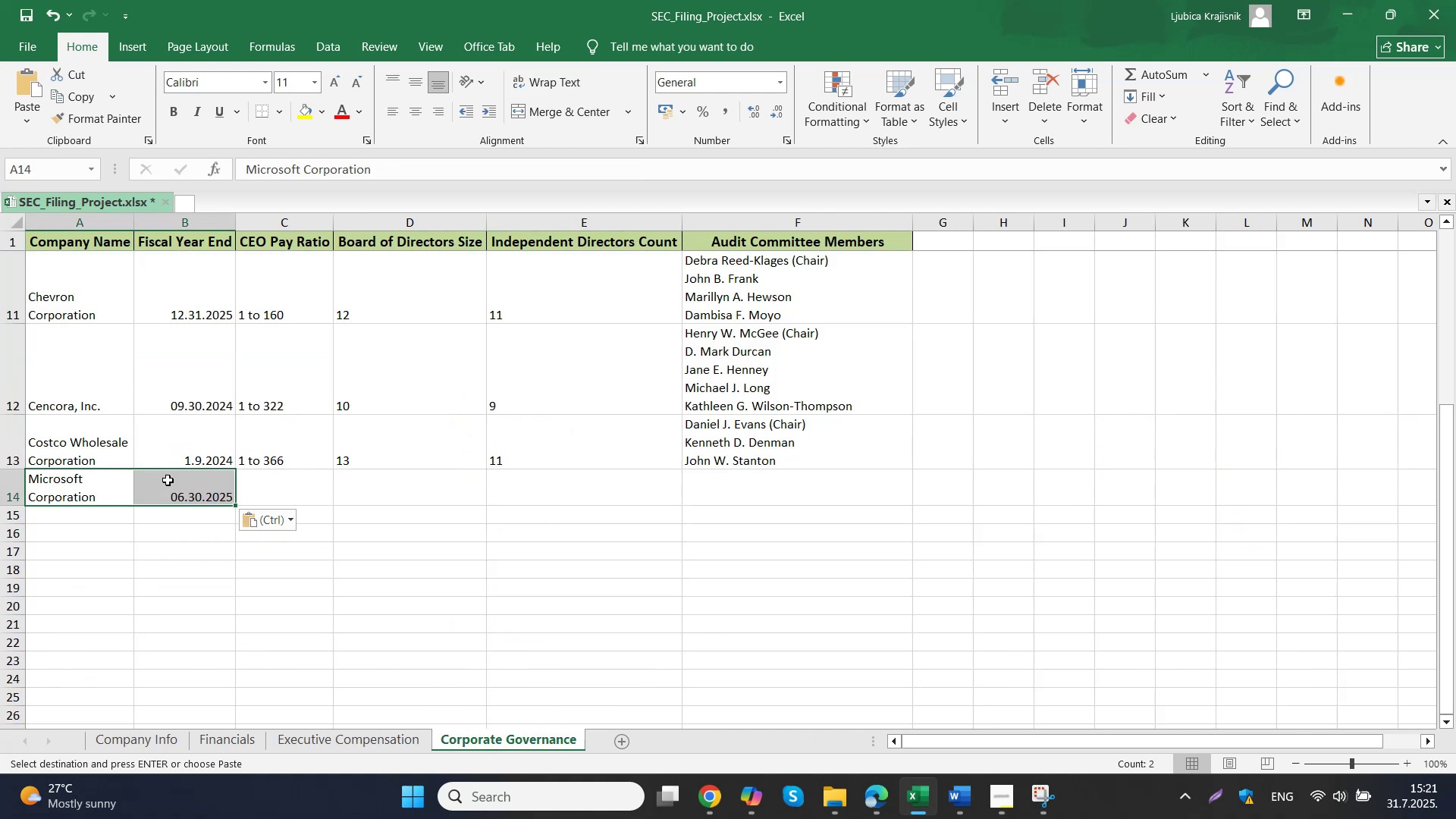 
key(Control+ControlLeft)
 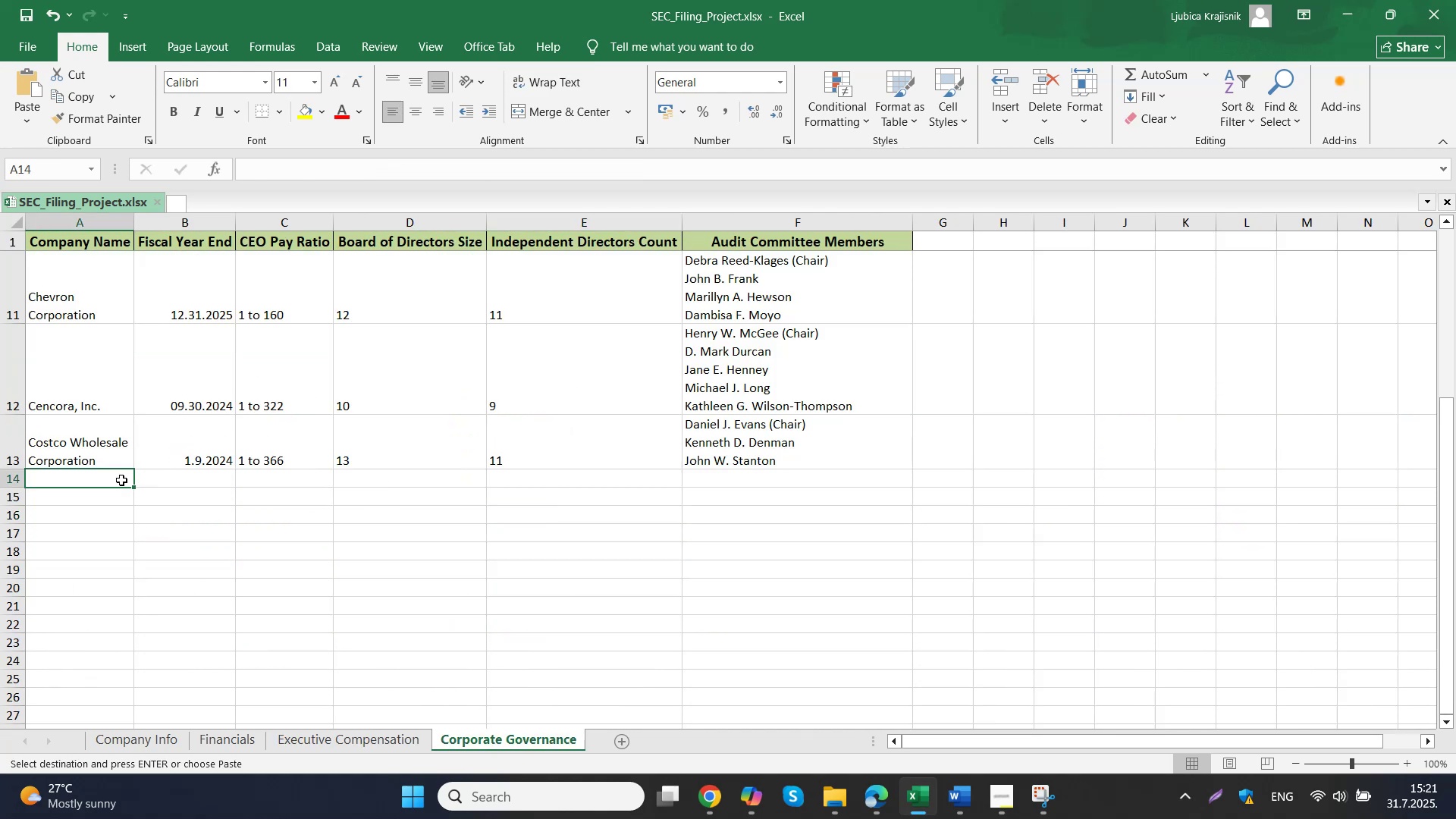 
key(Control+V)
 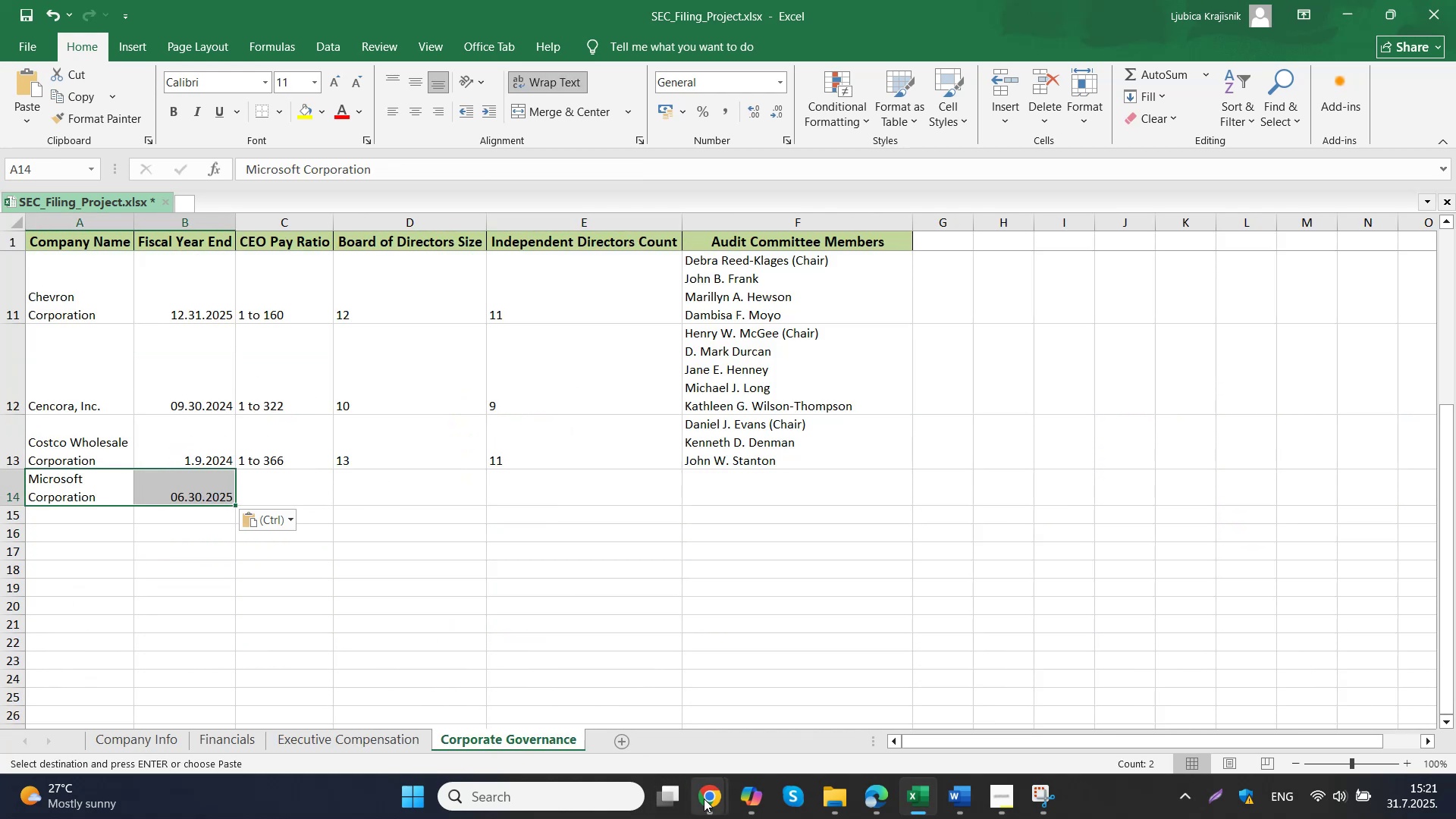 
left_click([644, 706])
 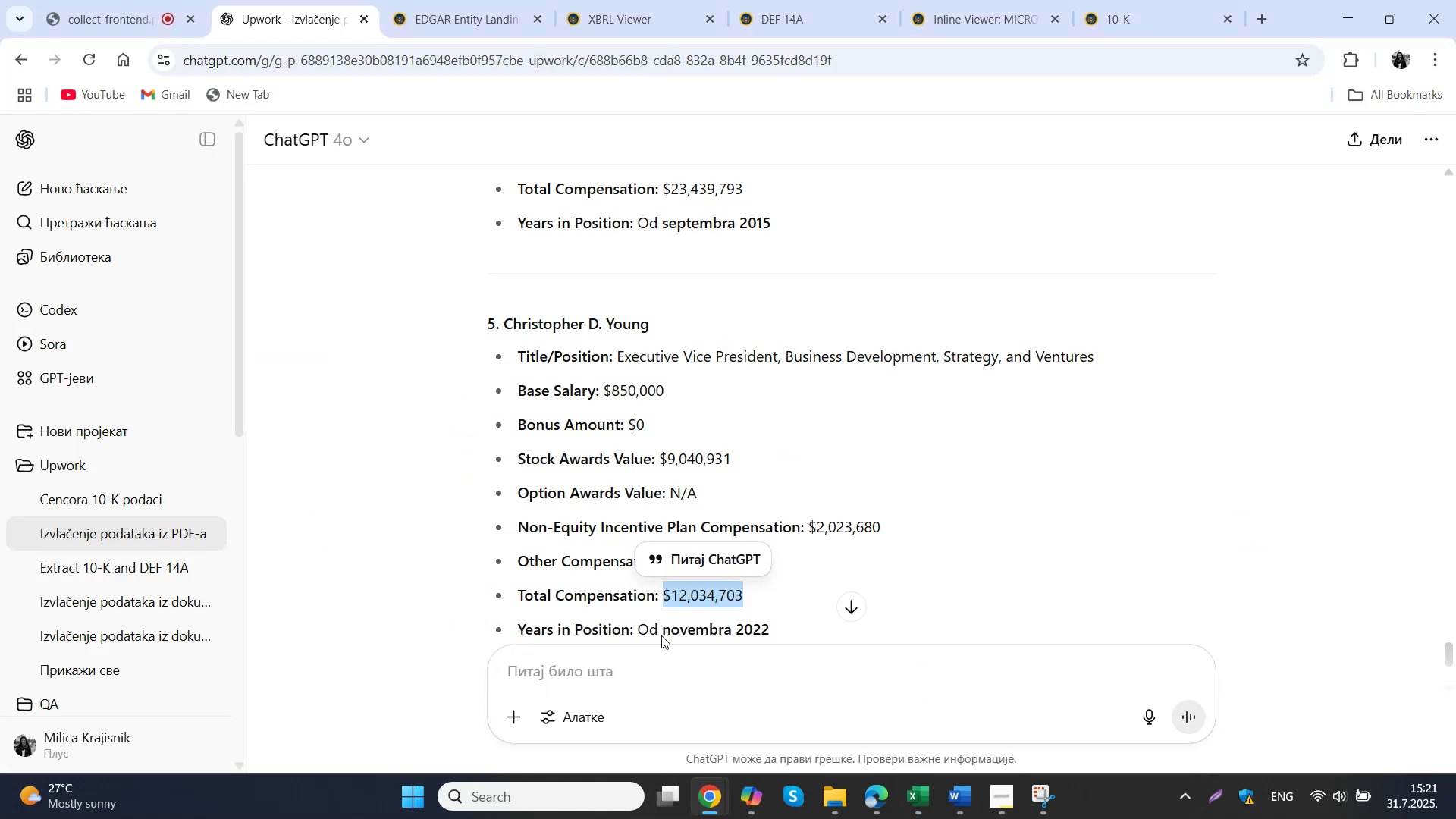 
scroll: coordinate [642, 579], scroll_direction: up, amount: 30.0
 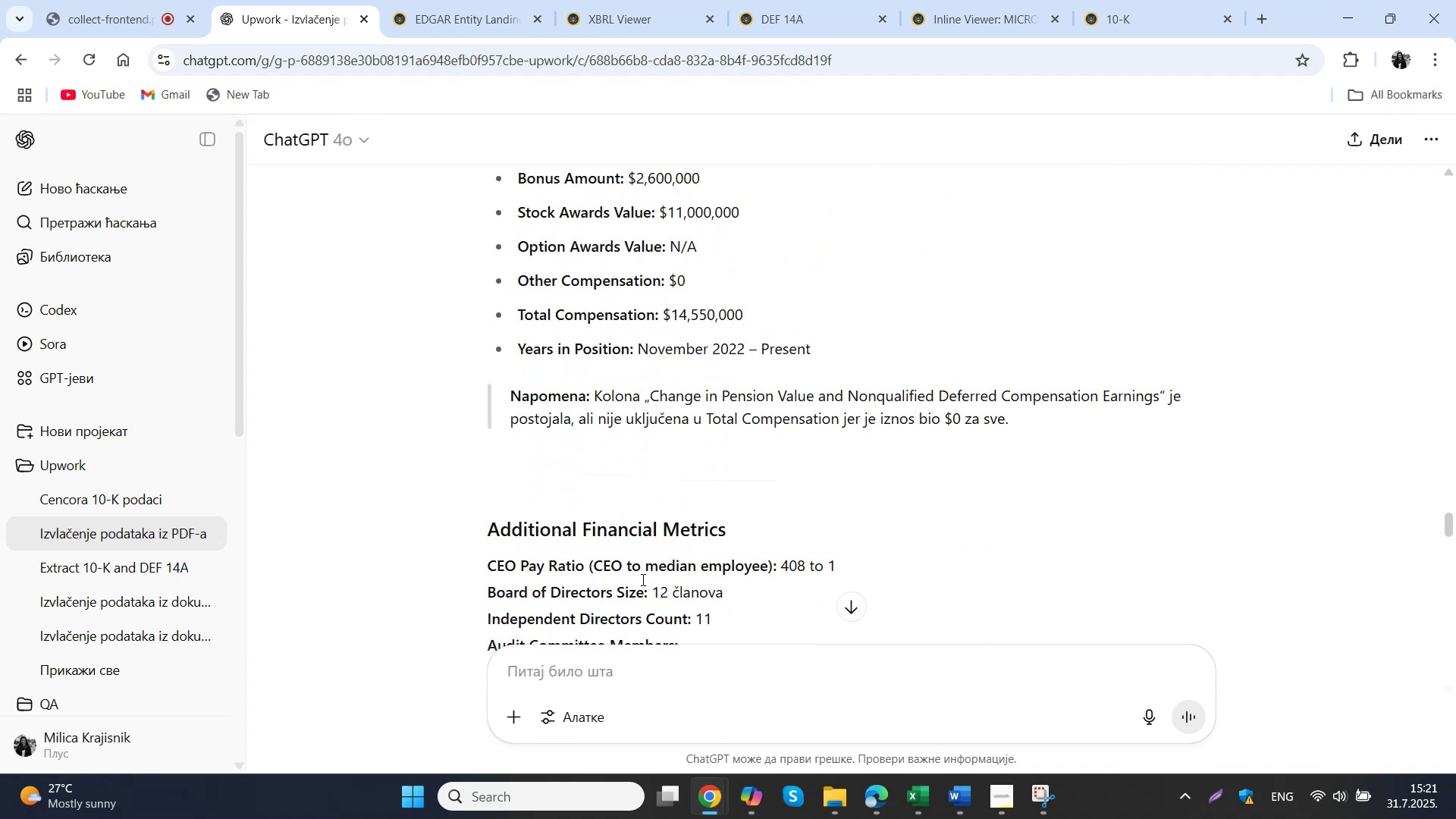 
scroll: coordinate [642, 579], scroll_direction: down, amount: 2.0
 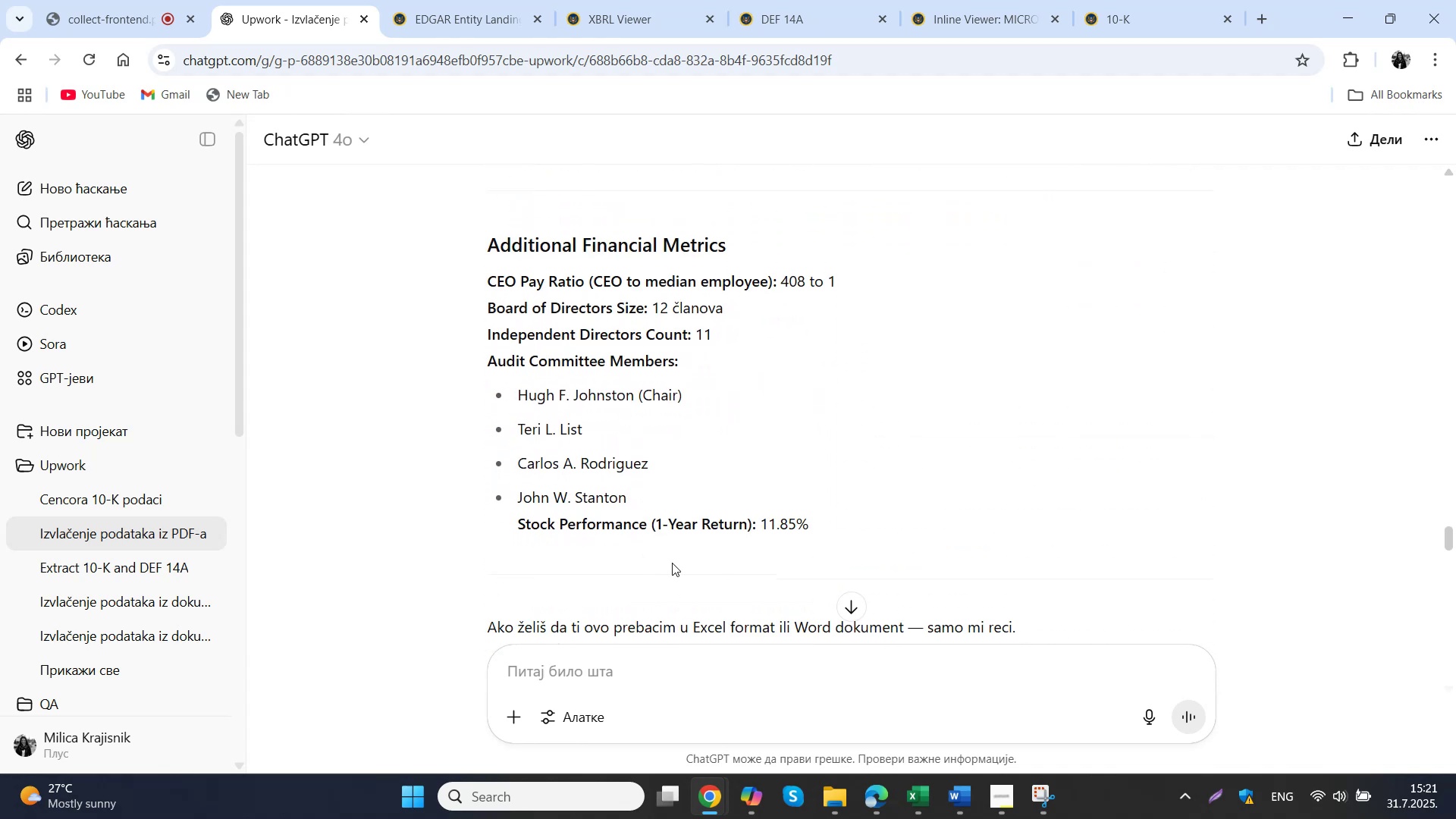 
left_click_drag(start_coordinate=[824, 523], to_coordinate=[764, 525])
 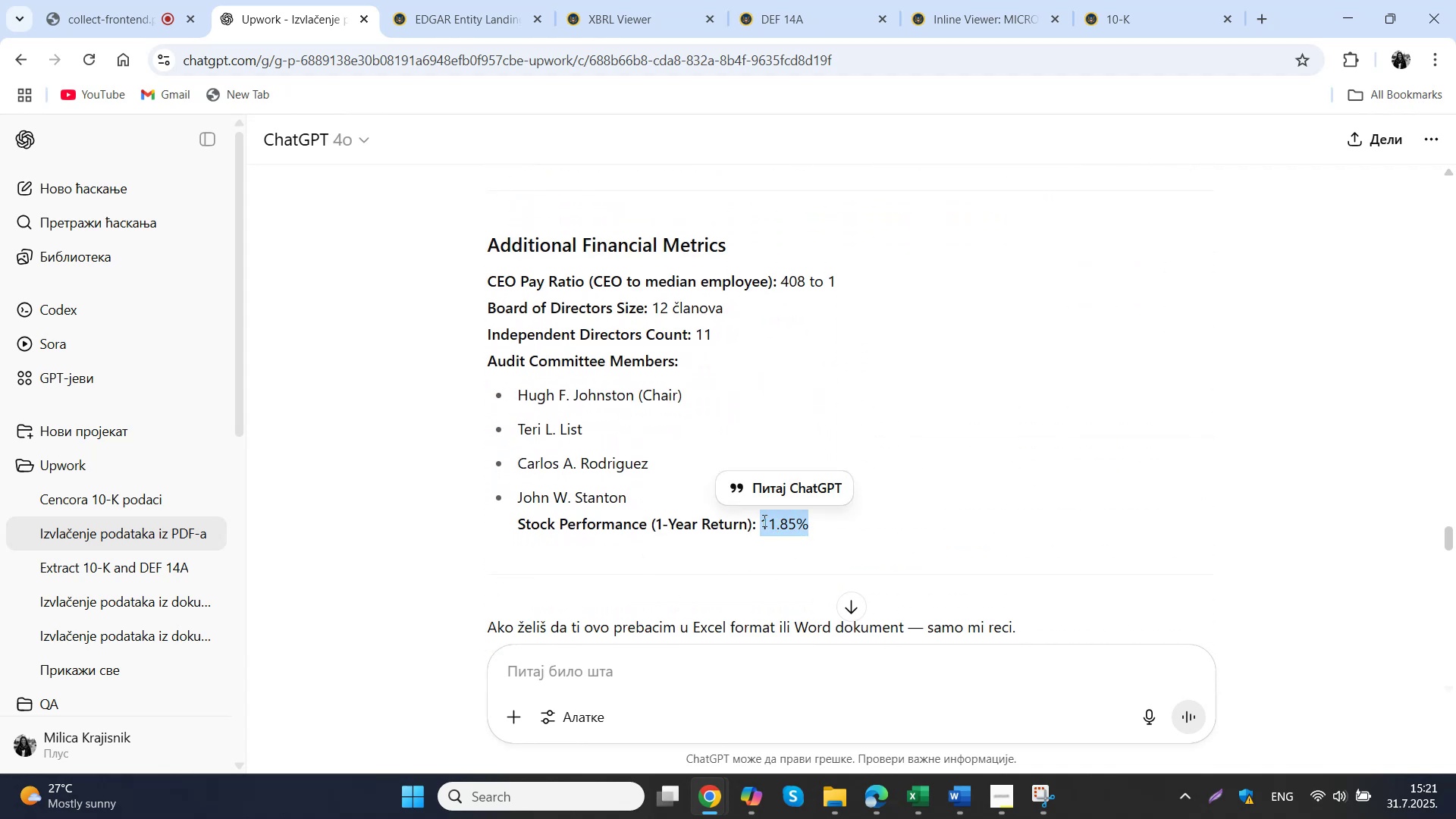 
scroll: coordinate [557, 623], scroll_direction: down, amount: 24.0
 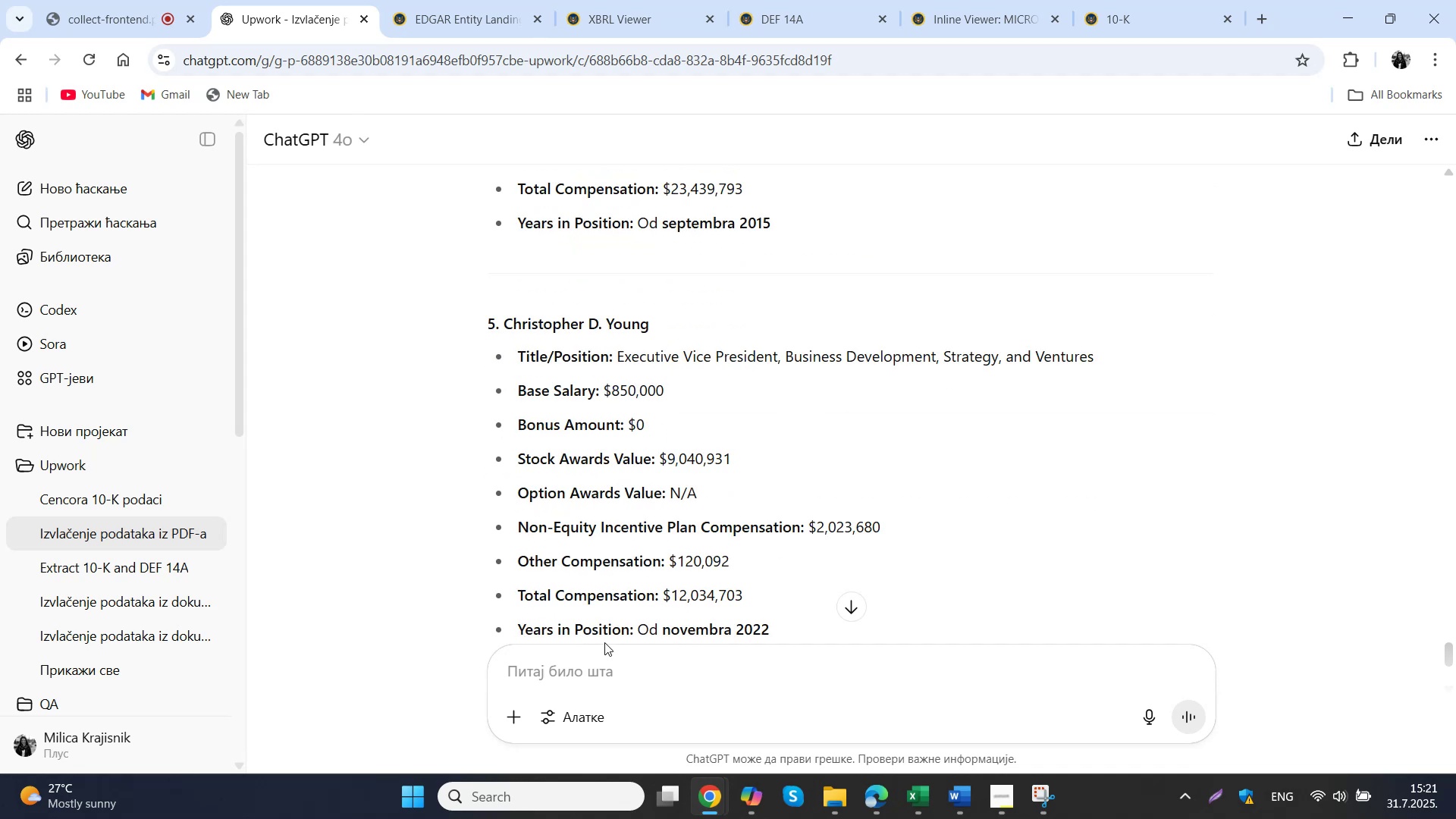 
left_click([617, 658])
 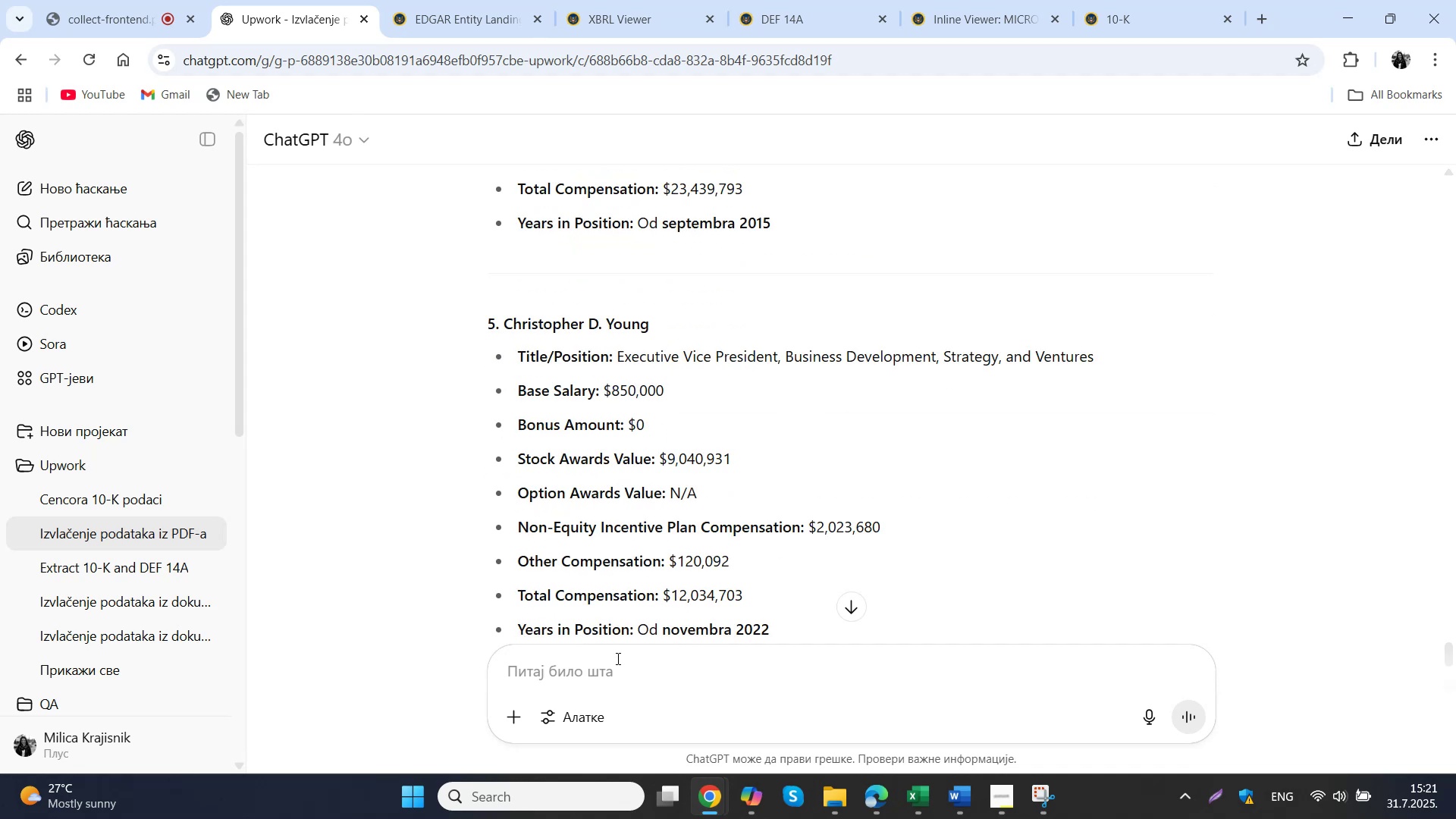 
type(sad mi izvuci )
 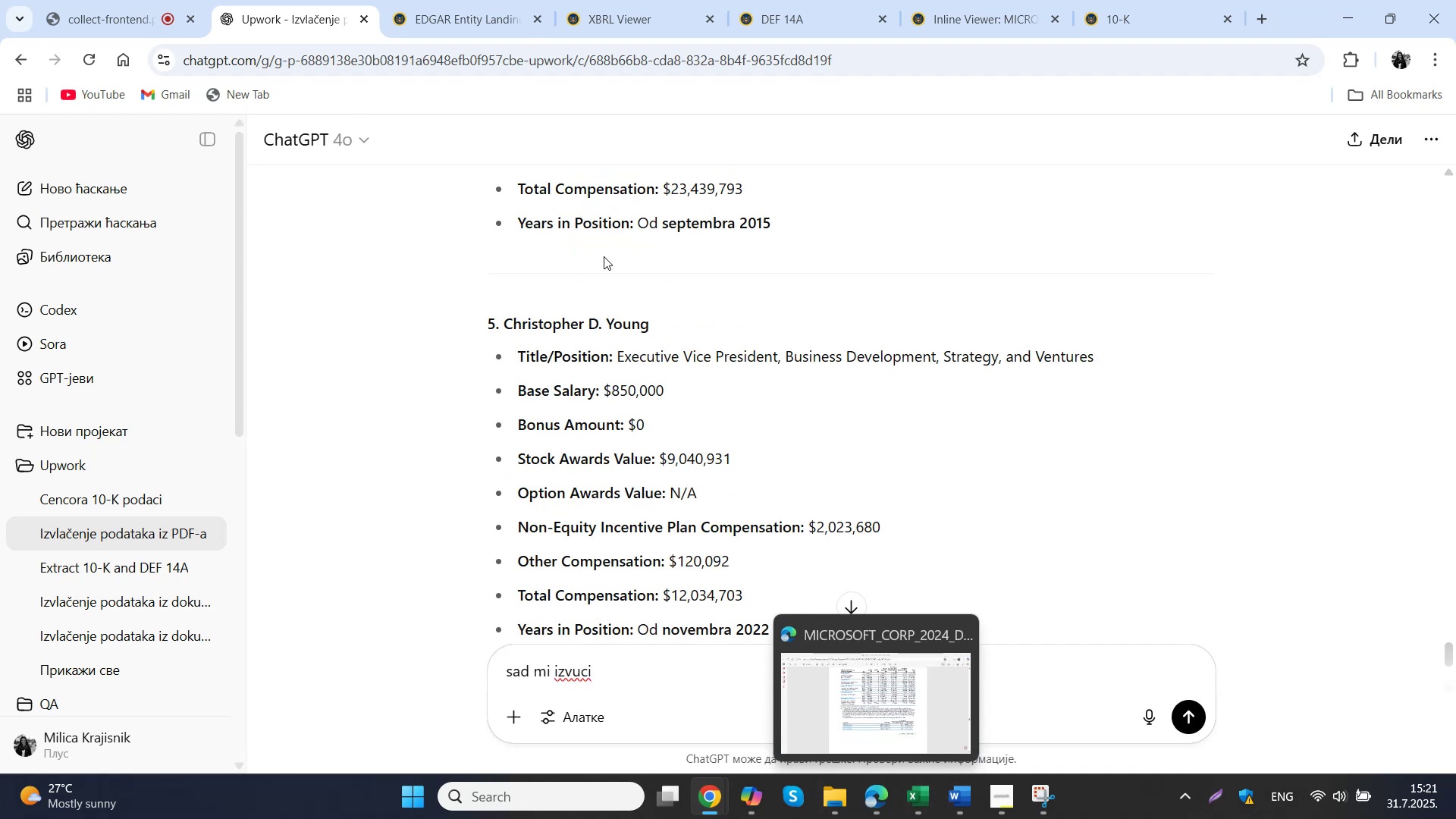 
left_click([874, 799])
 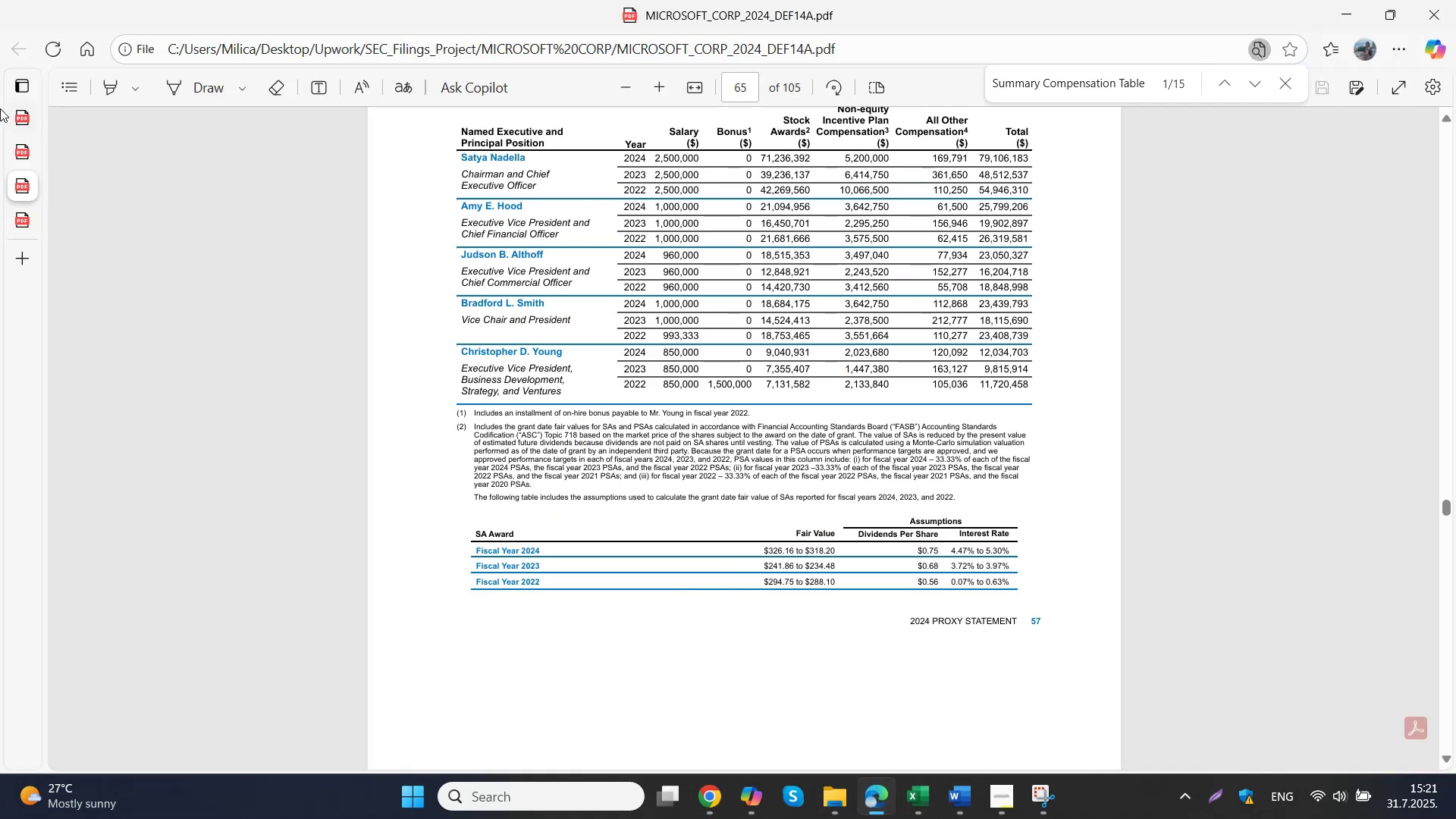 
left_click([20, 122])
 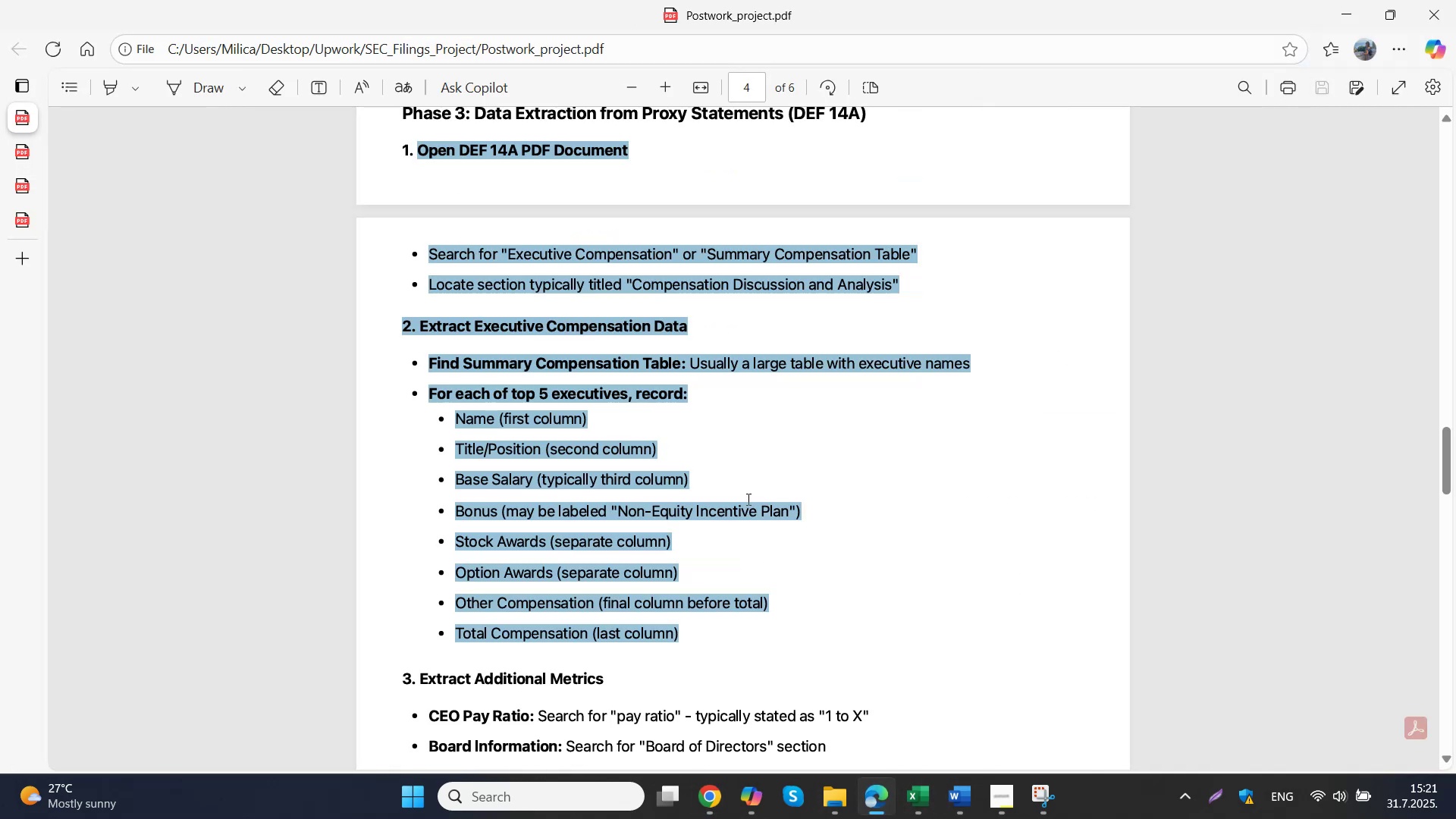 
left_click([683, 499])
 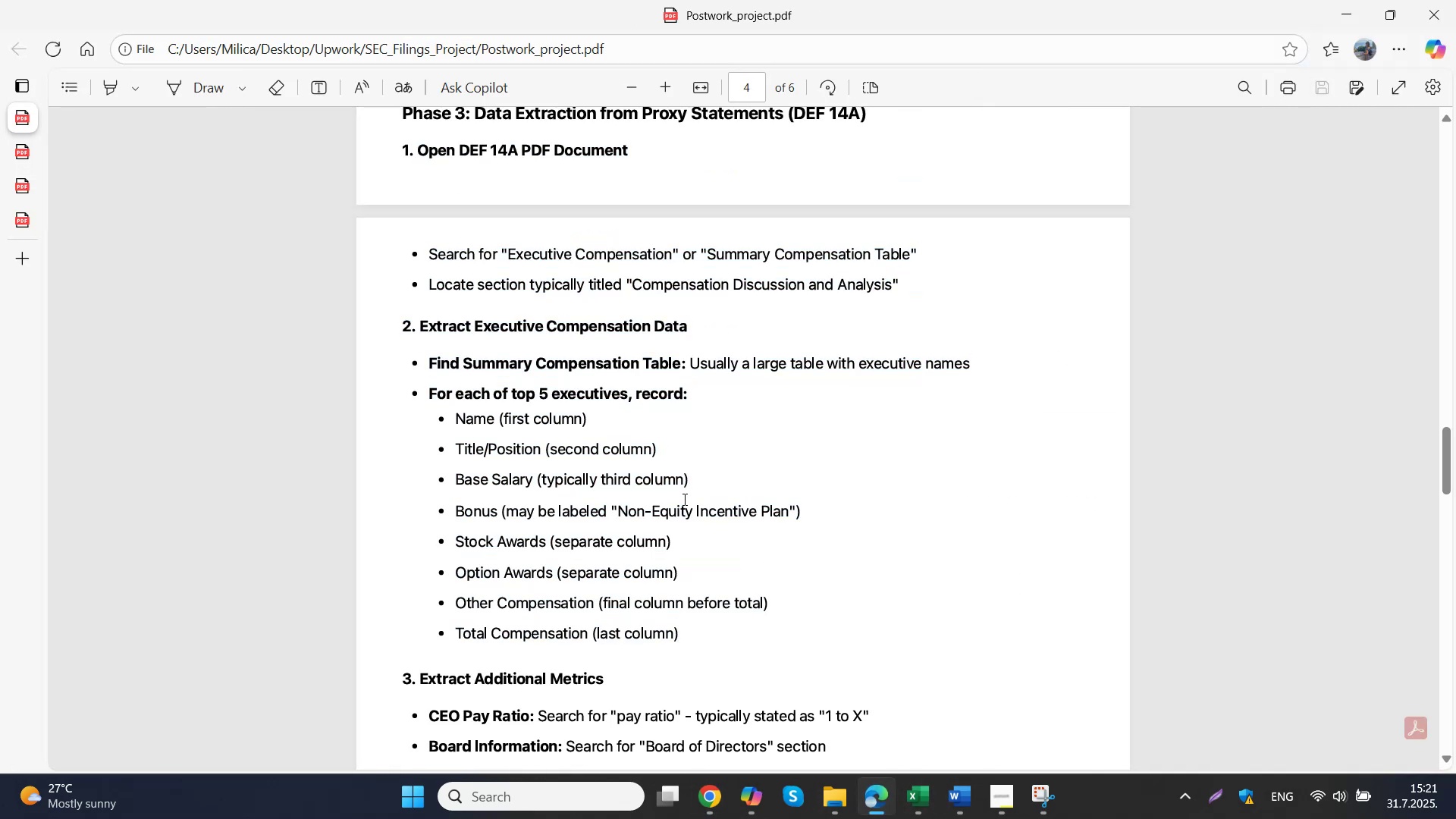 
scroll: coordinate [683, 499], scroll_direction: up, amount: 2.0
 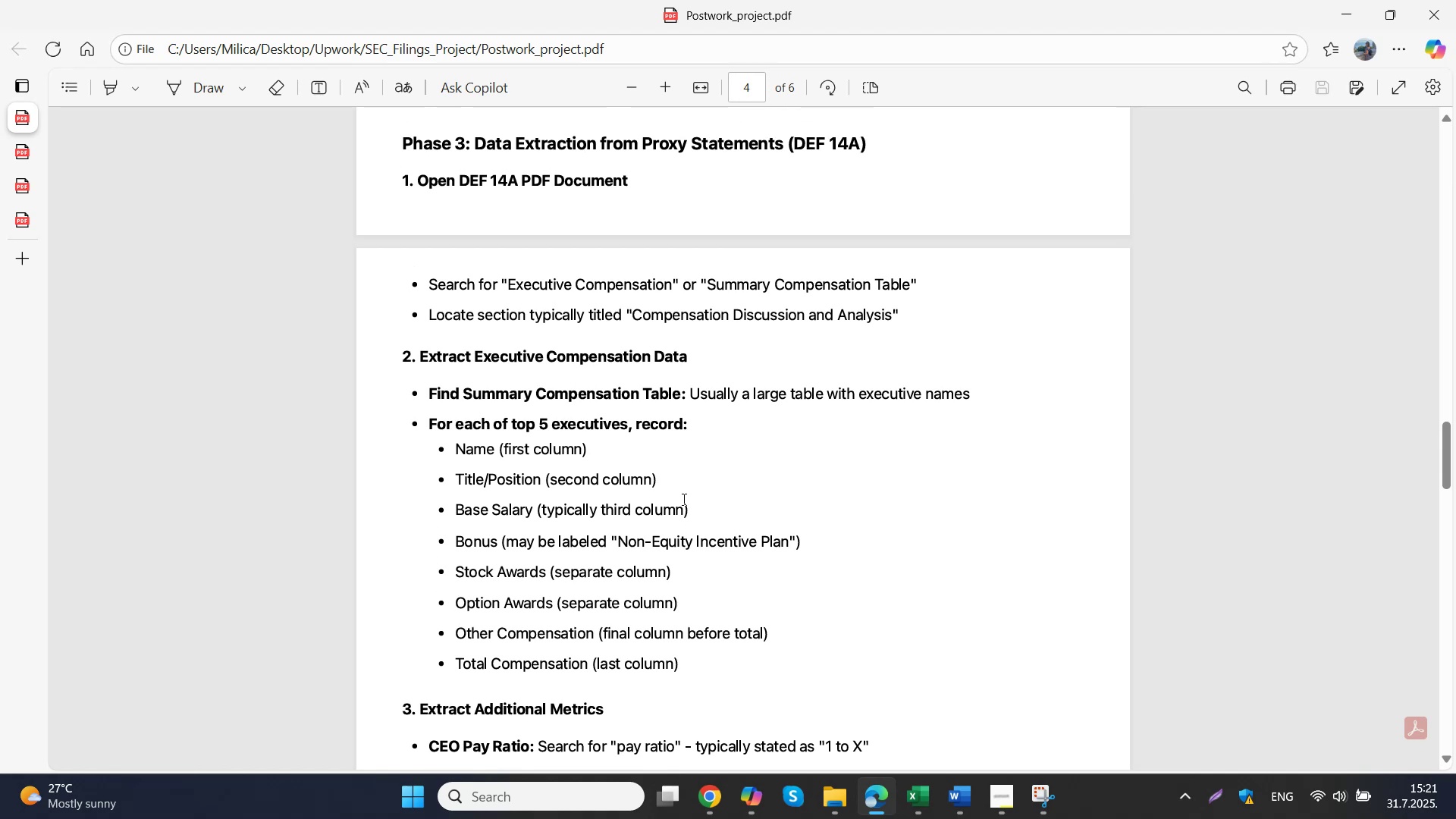 
scroll: coordinate [682, 499], scroll_direction: down, amount: 3.0
 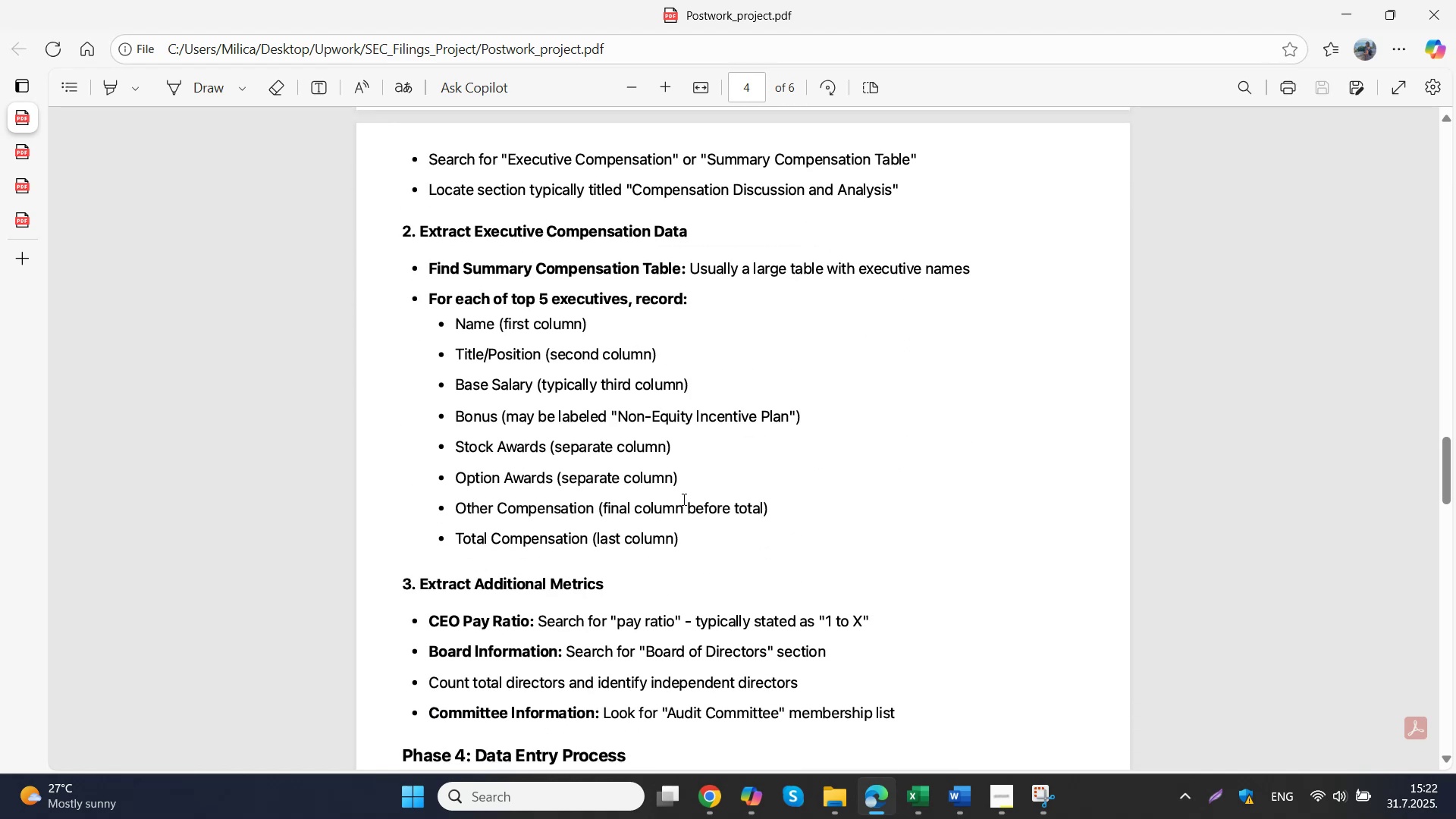 
scroll: coordinate [422, 226], scroll_direction: up, amount: 9.0
 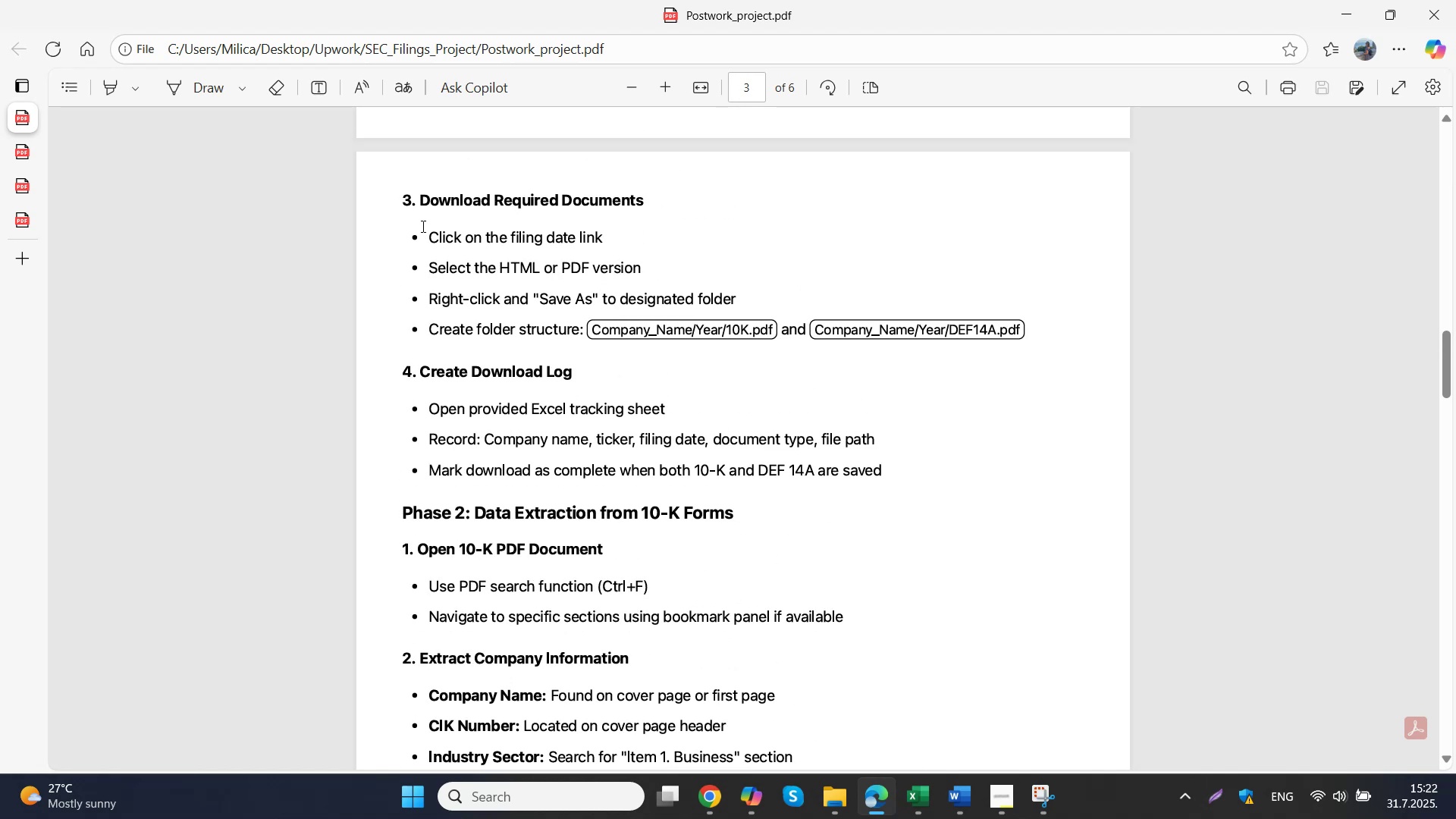 
wait(13.53)
 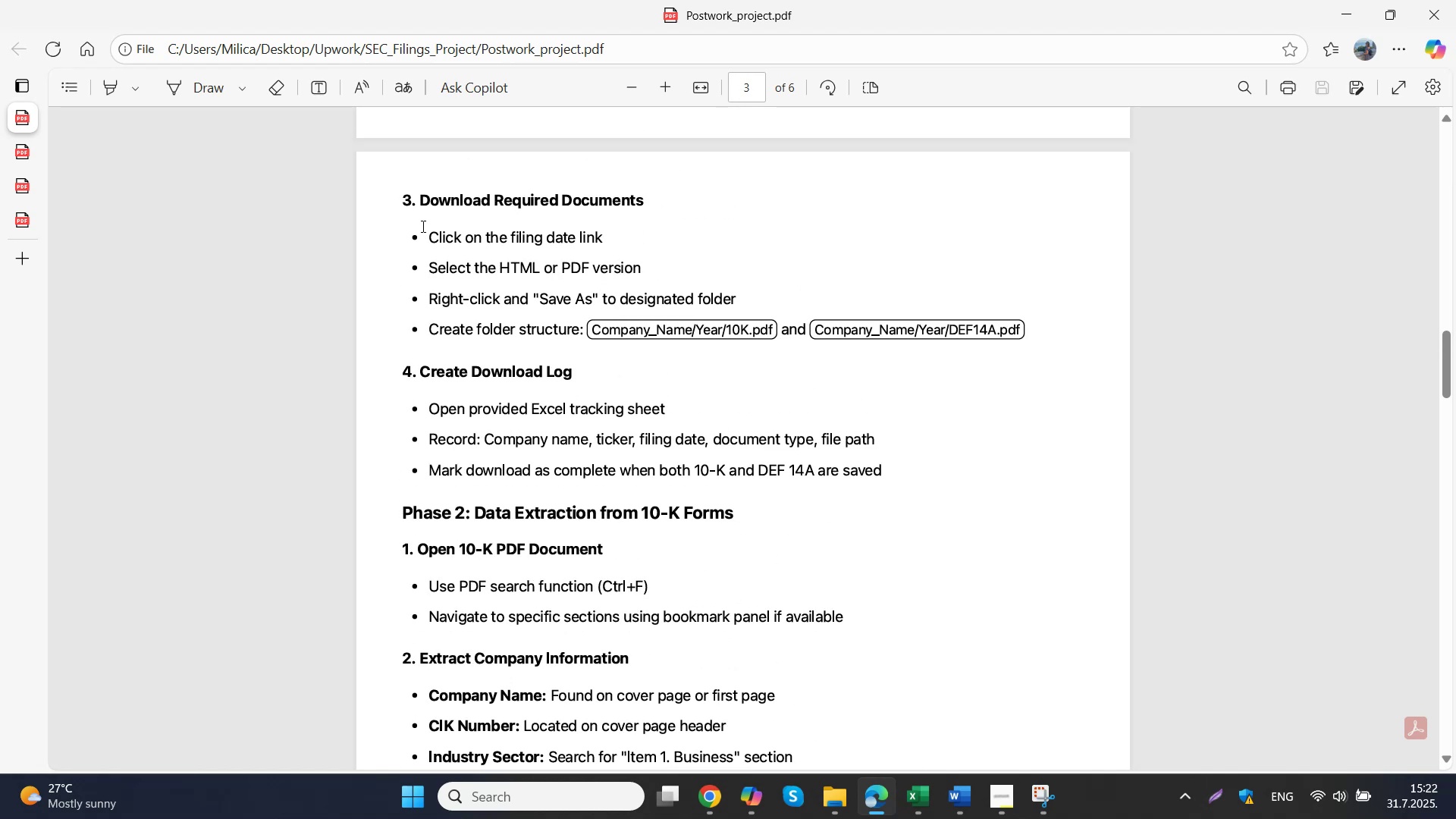 
scroll: coordinate [423, 224], scroll_direction: up, amount: 2.0
 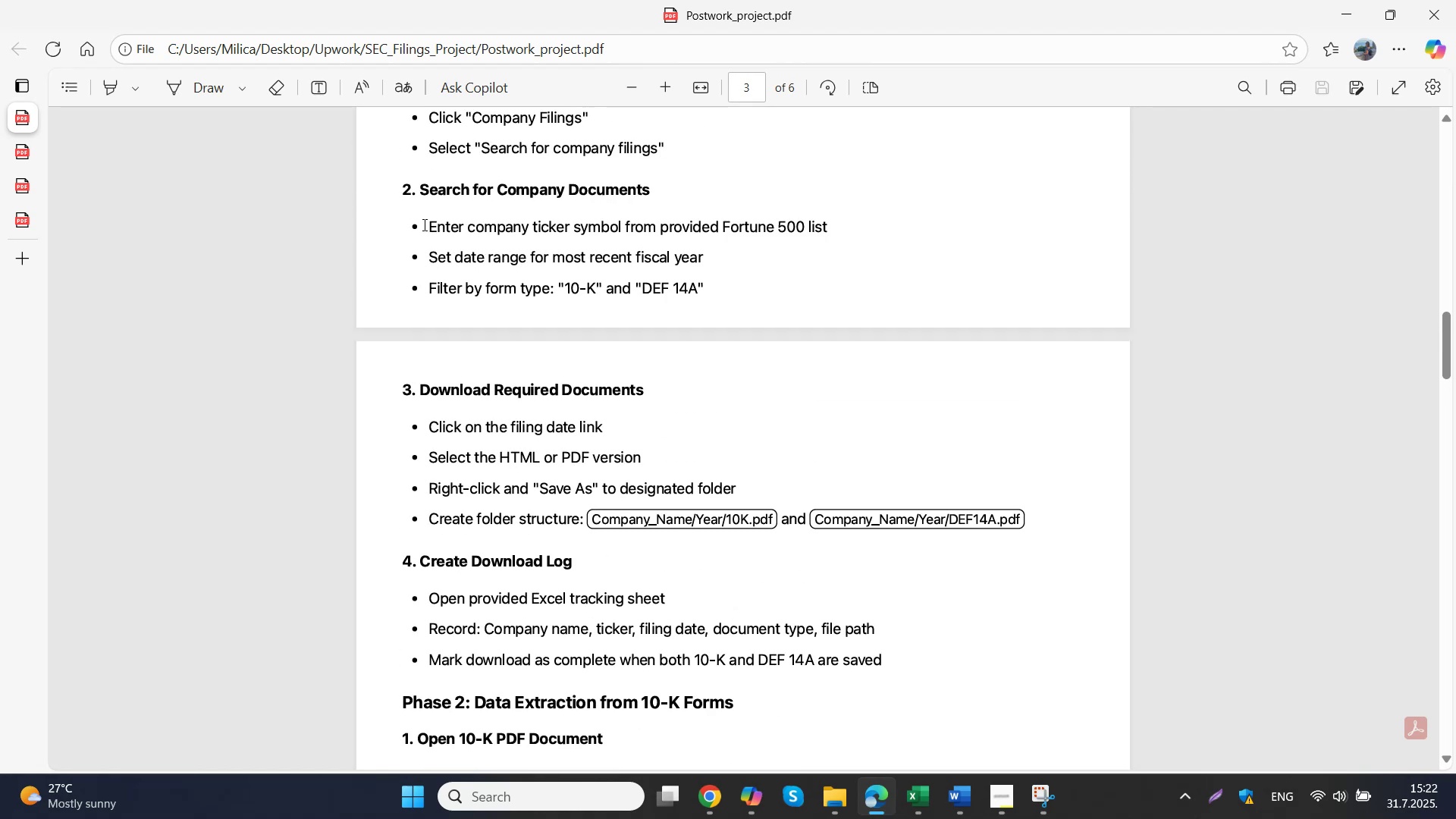 
wait(9.13)
 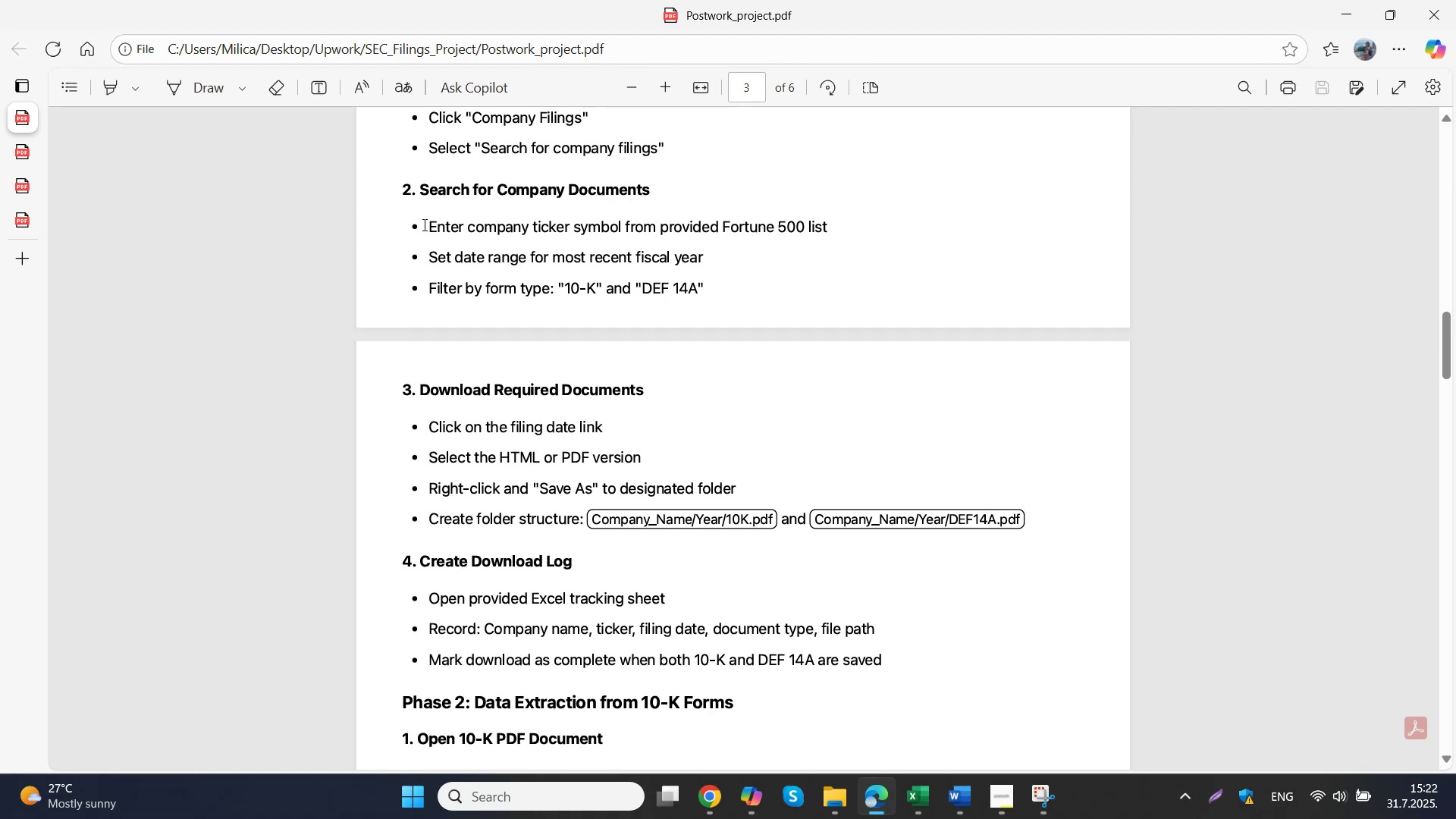 
scroll: coordinate [423, 224], scroll_direction: up, amount: 2.0
 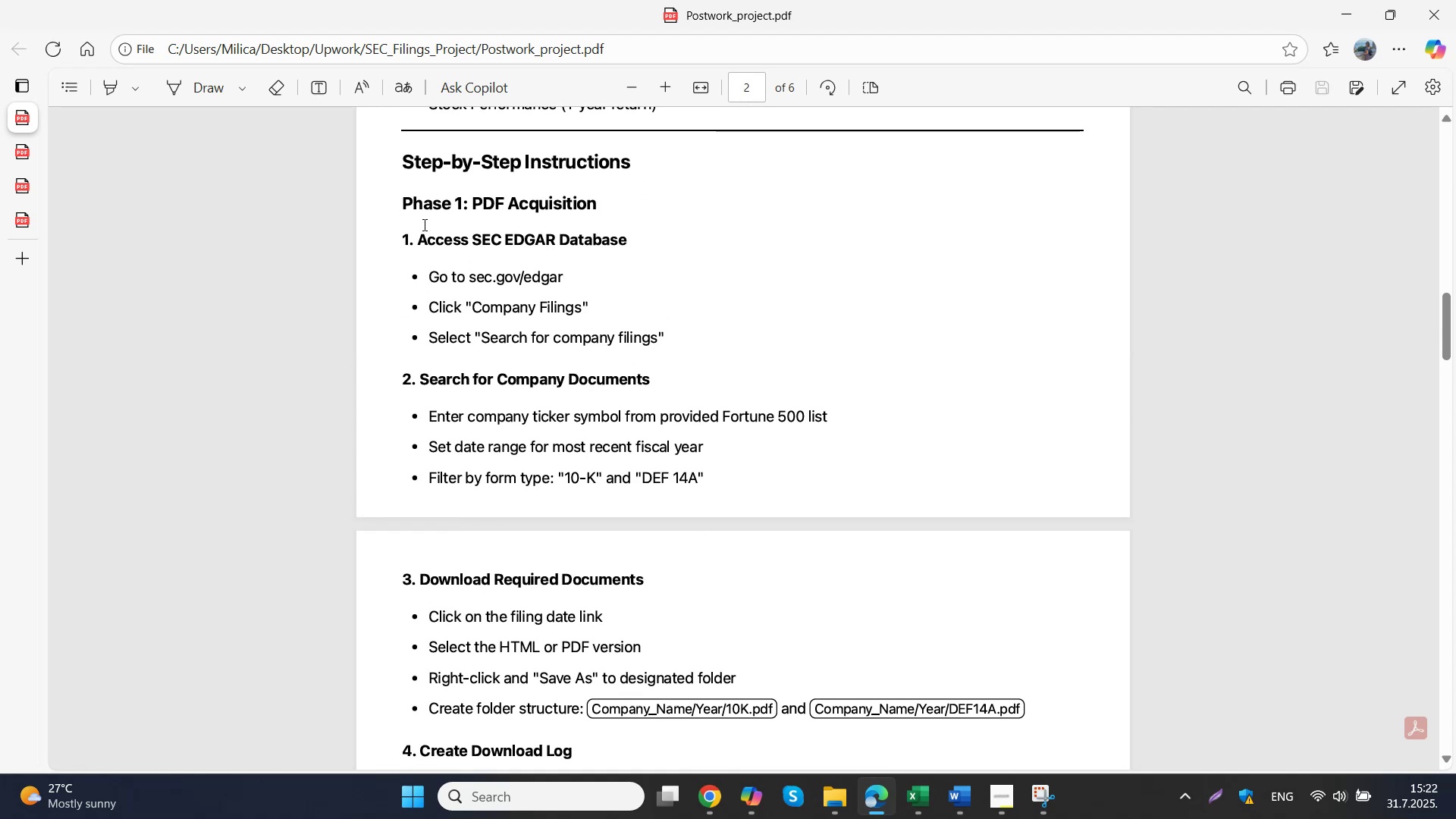 
scroll: coordinate [423, 228], scroll_direction: down, amount: 6.0
 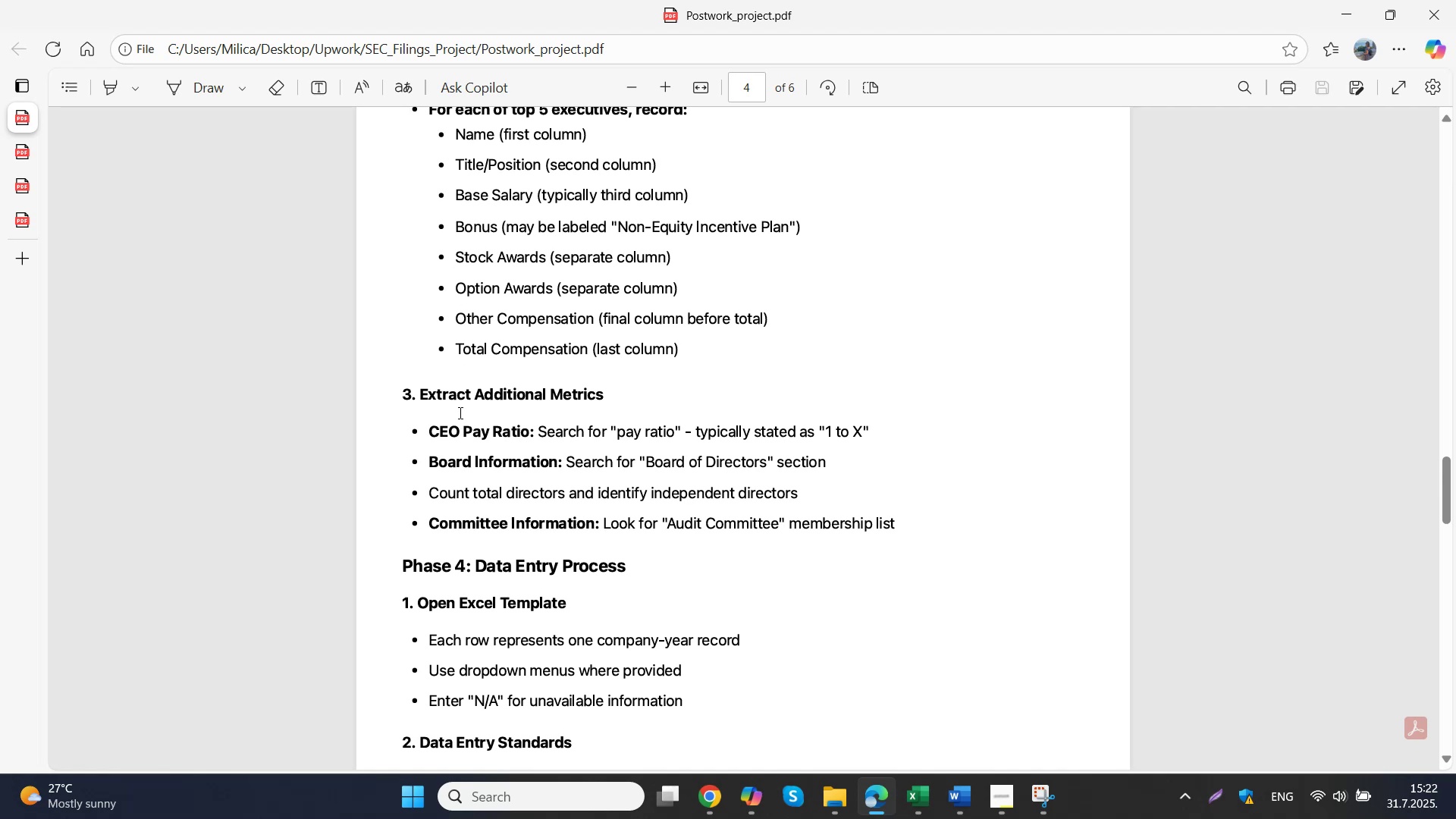 
left_click_drag(start_coordinate=[437, 427], to_coordinate=[895, 530])
 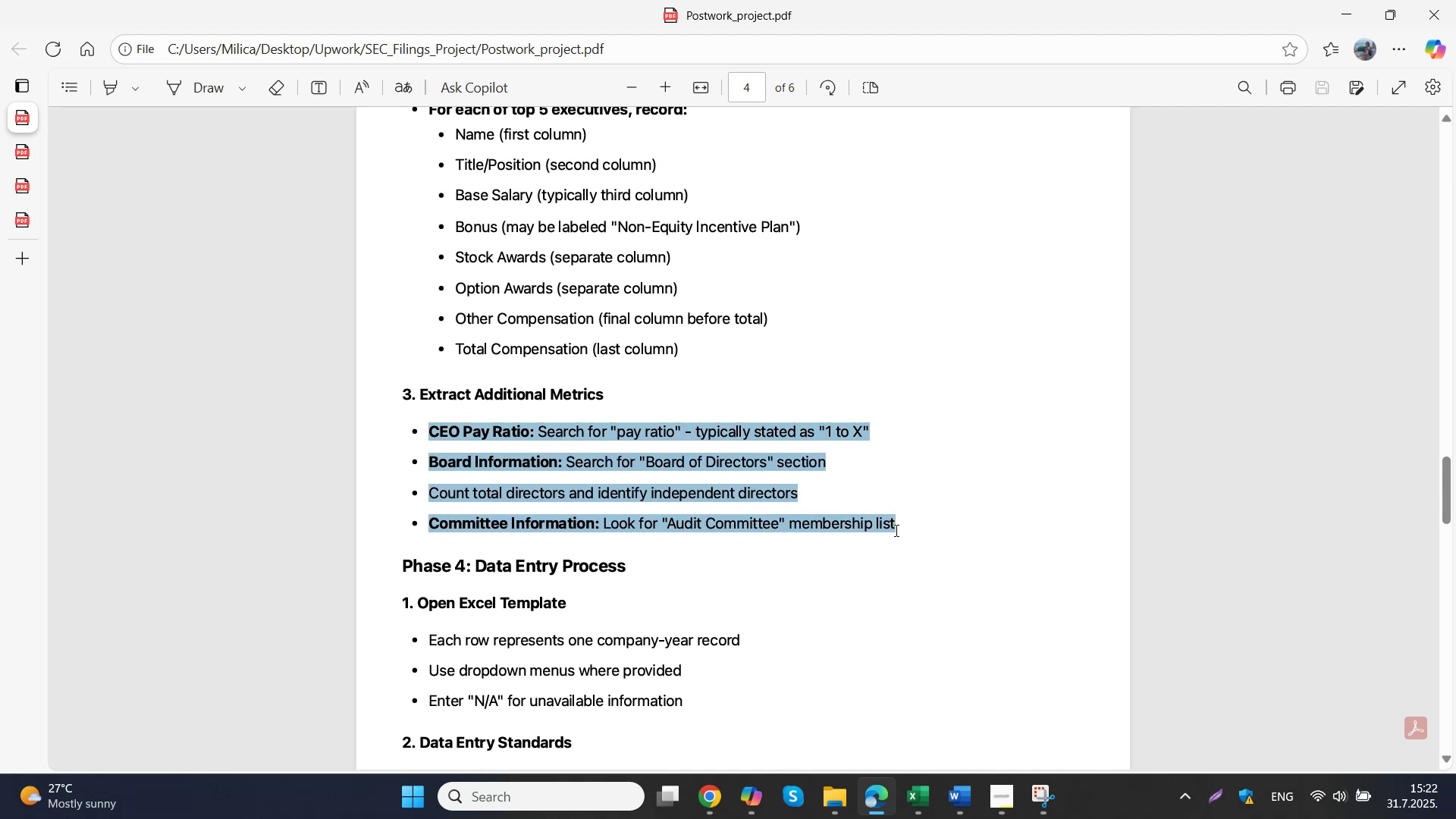 
key(Control+C)
 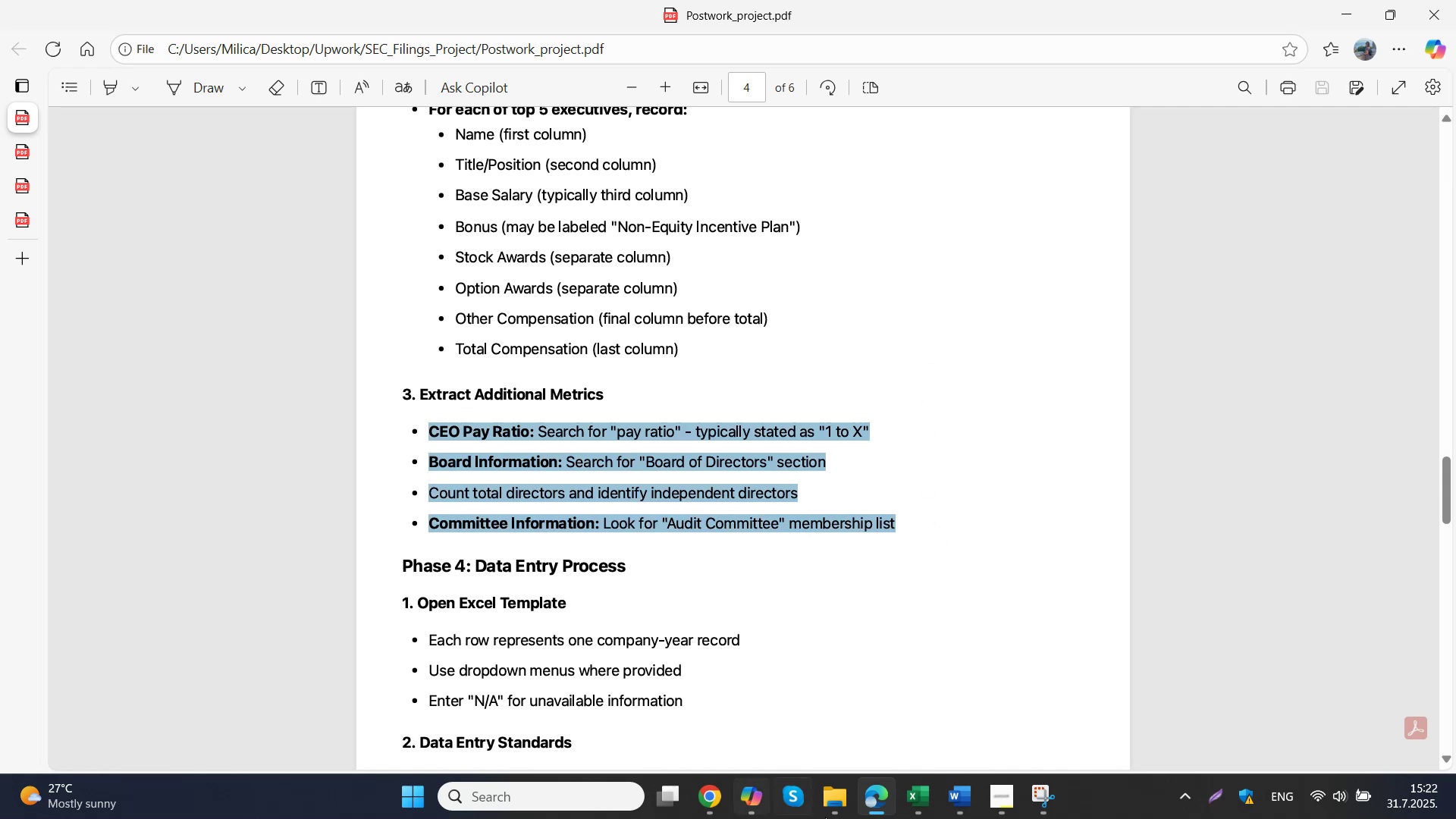 
left_click([711, 801])
 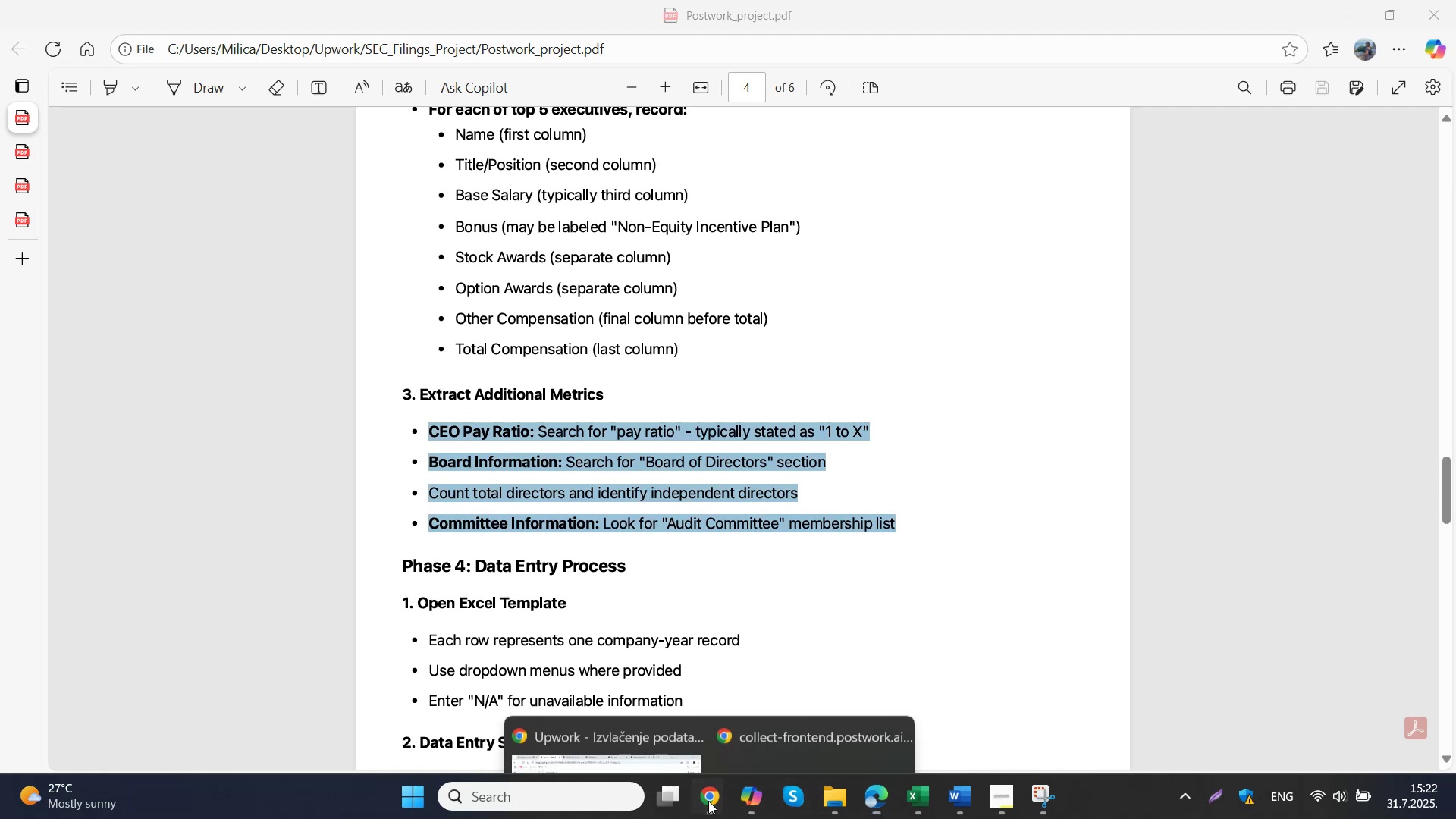 
left_click([598, 700])
 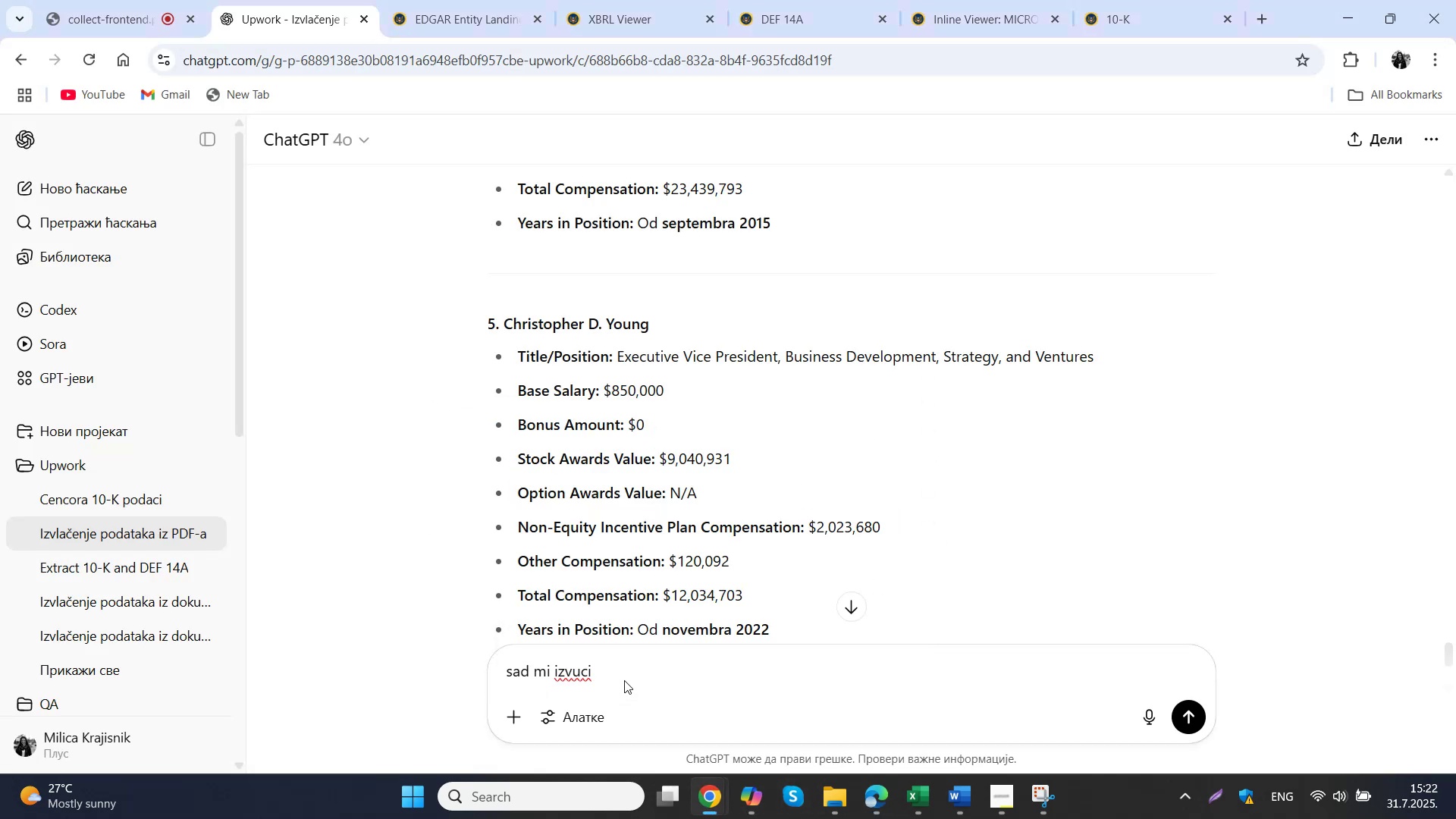 
key(Control+ControlLeft)
 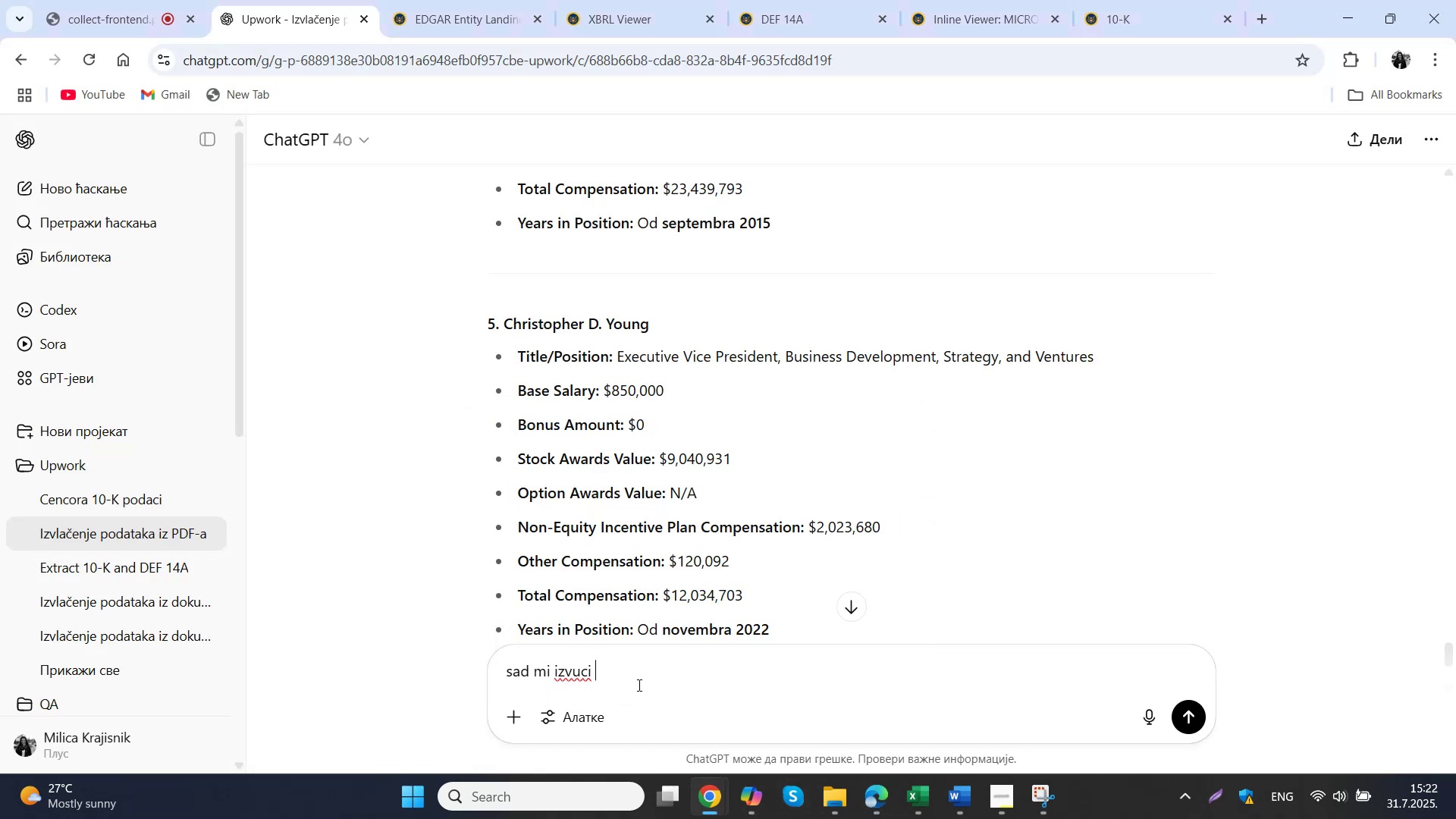 
key(Control+V)
 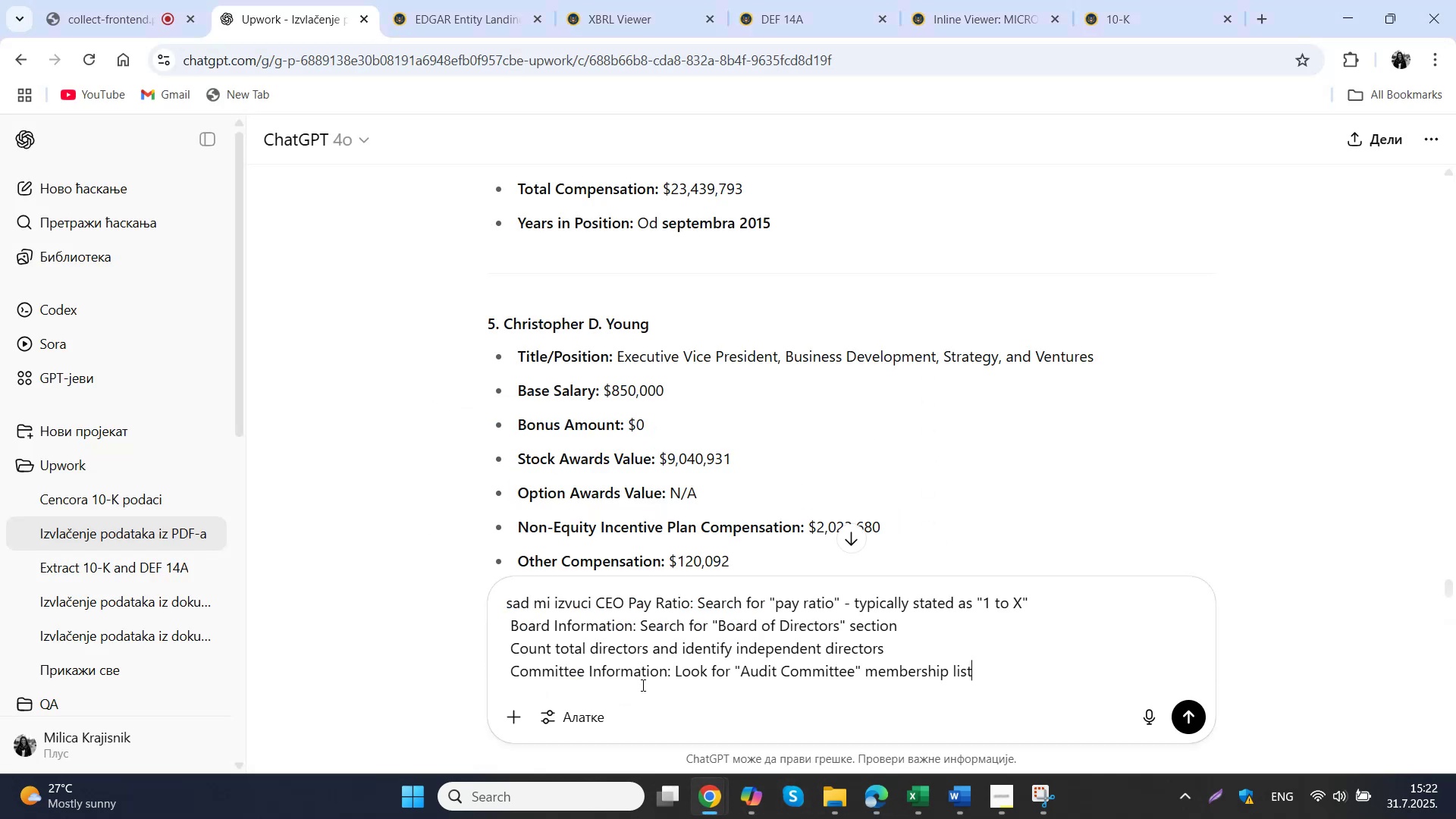 
double_click([592, 603])
 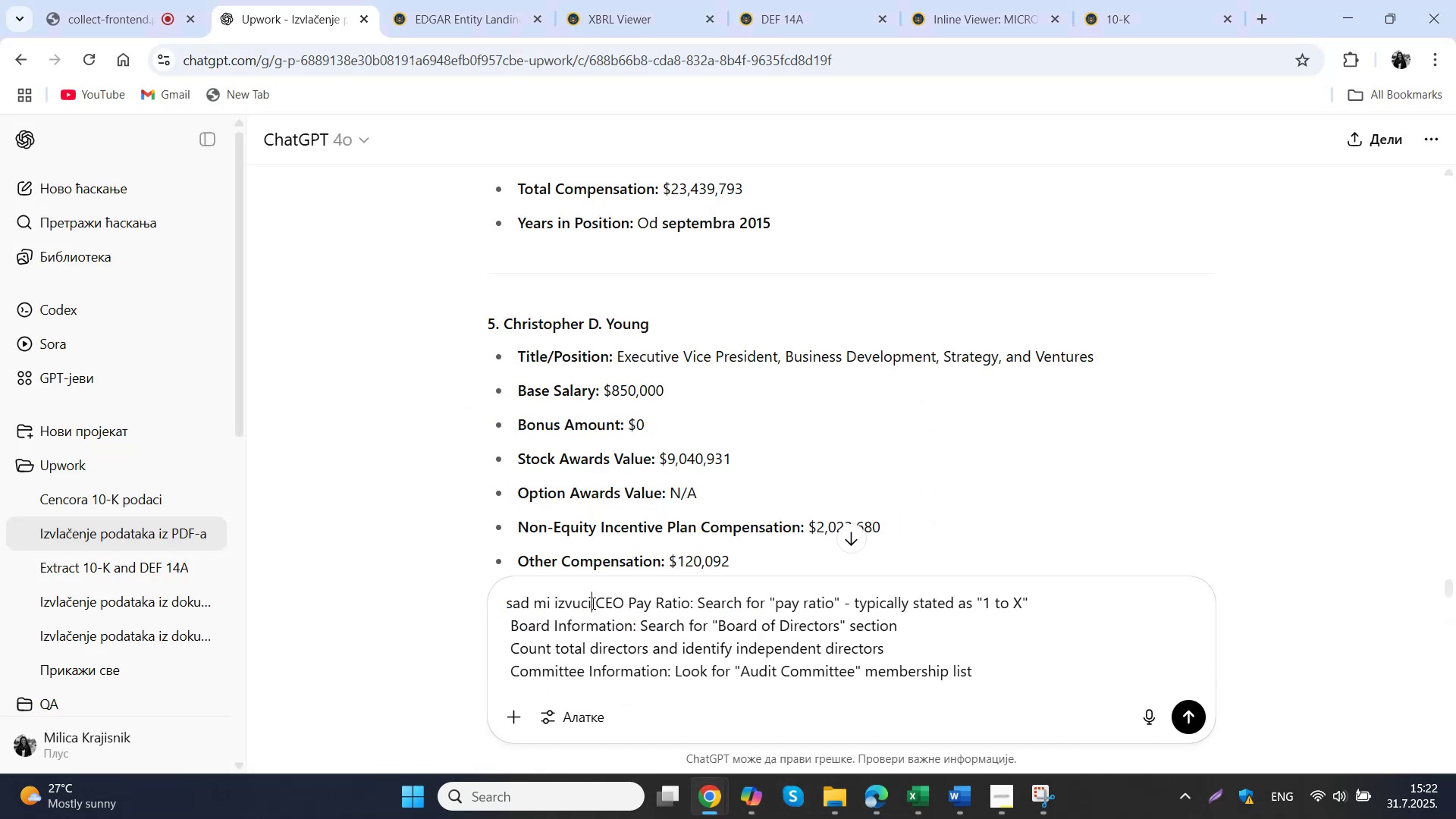 
key(Shift+Semicolon)
 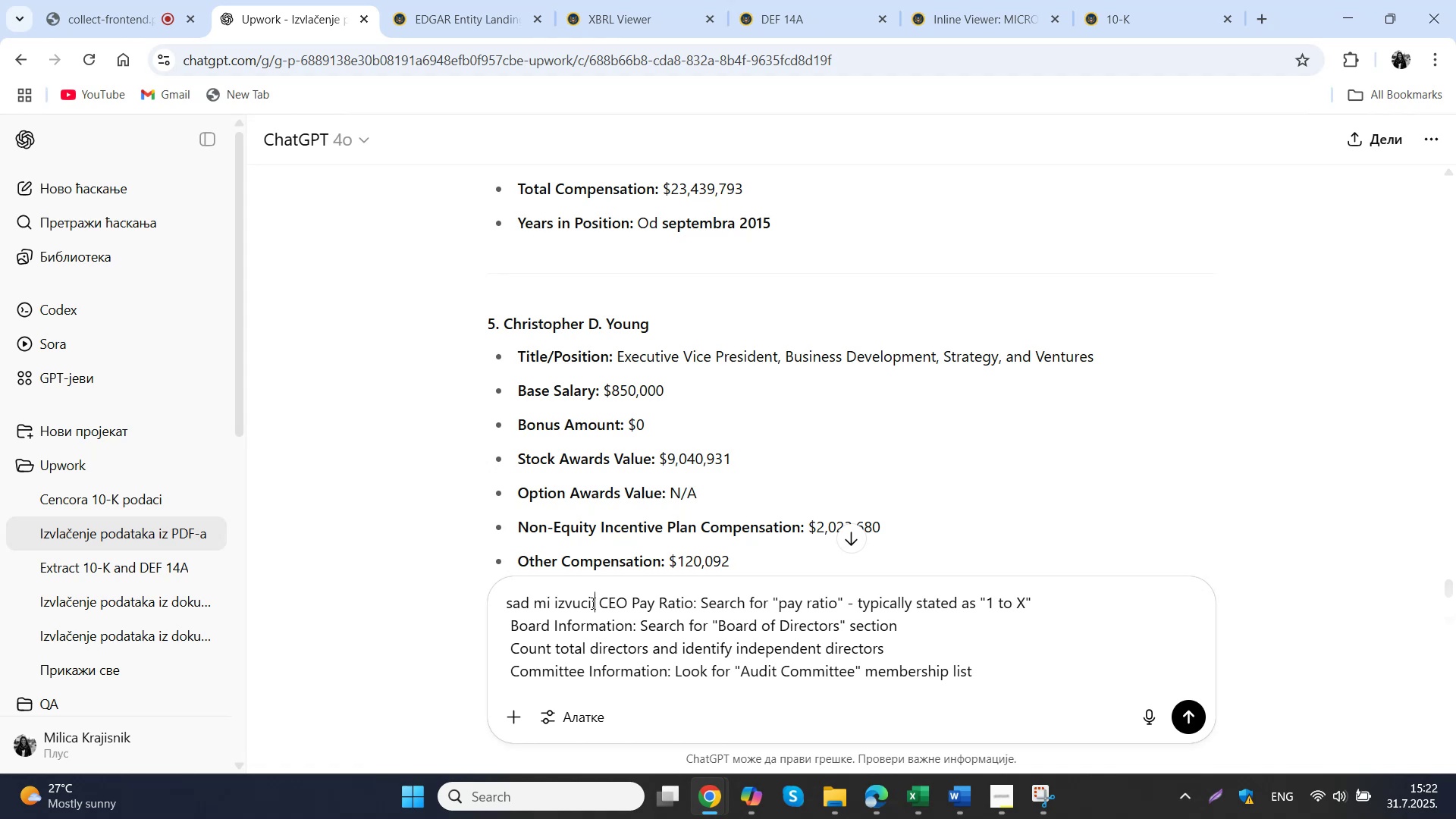 
key(Shift+Enter)
 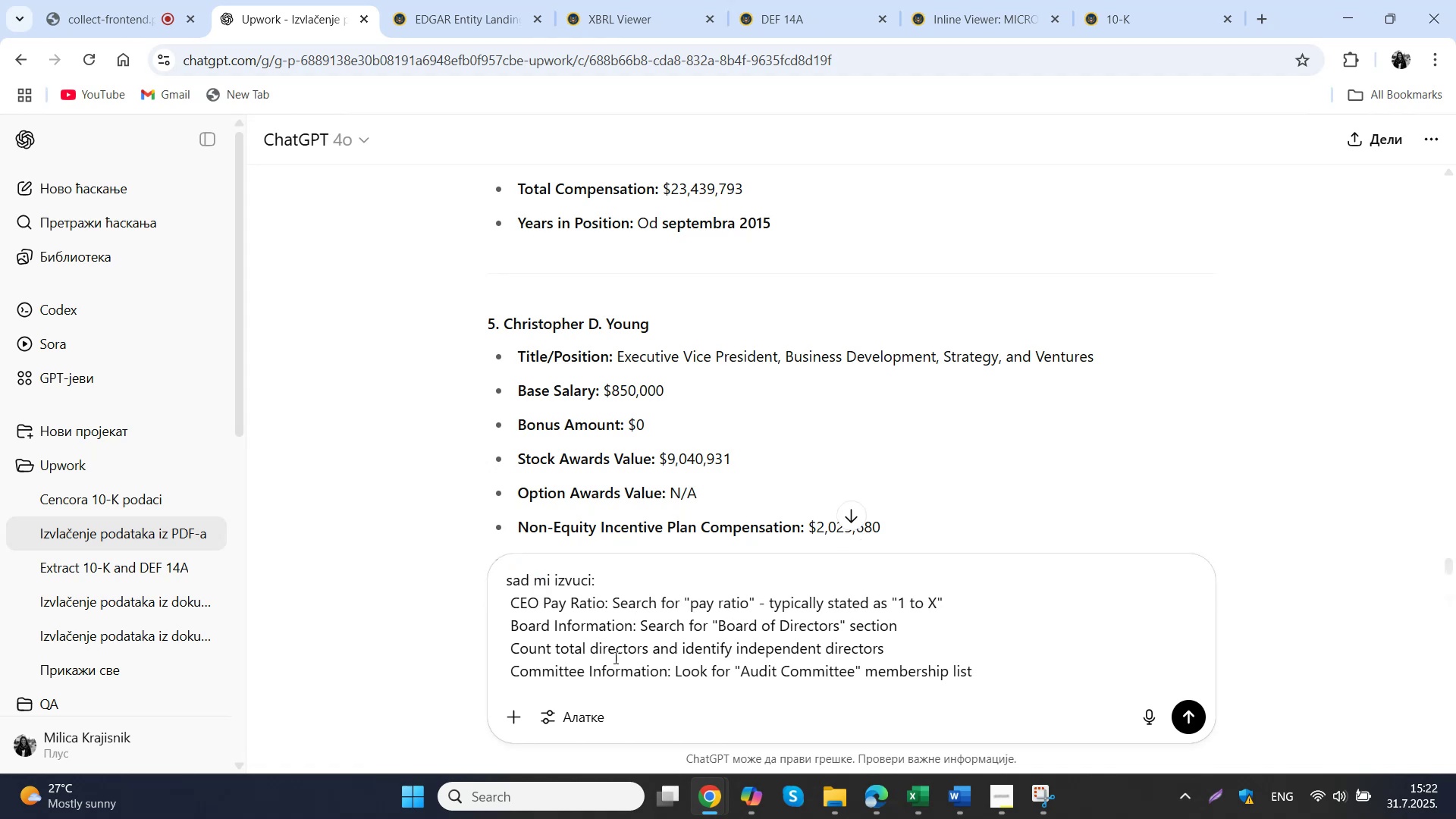 
left_click([507, 718])
 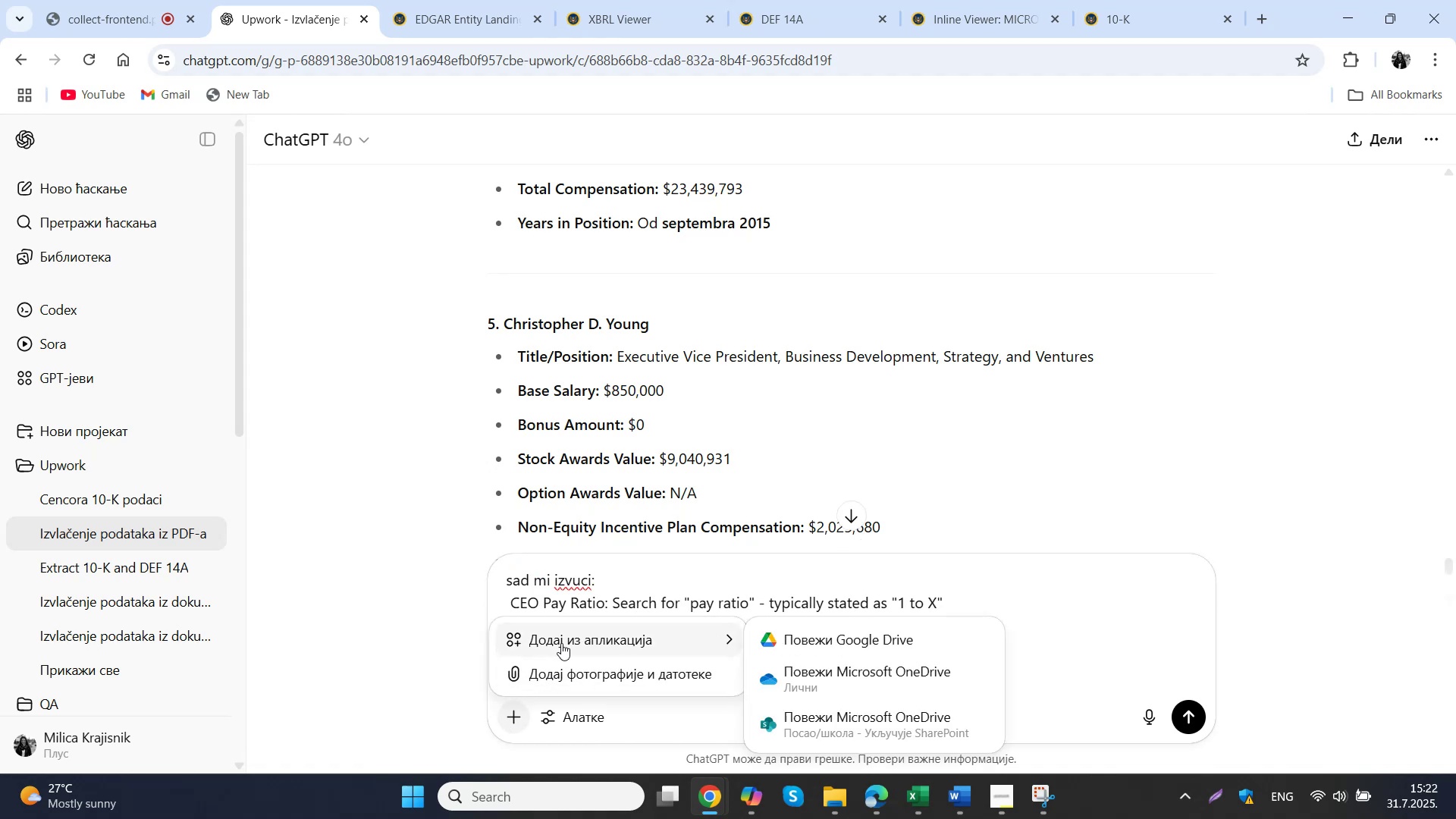 
left_click([567, 667])
 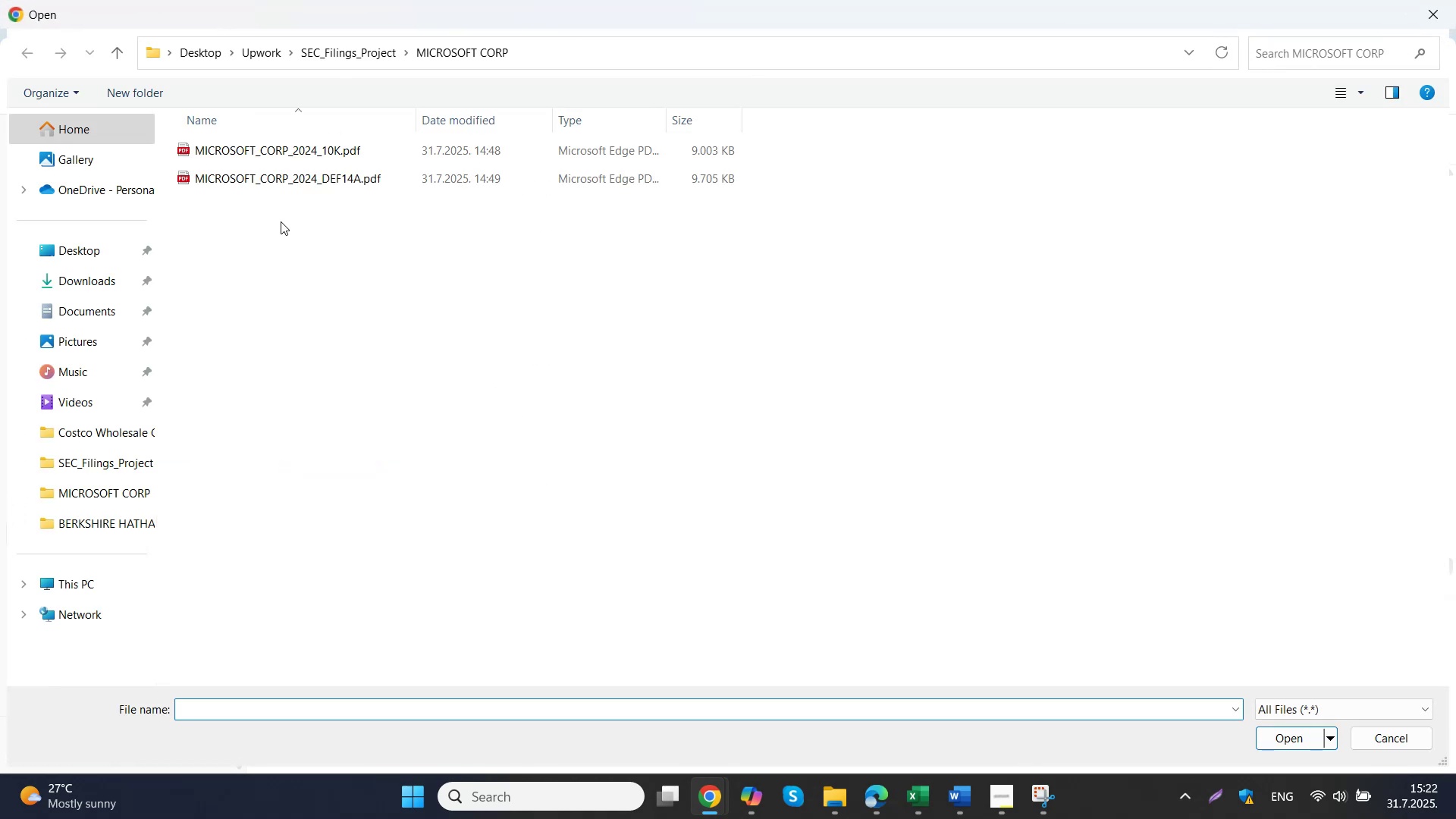 
double_click([281, 185])
 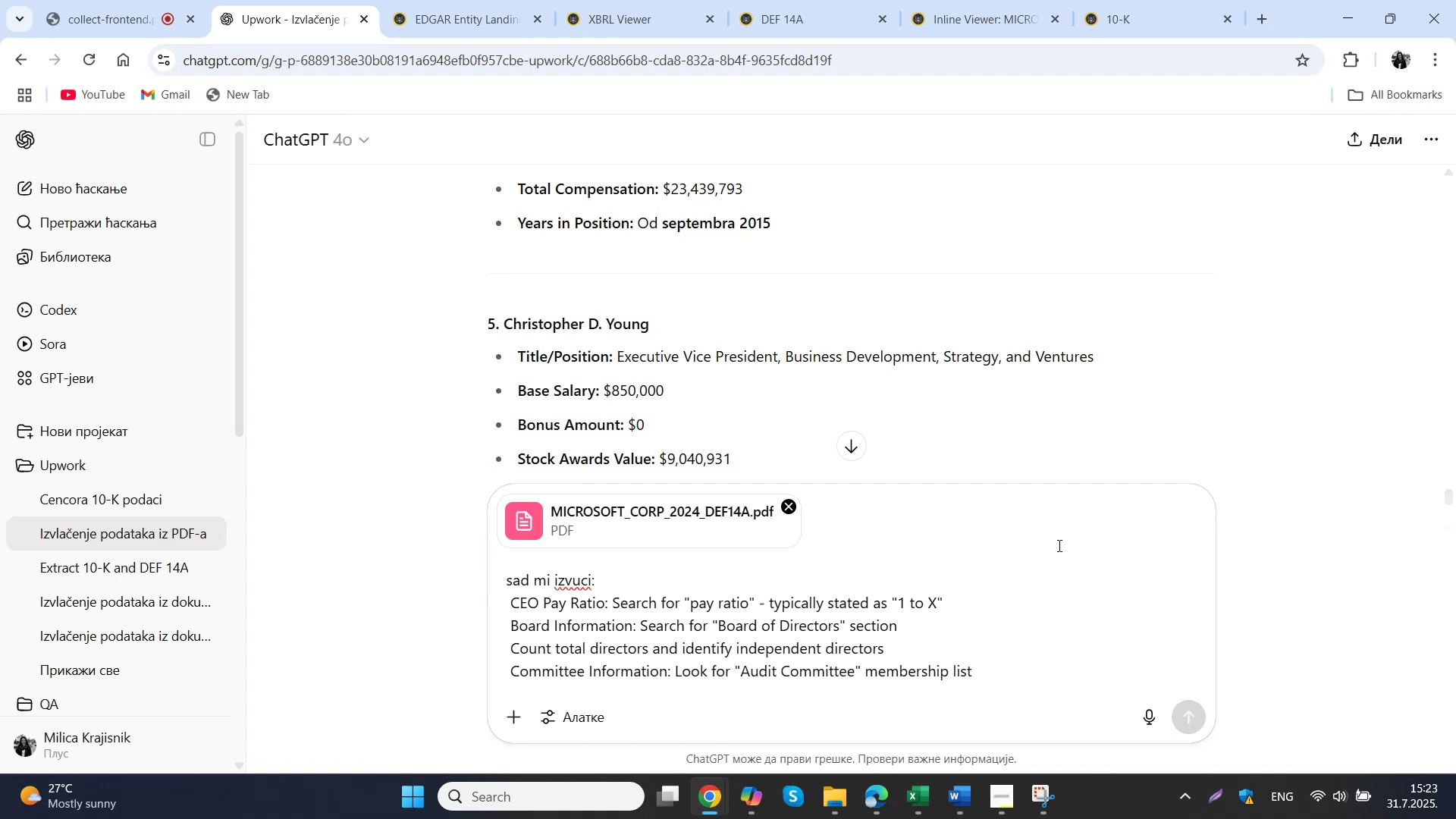 
wait(15.99)
 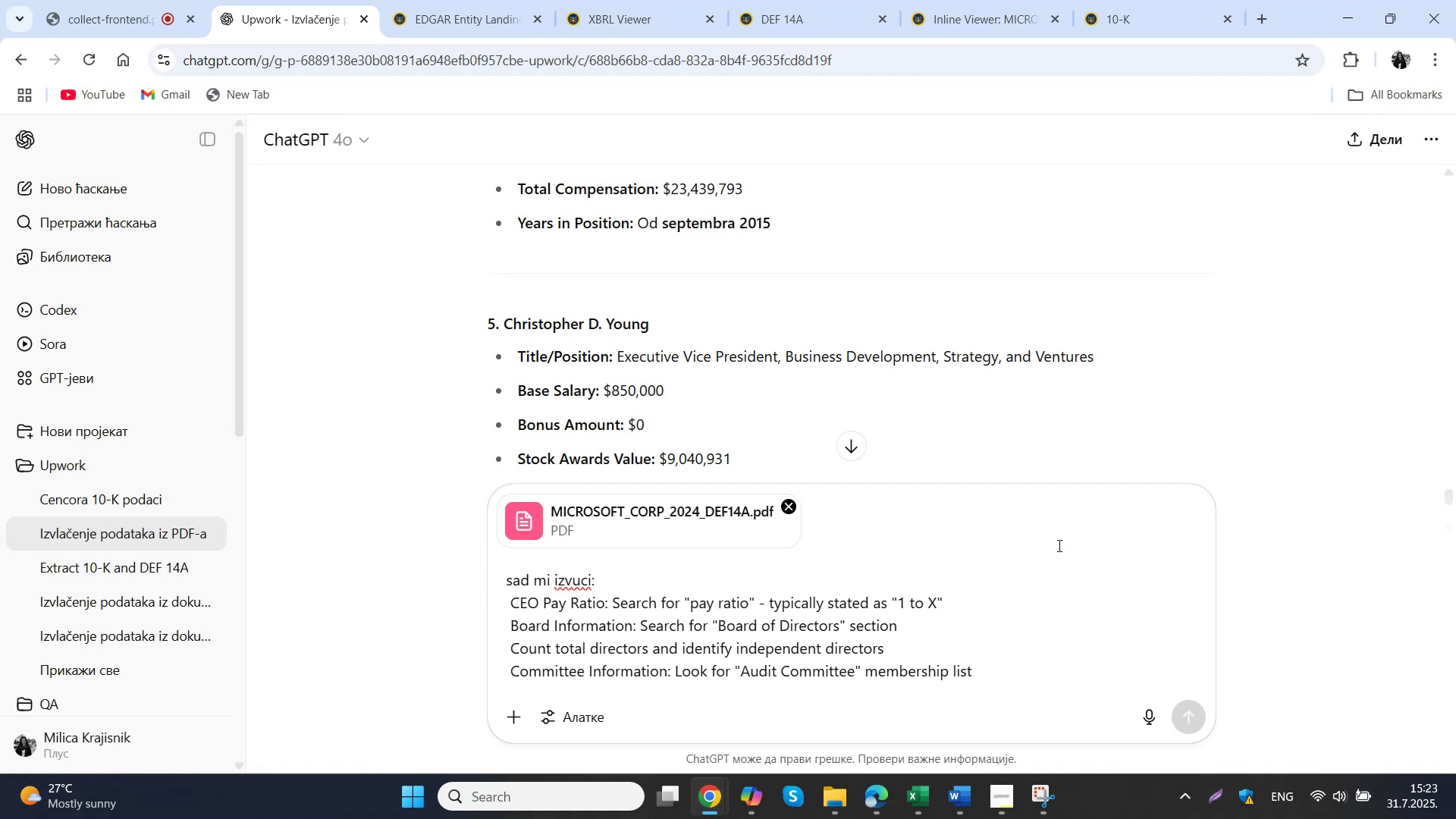 
left_click([1197, 717])
 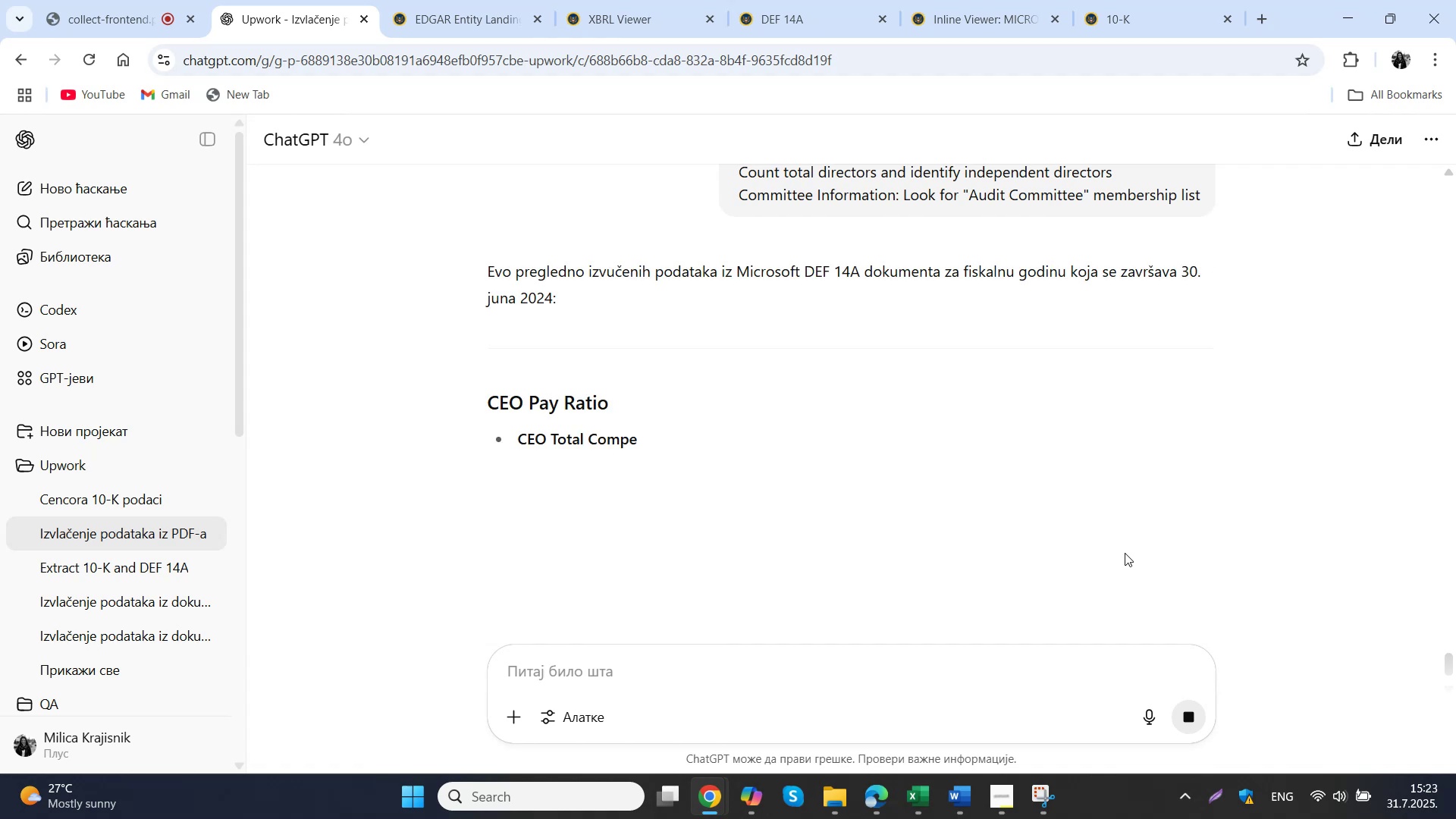 
wait(20.55)
 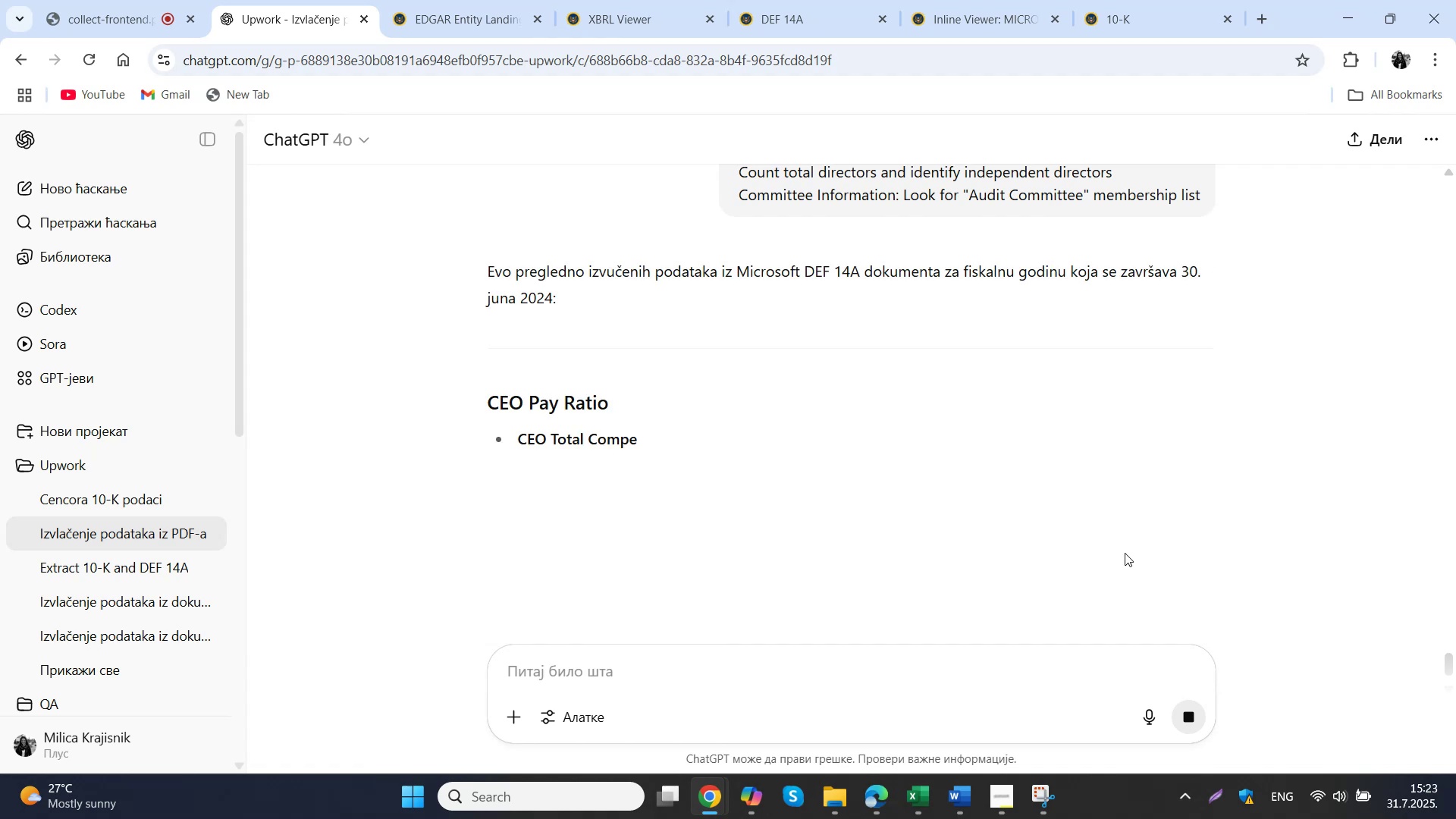 
scroll: coordinate [991, 459], scroll_direction: down, amount: 1.0
 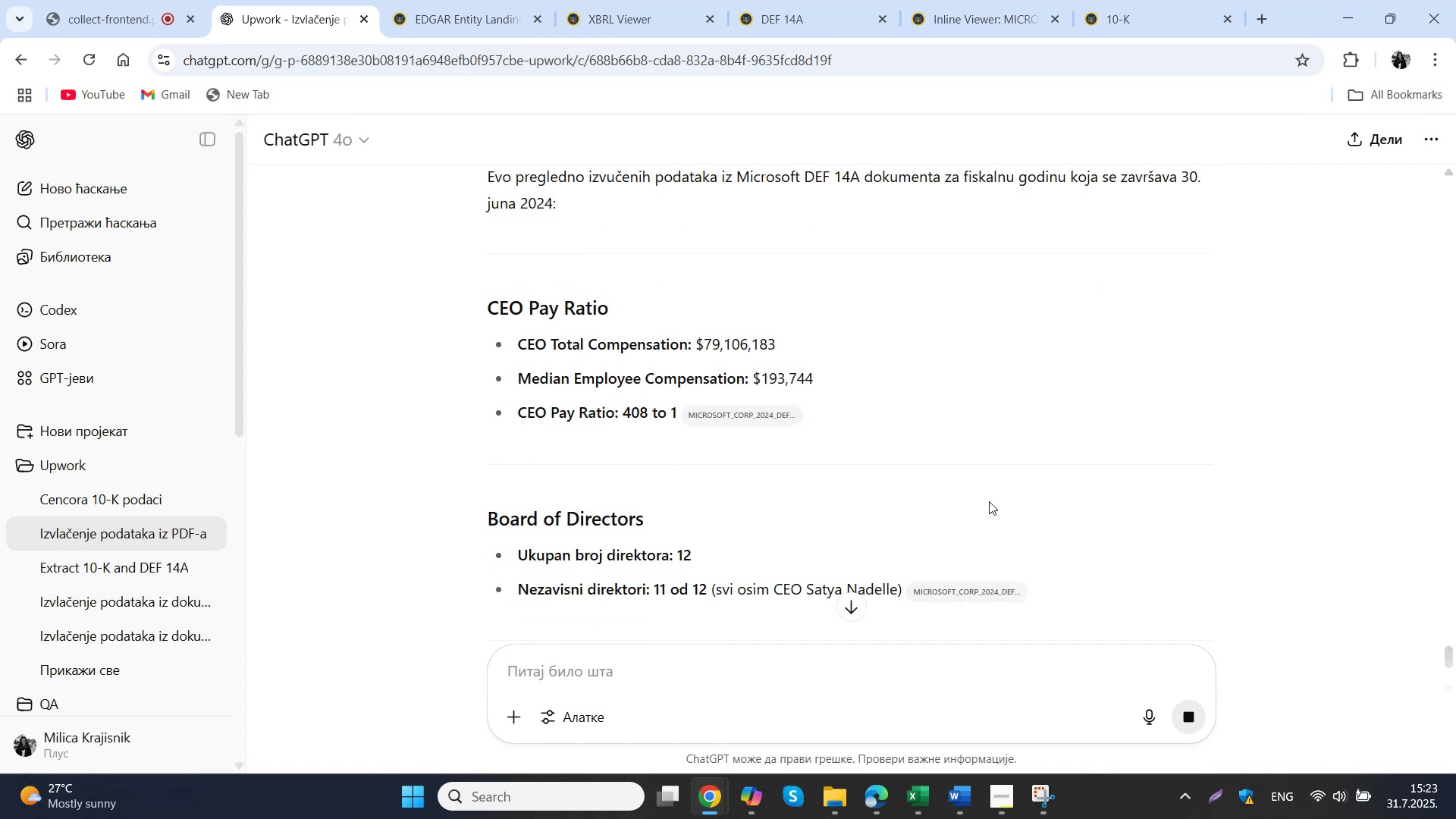 
left_click([919, 812])
 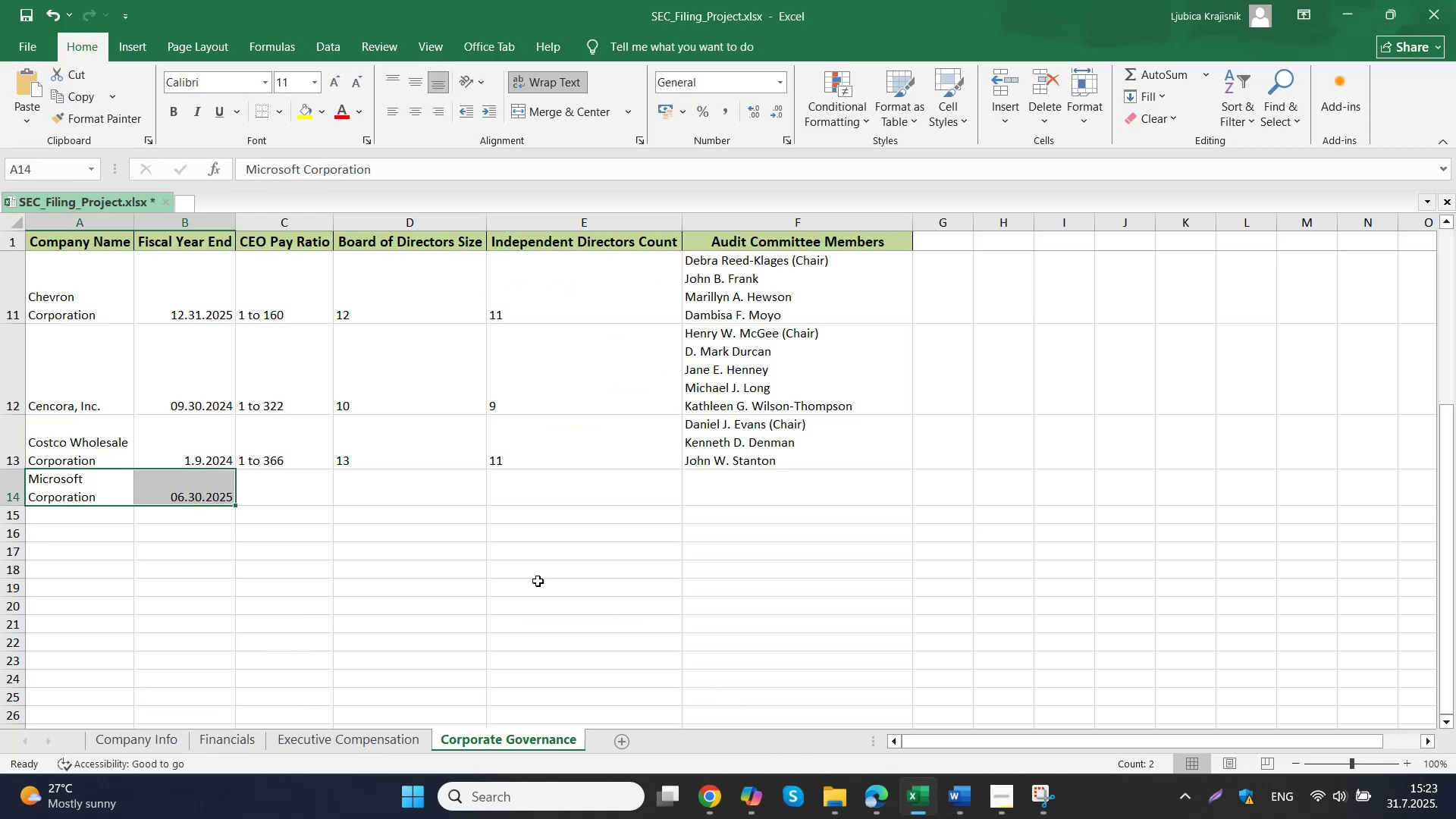 
left_click([280, 499])
 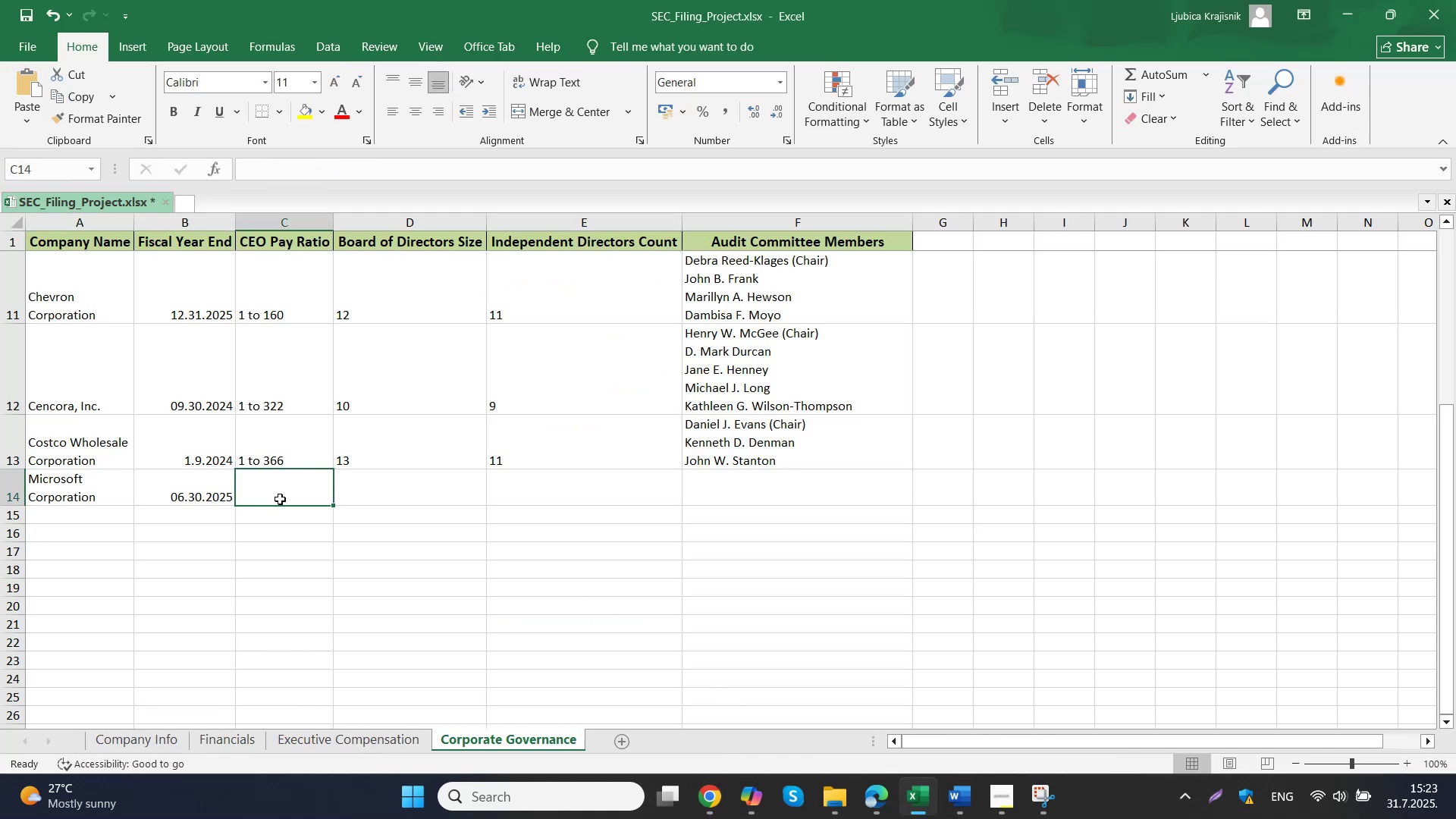 
type(1 to 408)
key(Tab)
 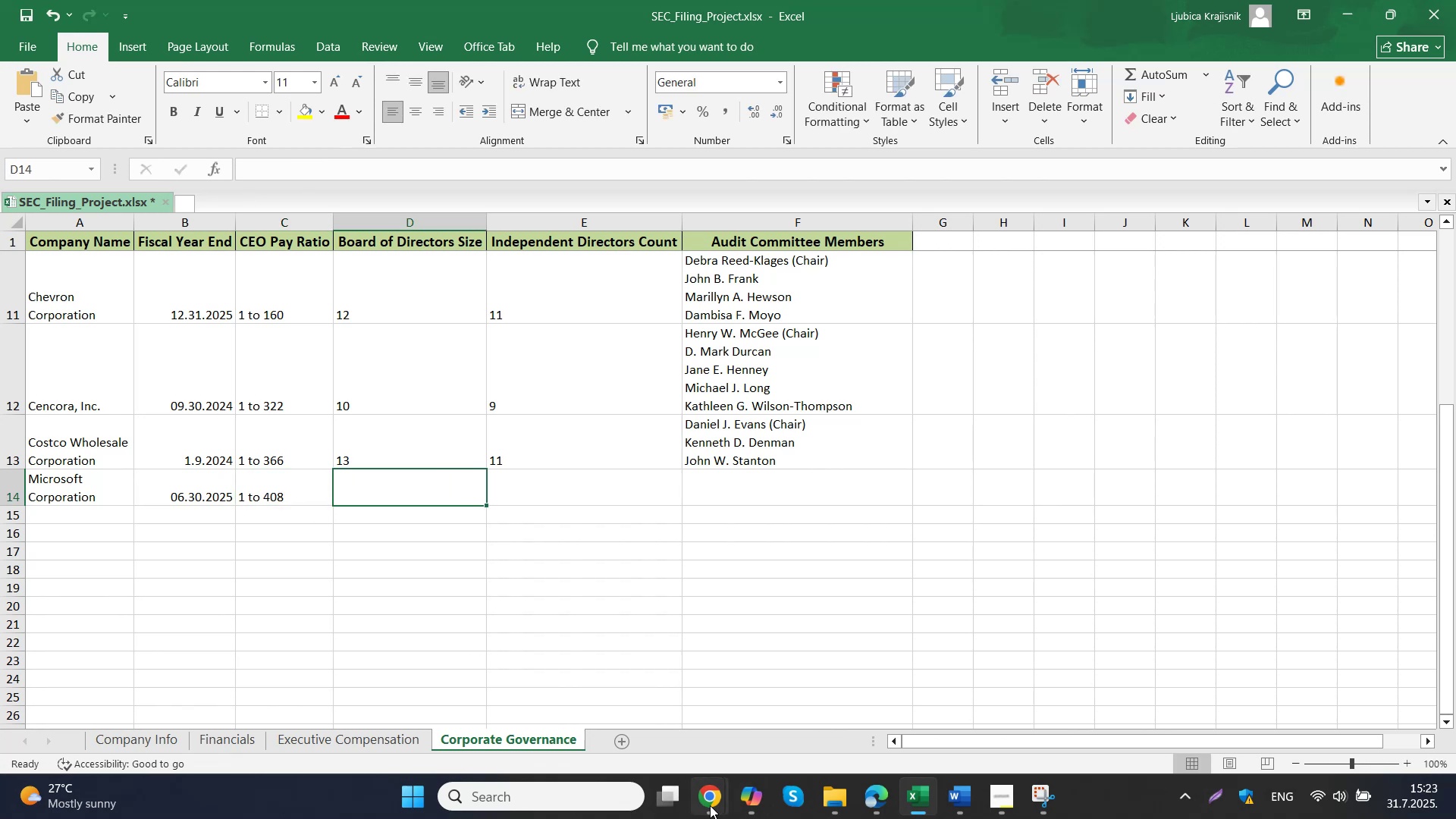 
left_click([643, 720])
 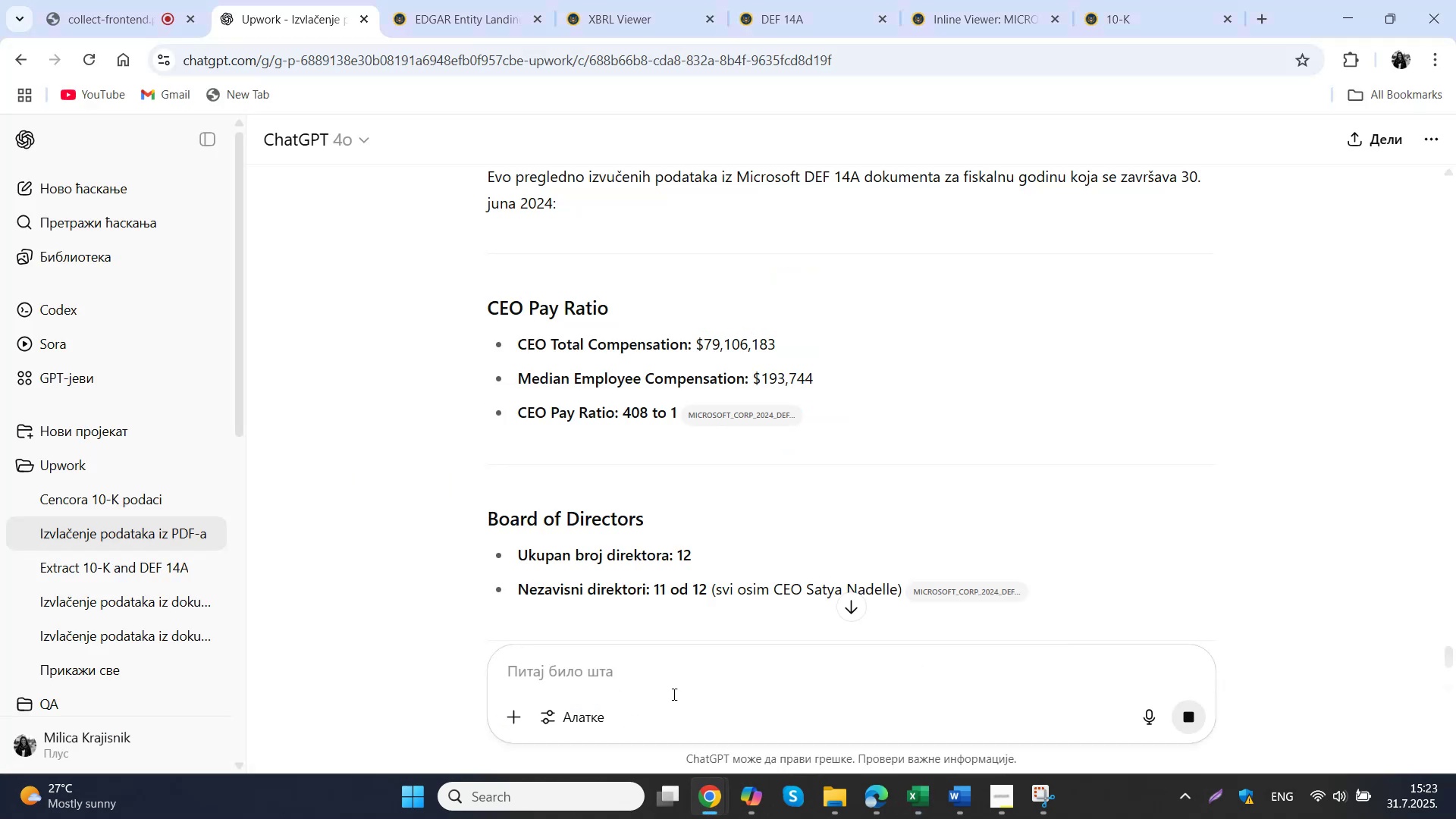 
scroll: coordinate [858, 507], scroll_direction: down, amount: 4.0
 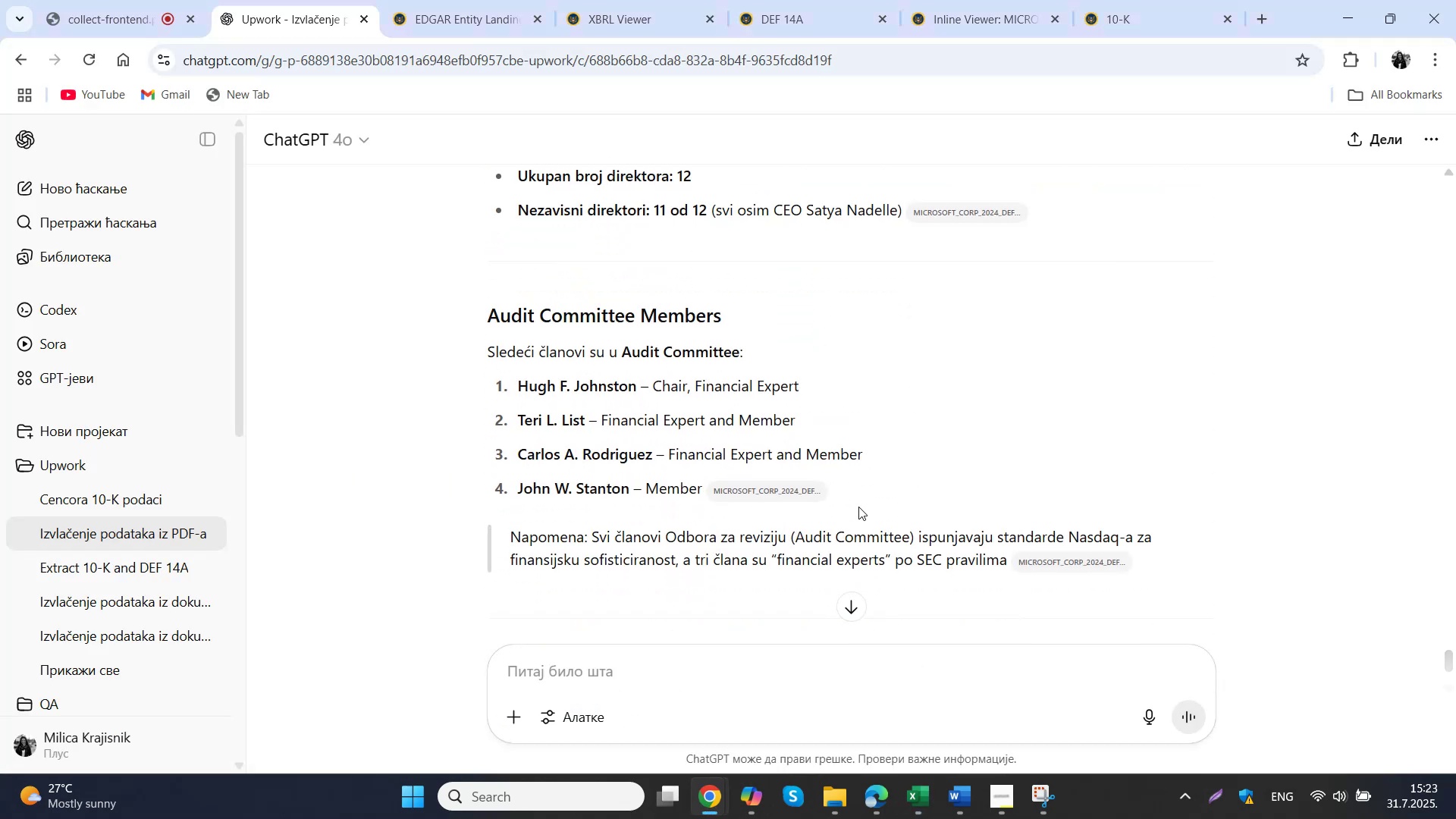 
wait(5.53)
 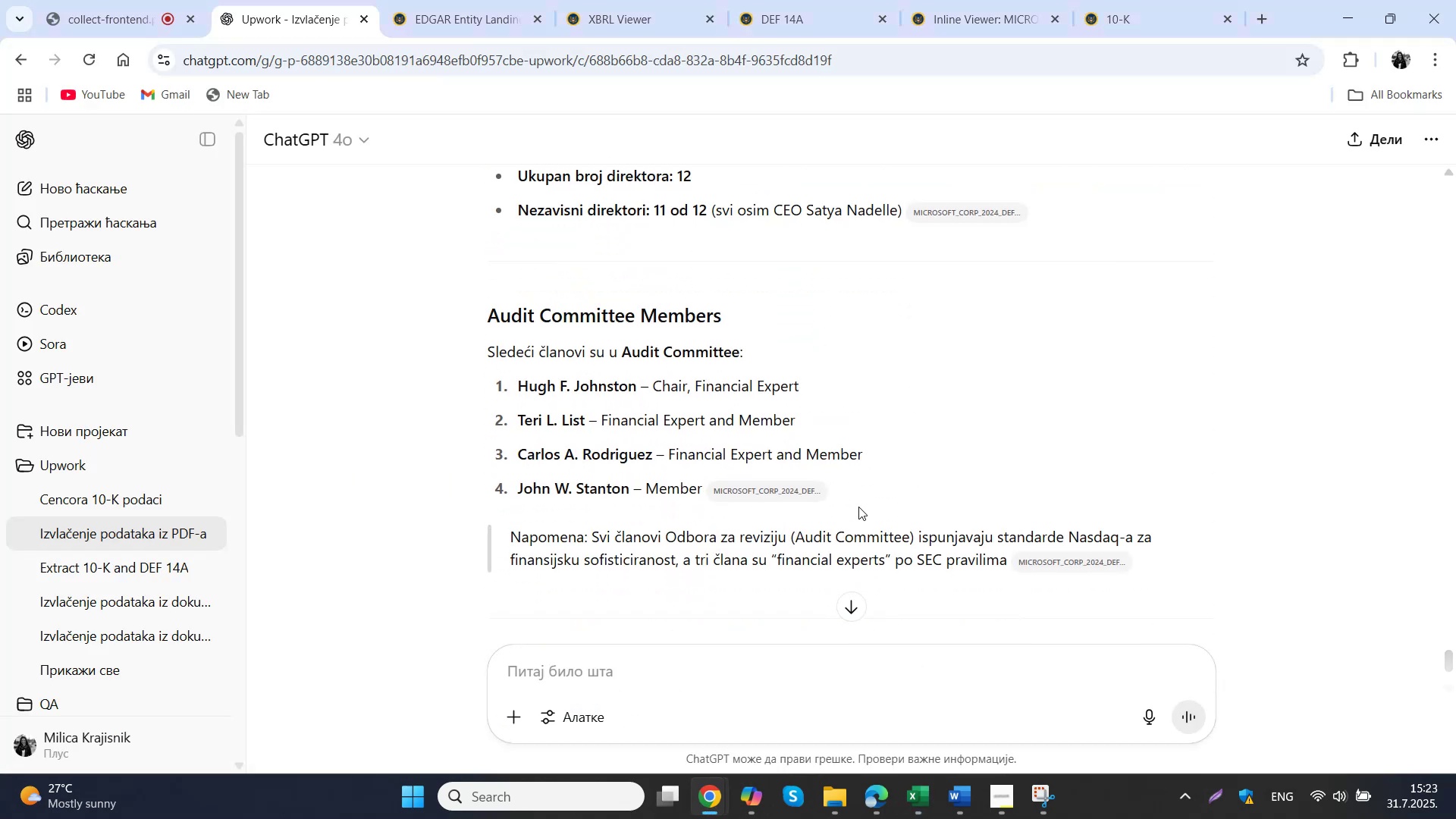 
left_click([918, 793])
 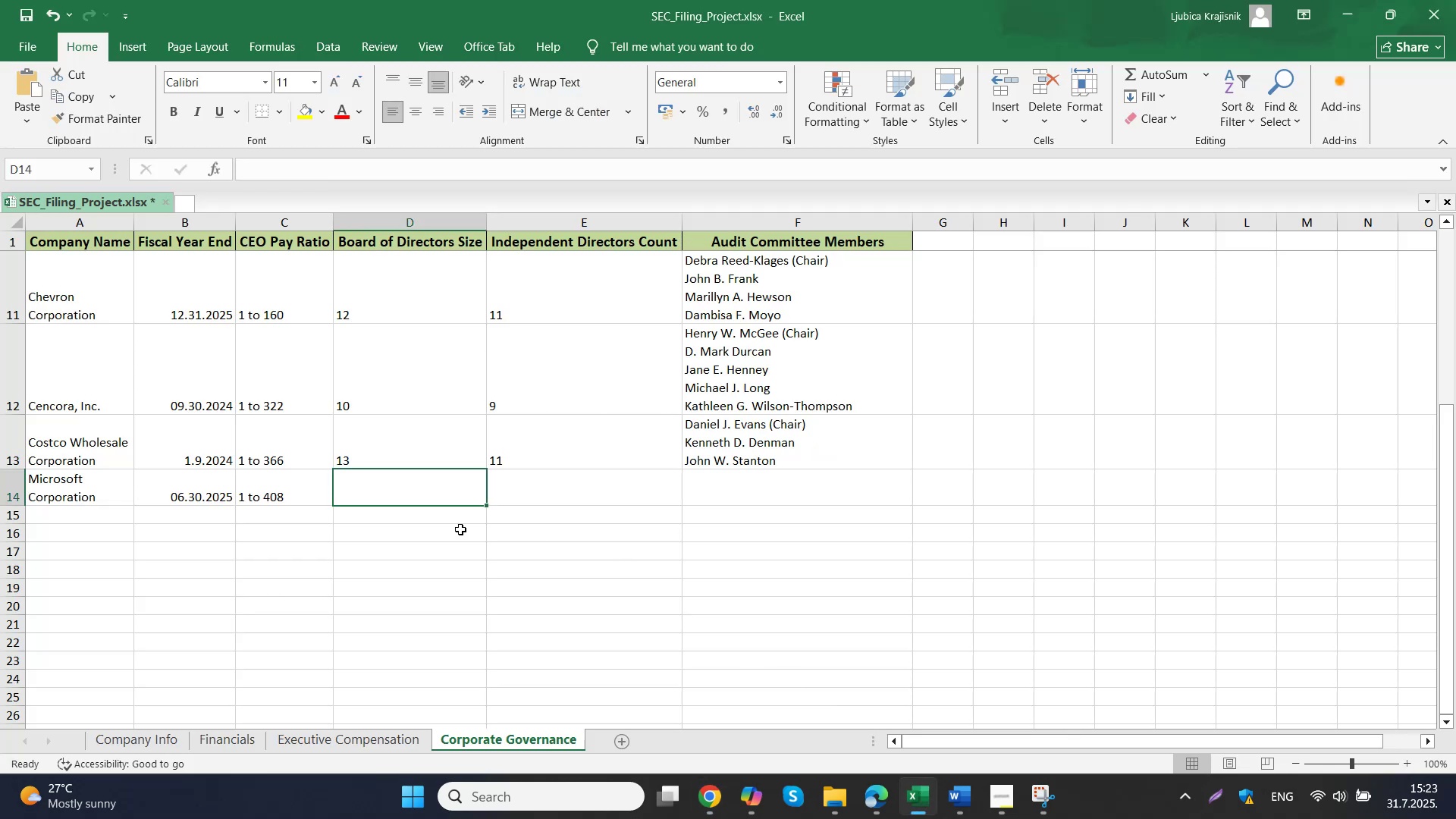 
type(21)
key(Tab)
 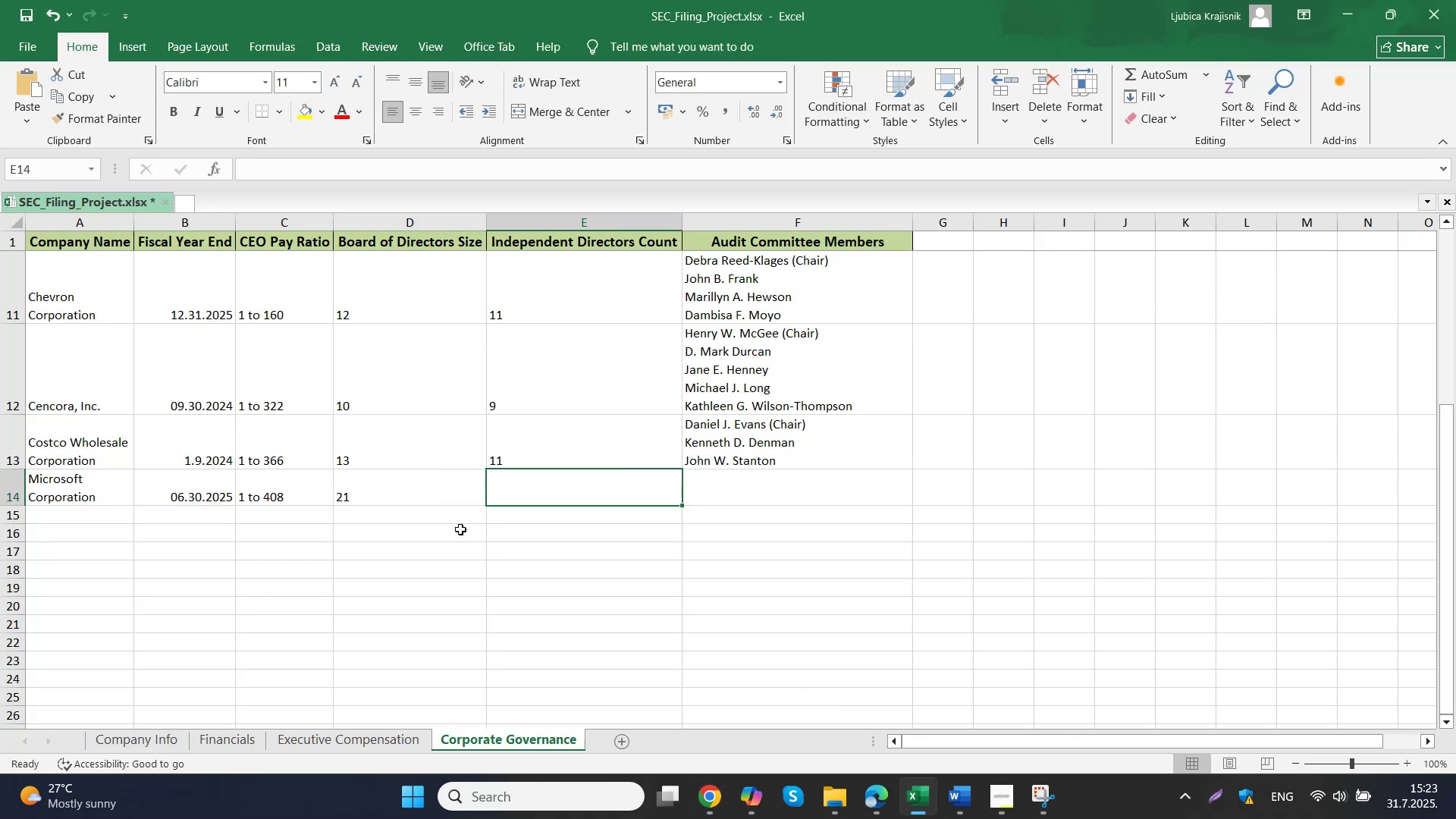 
double_click([424, 499])
 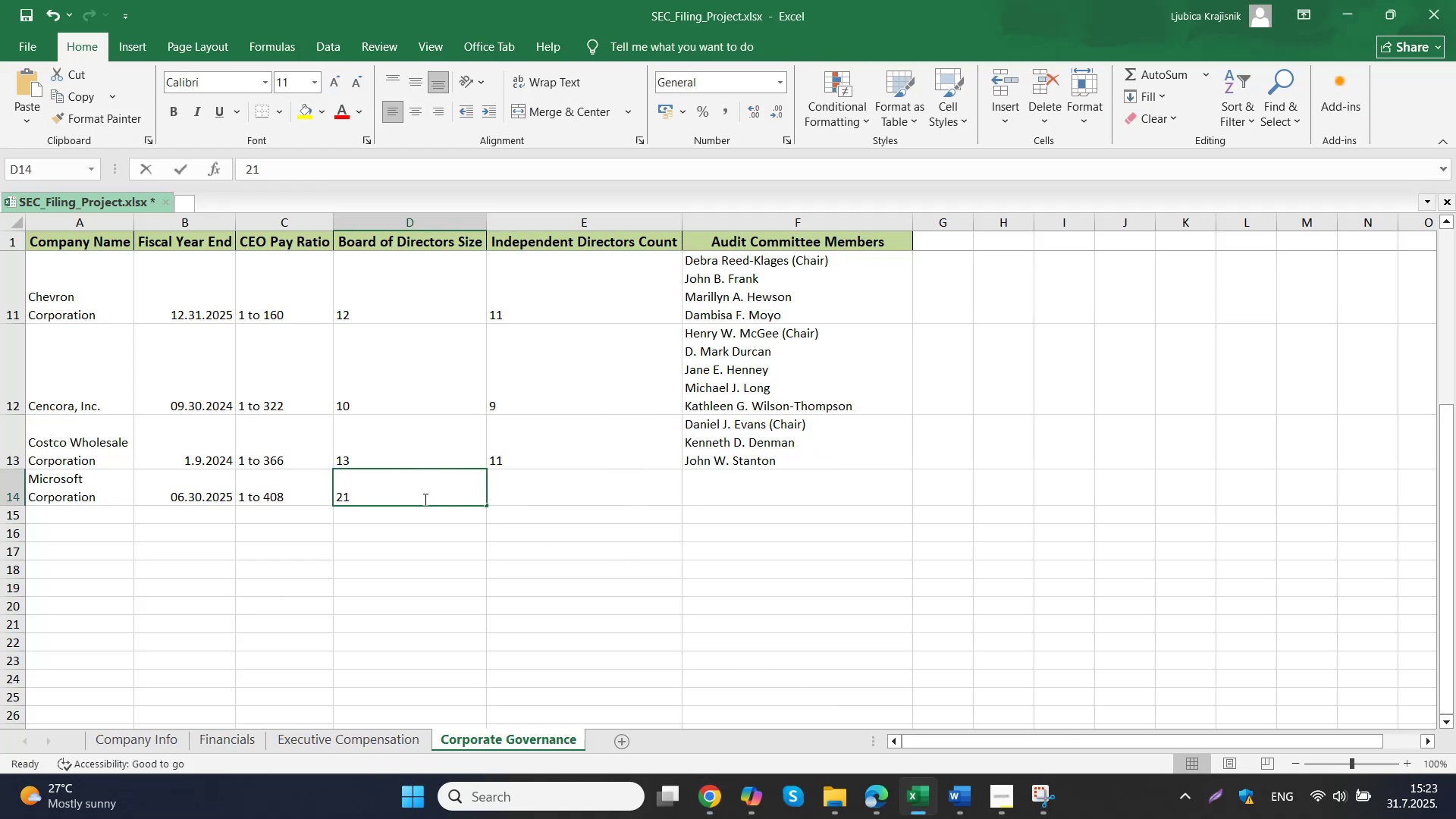 
type(112)
key(Tab)
type(11)
key(Tab)
 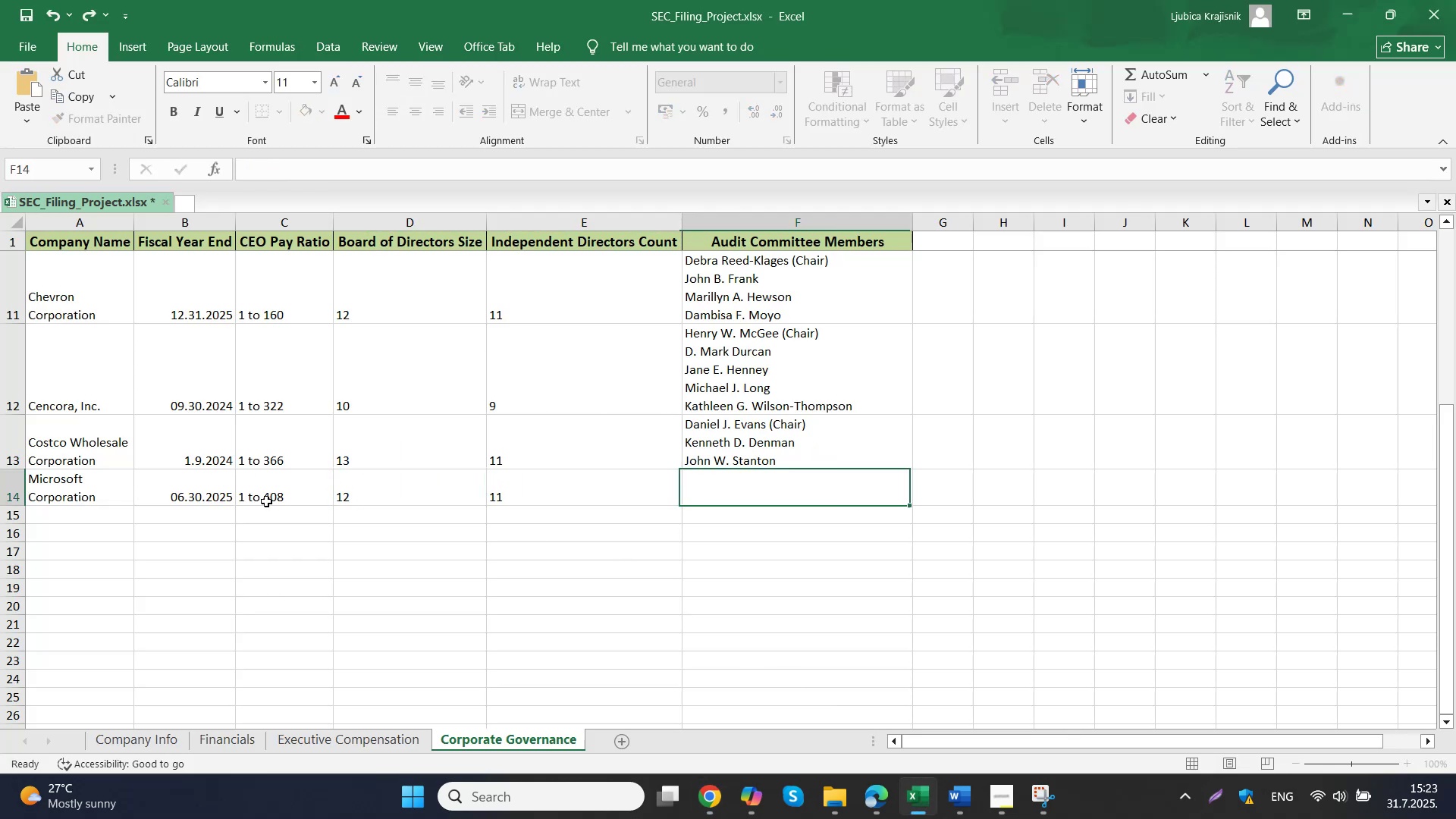 
left_click_drag(start_coordinate=[381, 502], to_coordinate=[266, 501])
 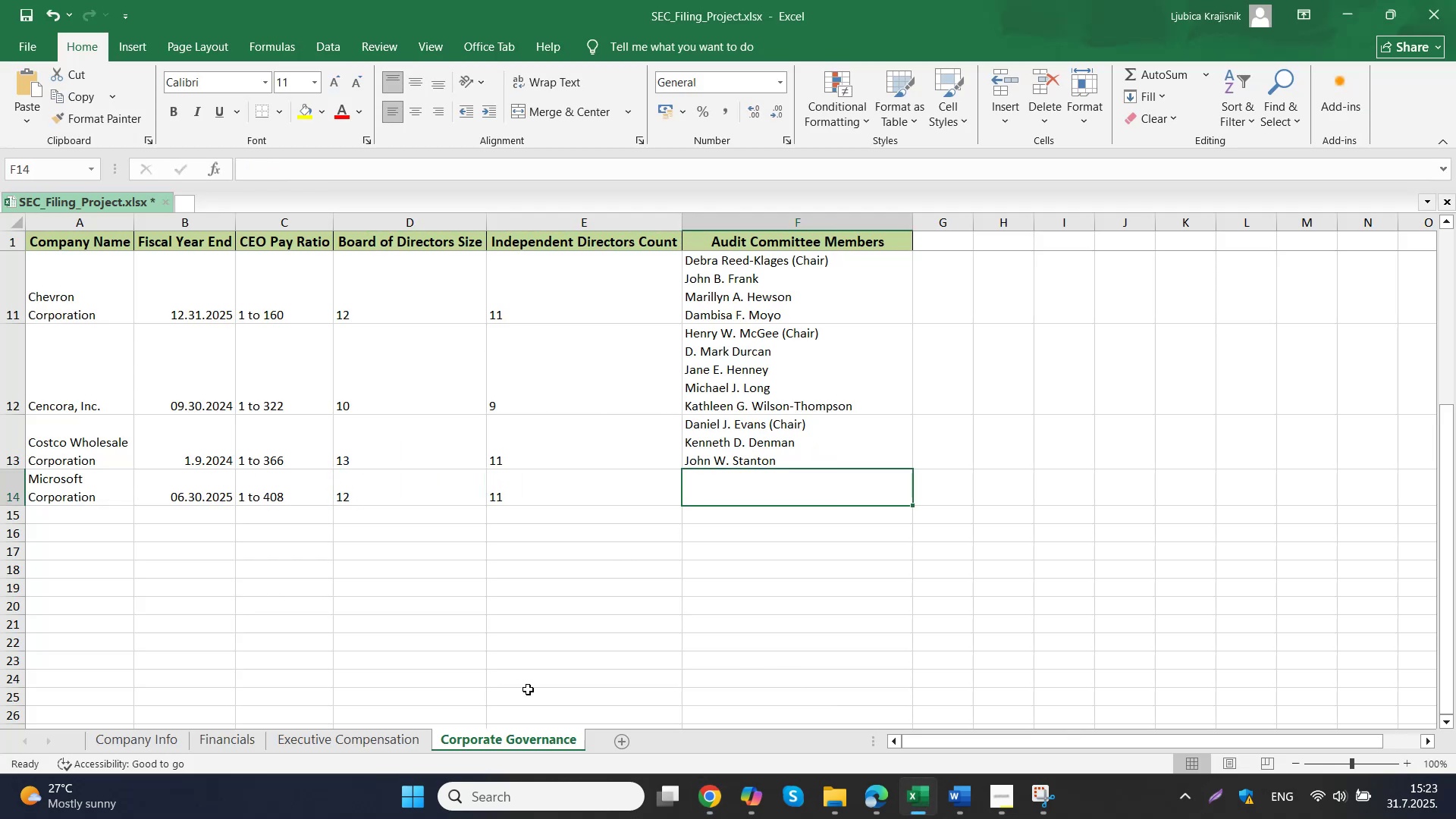 
left_click([643, 737])
 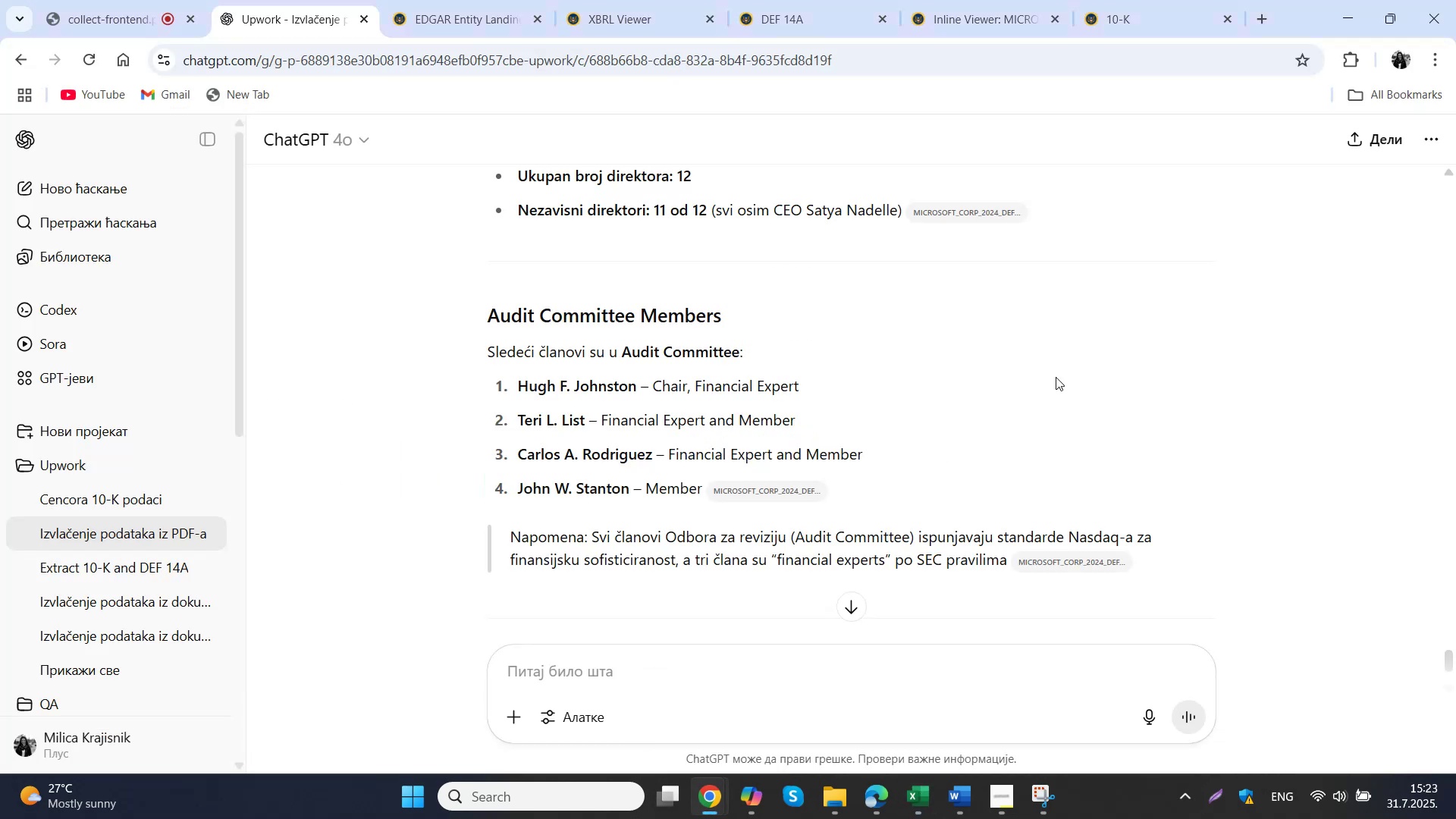 
scroll: coordinate [1056, 377], scroll_direction: down, amount: 1.0
 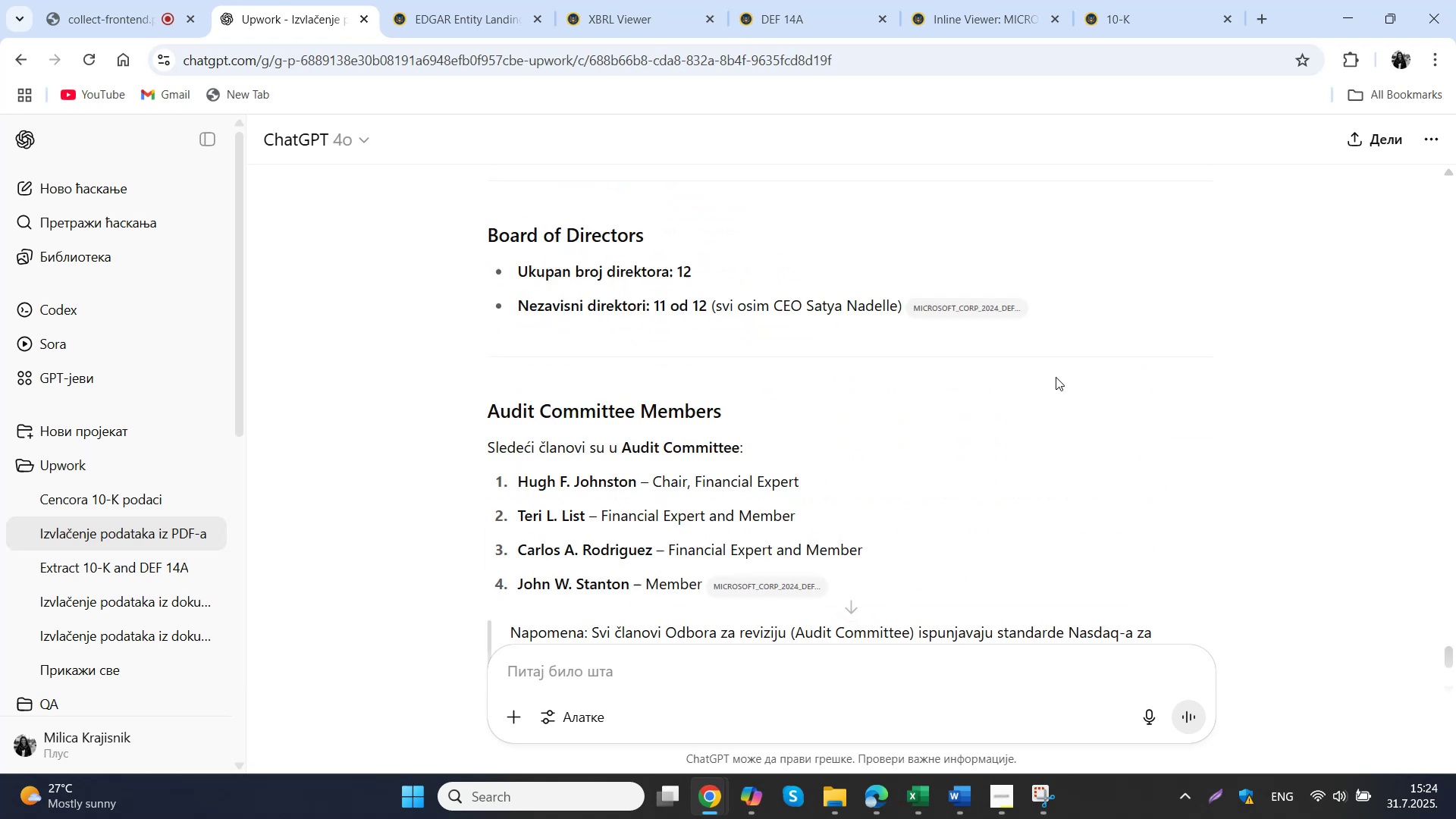 
scroll: coordinate [1056, 377], scroll_direction: up, amount: 2.0
 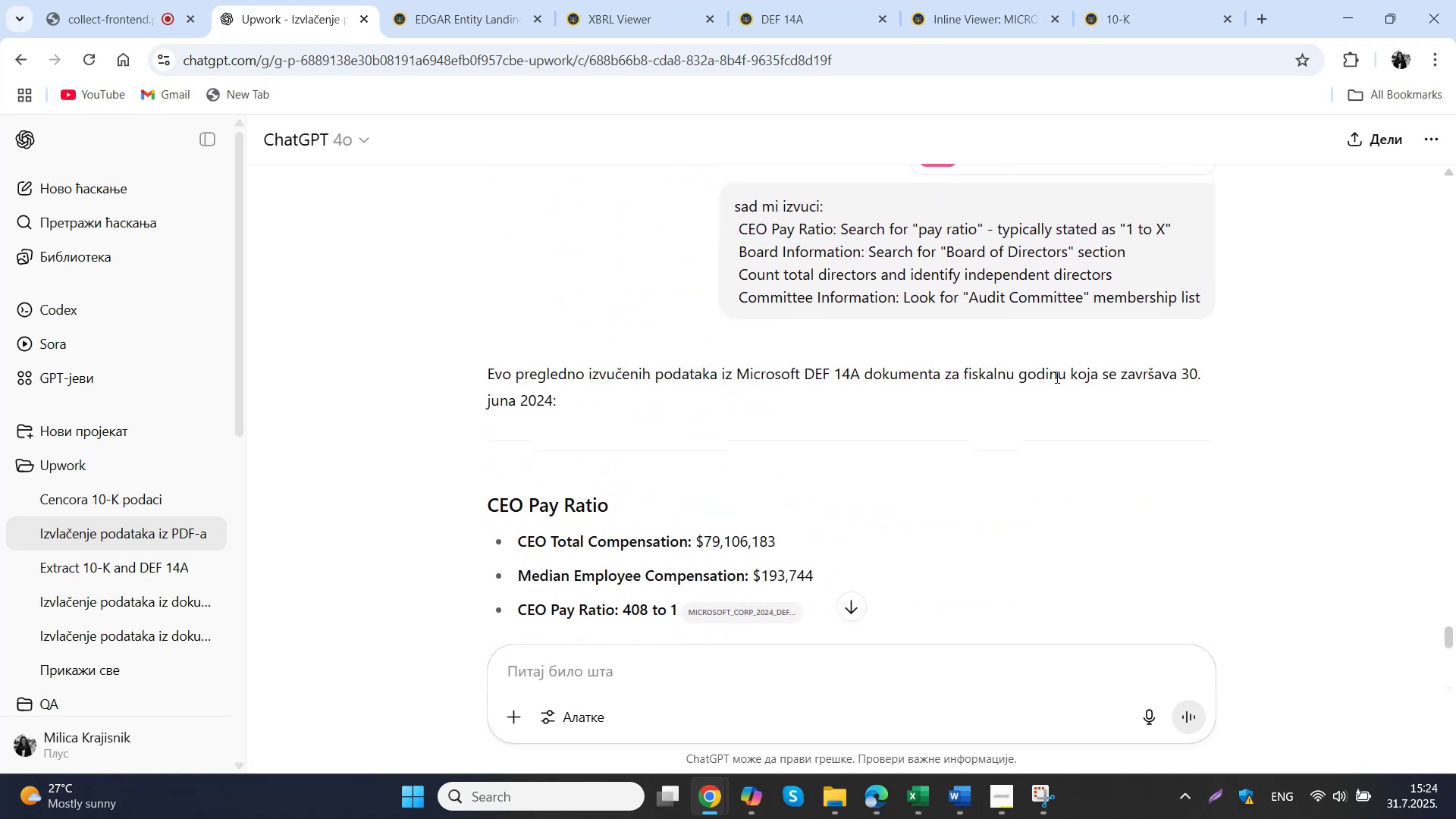 
scroll: coordinate [697, 503], scroll_direction: down, amount: 5.0
 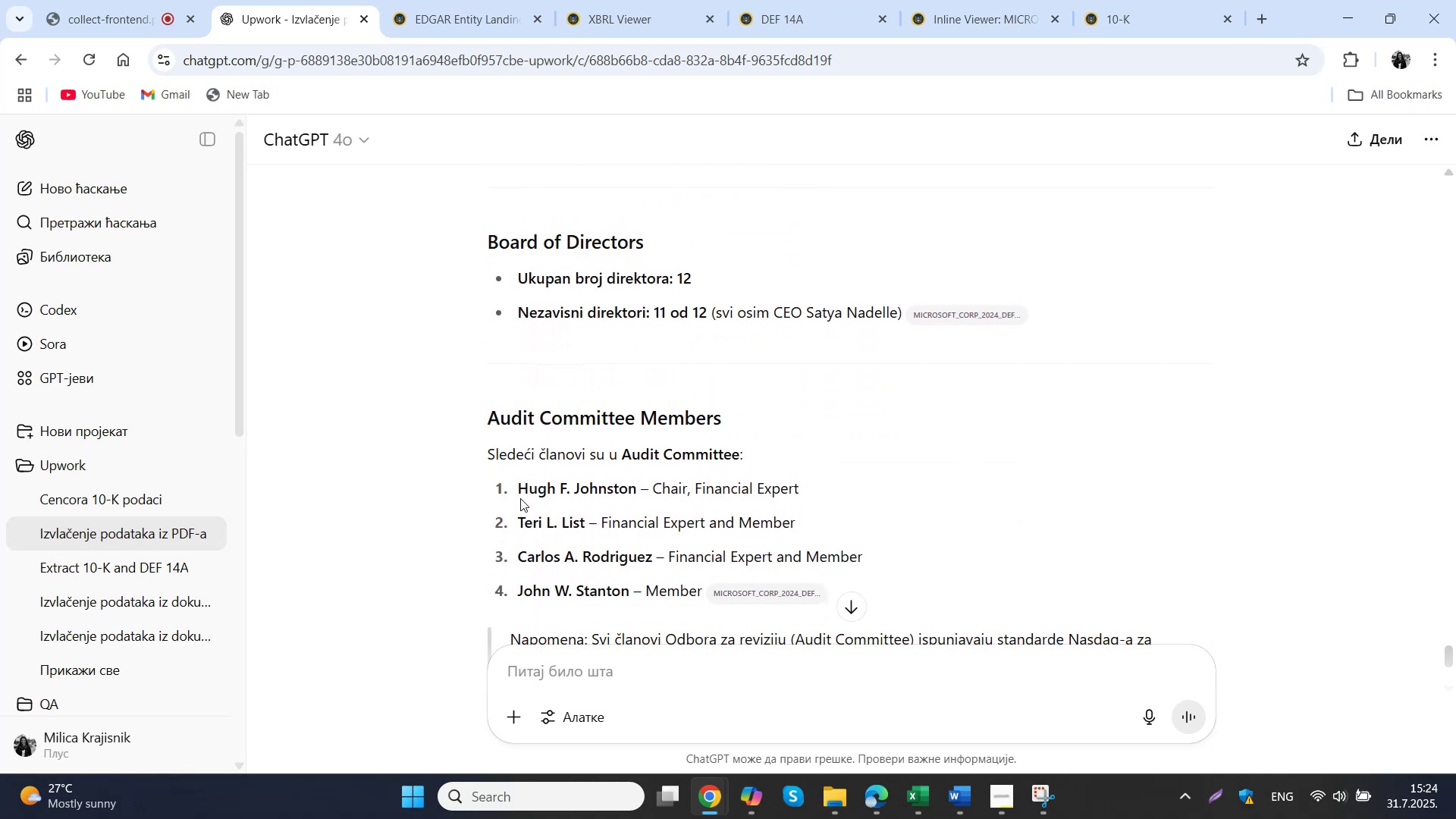 
left_click_drag(start_coordinate=[520, 491], to_coordinate=[629, 600])
 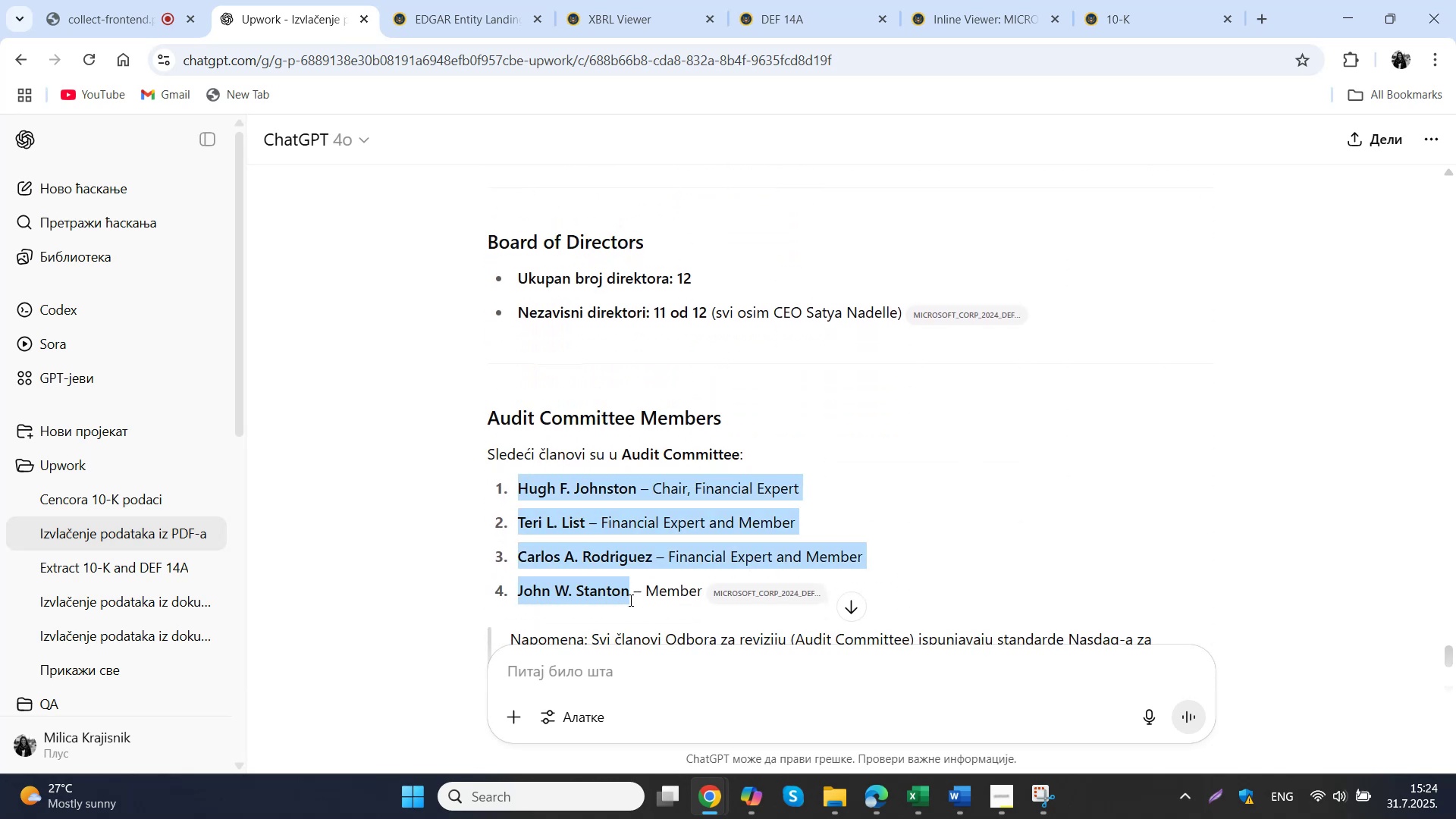 
key(Control+ControlLeft)
 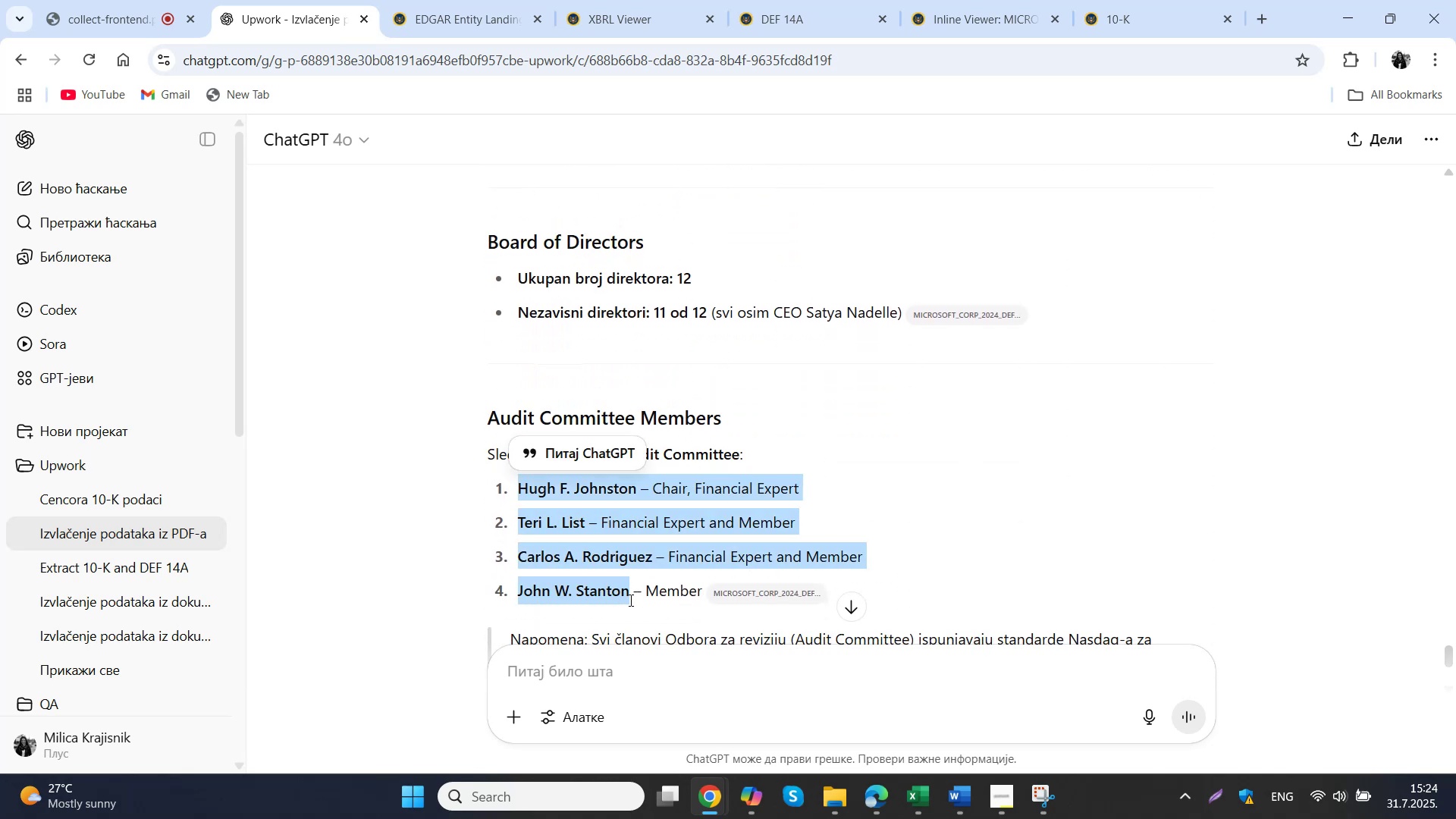 
key(Control+C)
 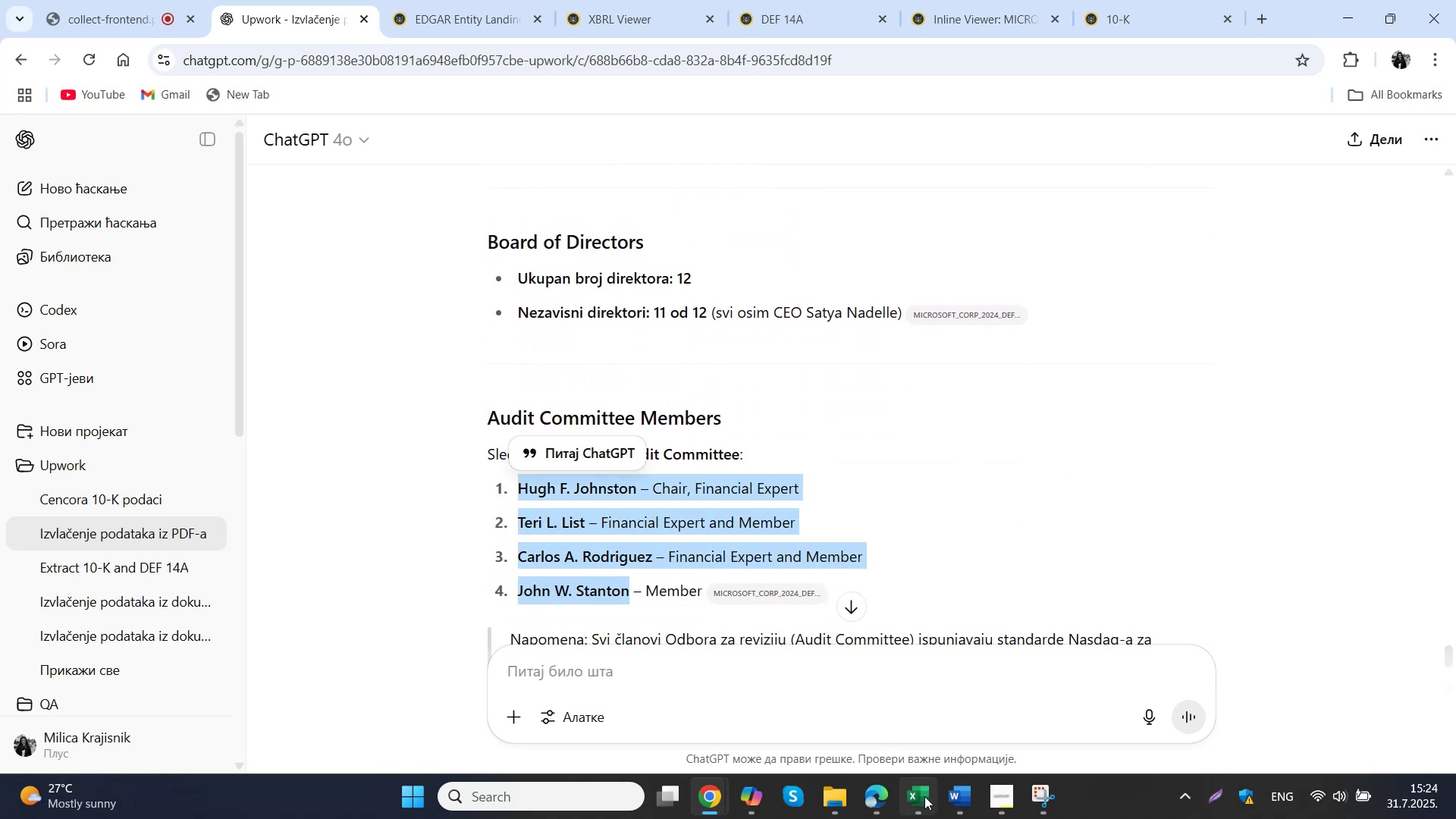 
left_click([927, 709])
 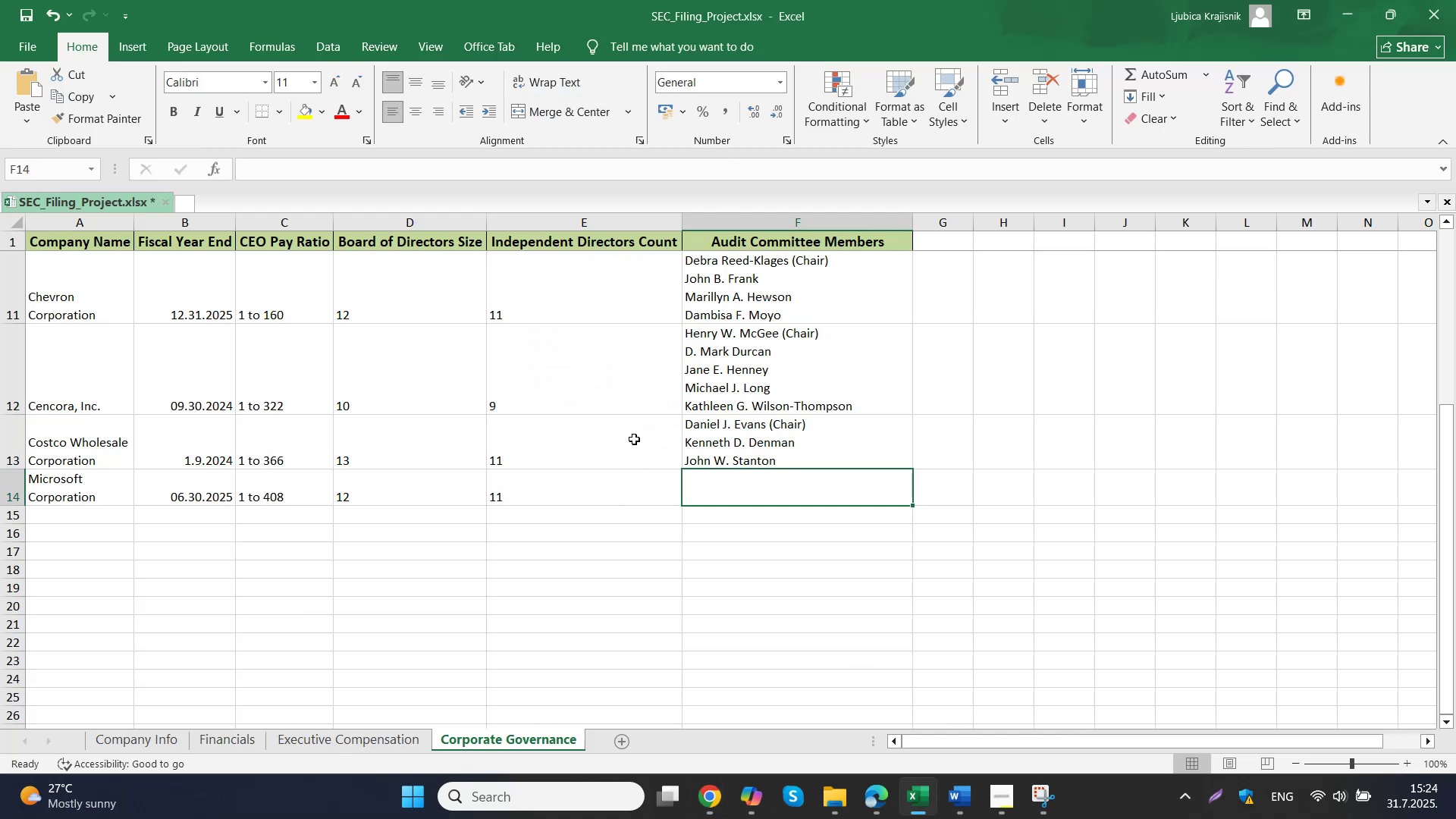 
double_click([703, 492])
 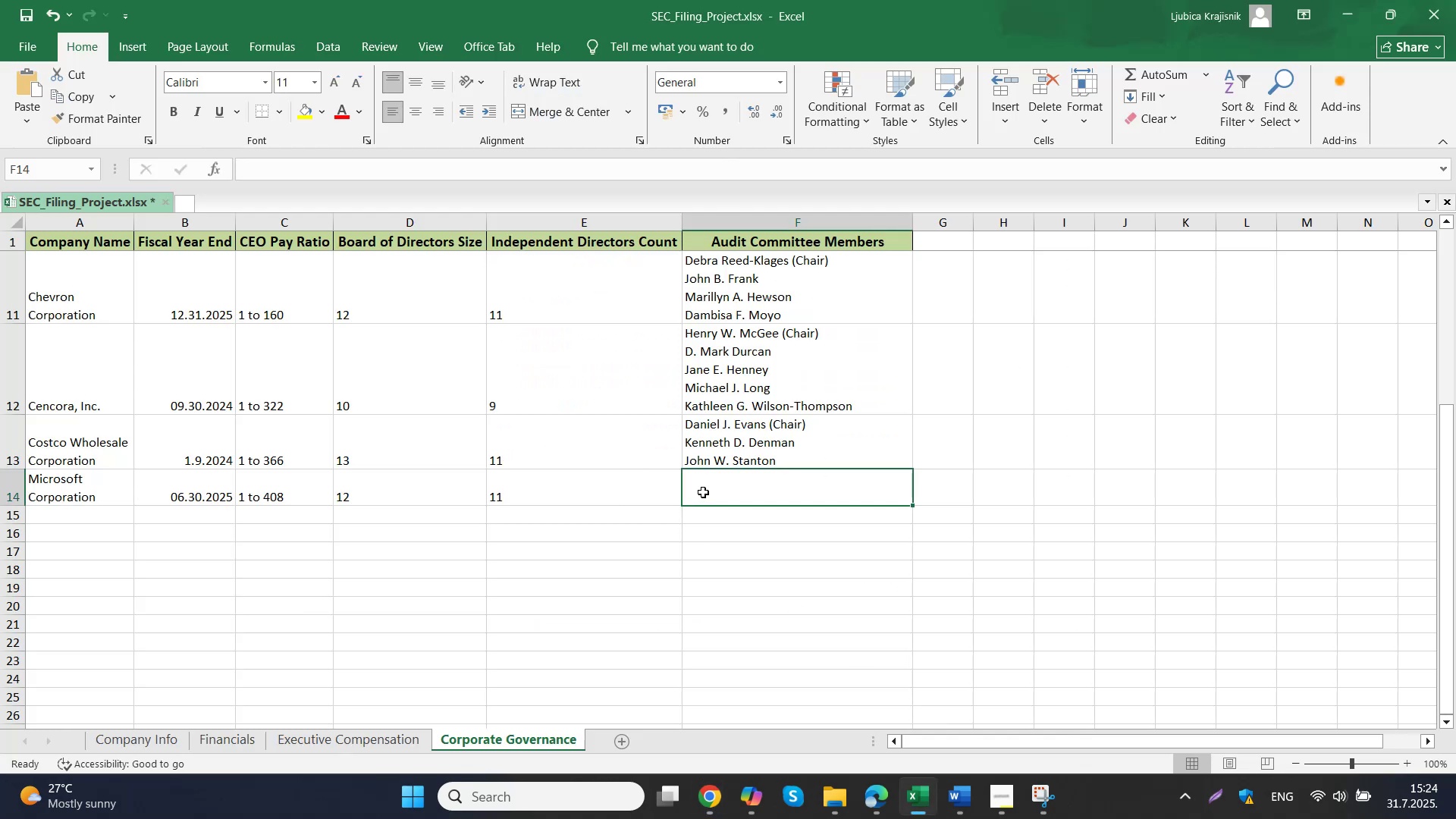 
key(Control+ControlLeft)
 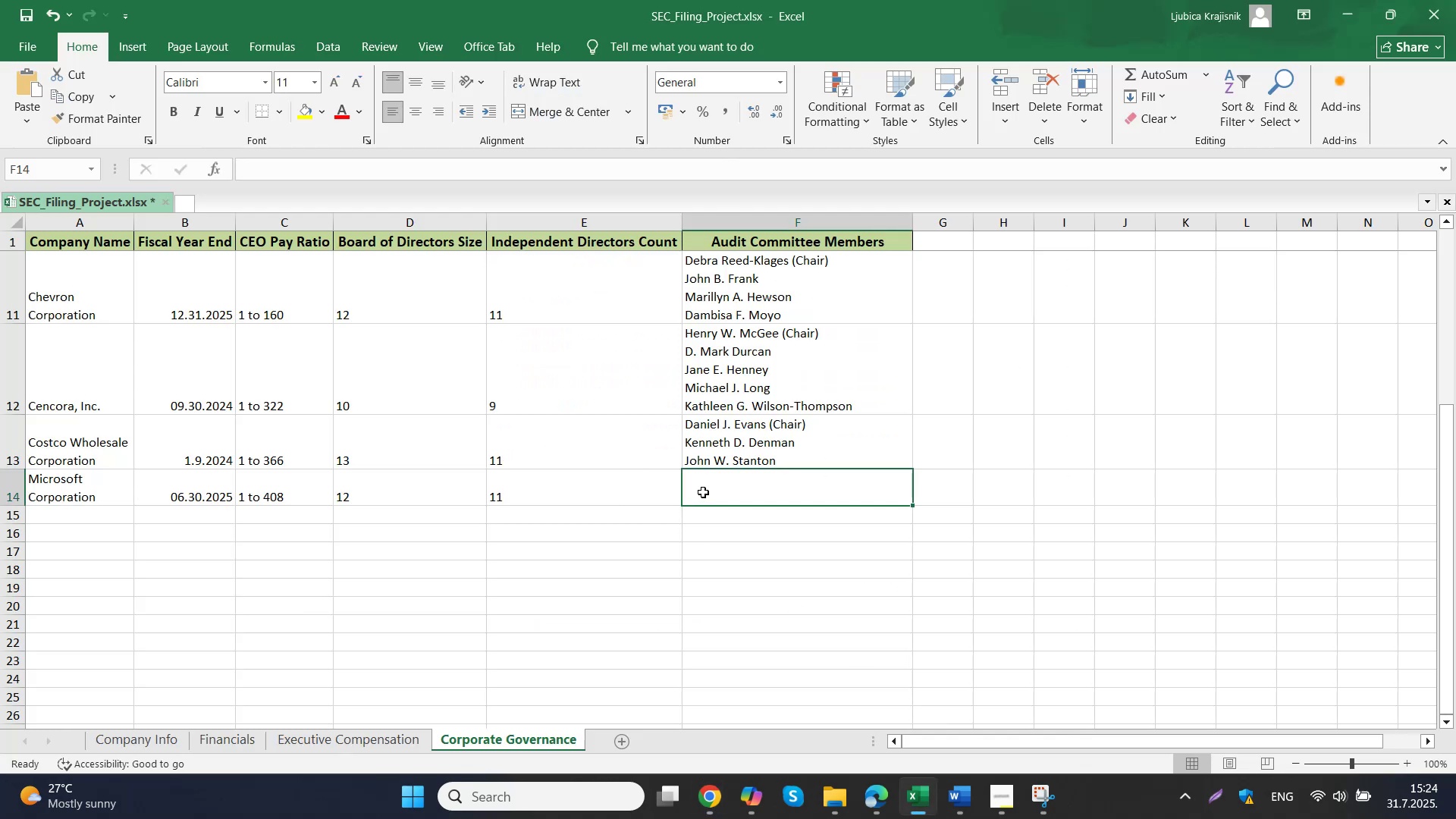 
key(Control+V)
 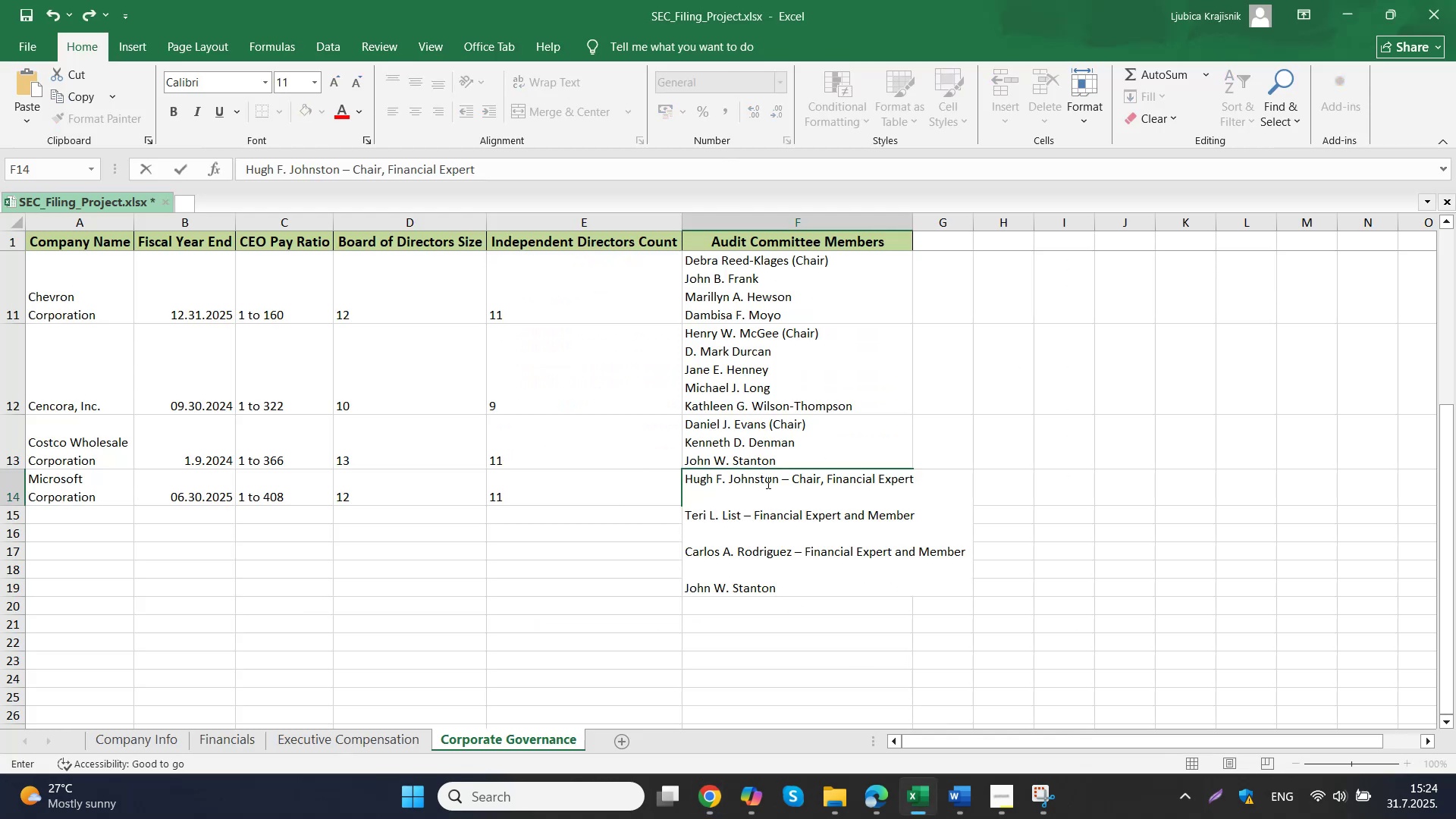 
left_click_drag(start_coordinate=[783, 482], to_coordinate=[764, 498])
 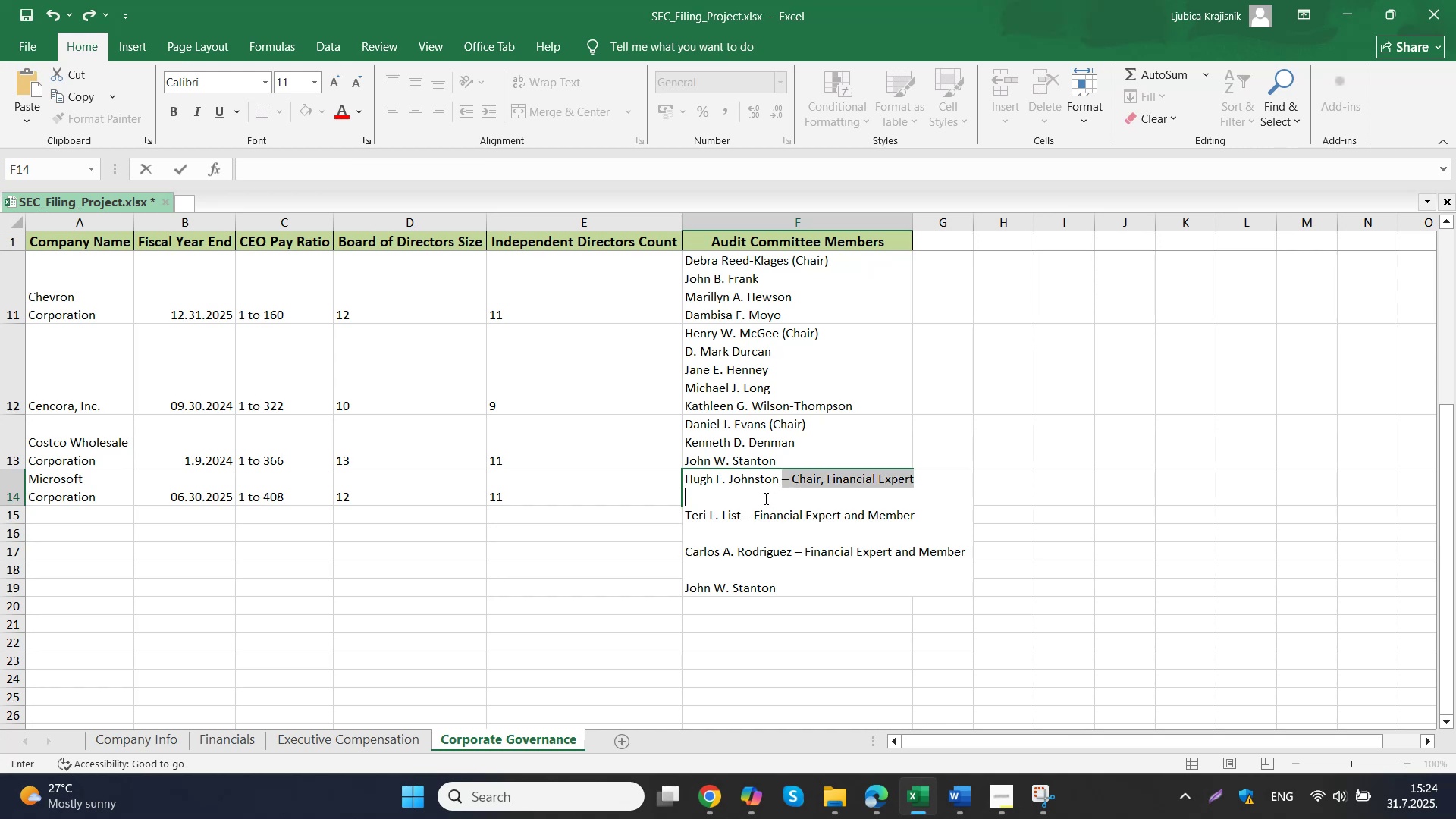 
key(Backspace)
 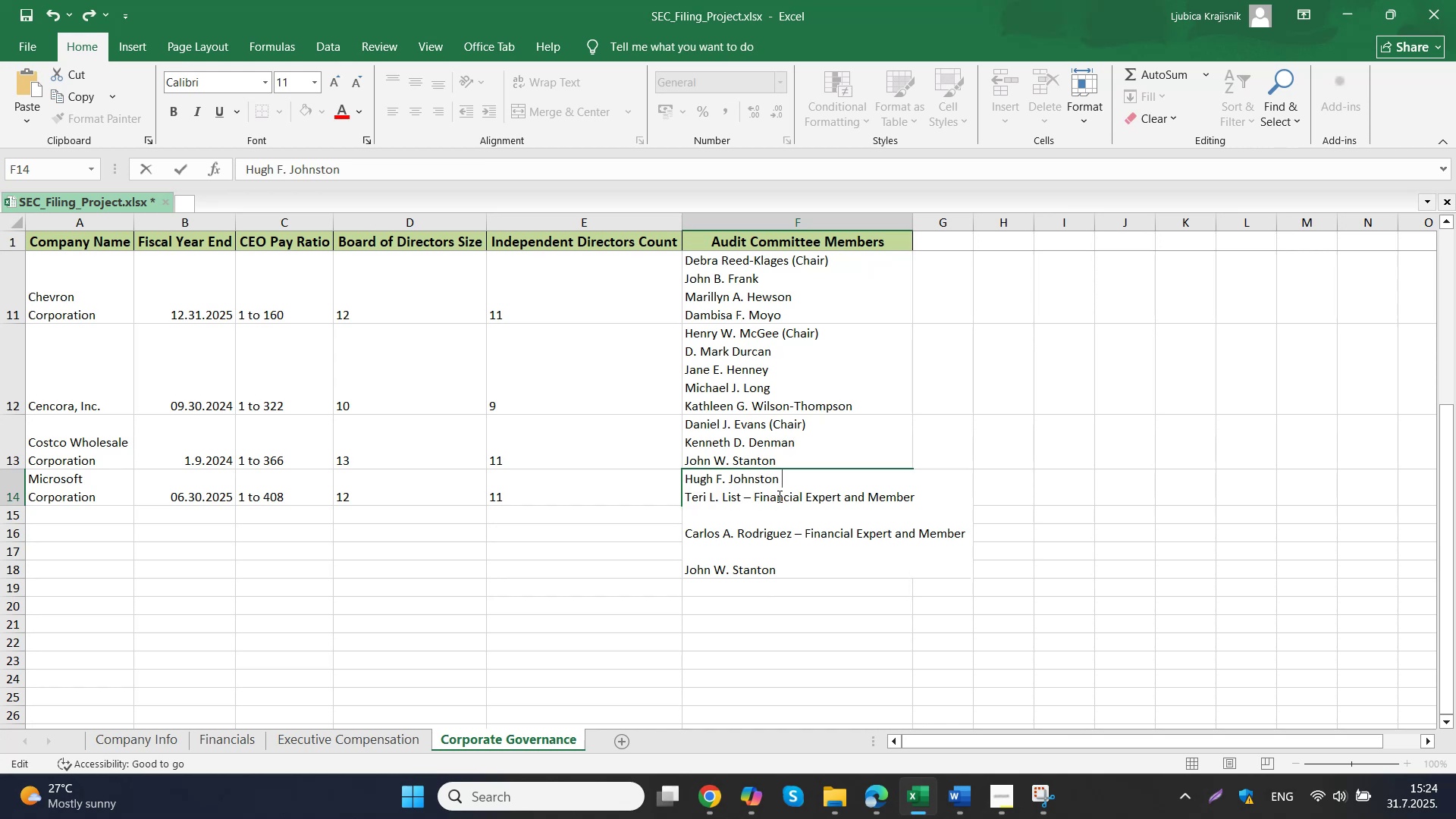 
left_click_drag(start_coordinate=[755, 497], to_coordinate=[759, 500])
 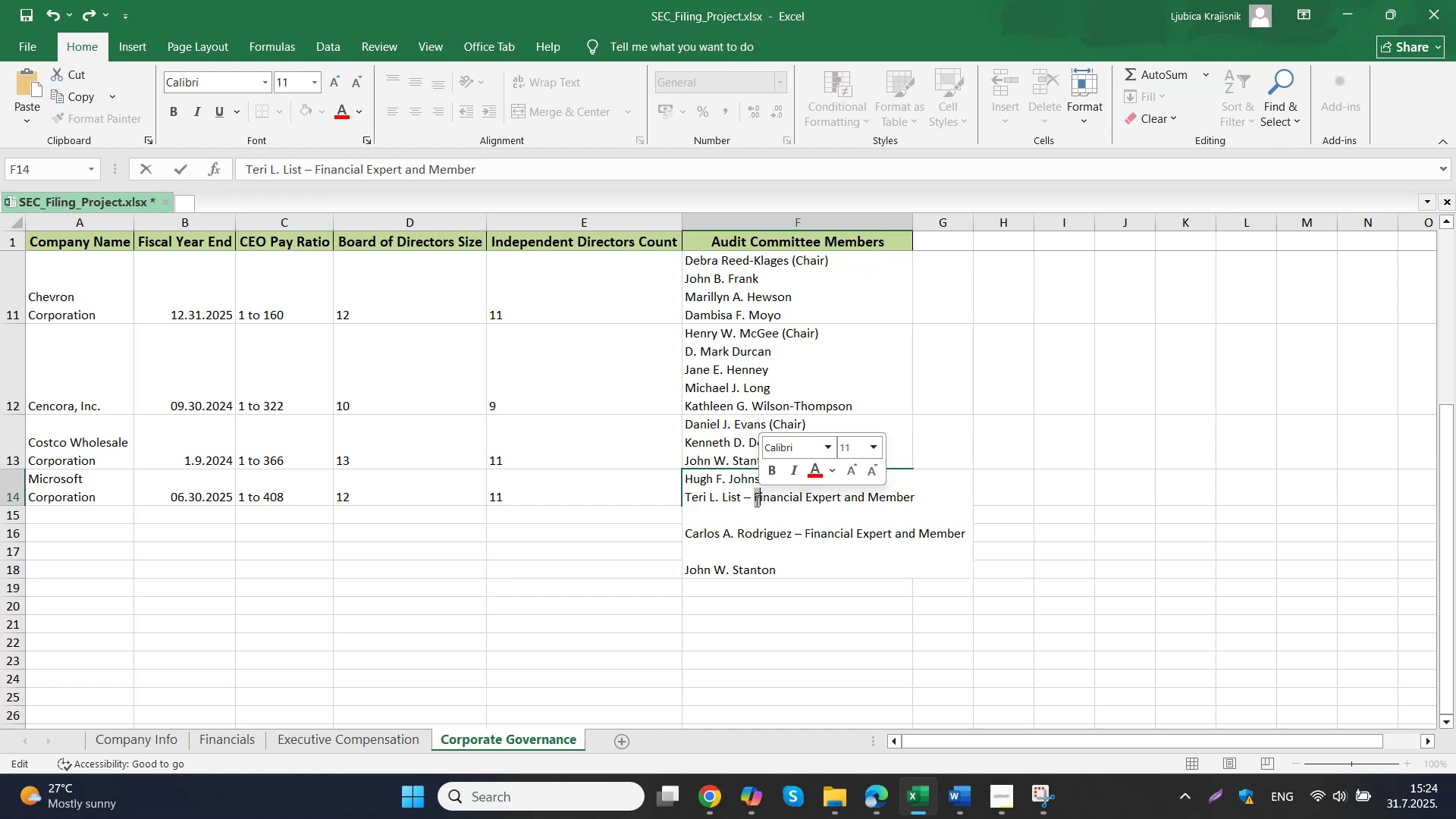 
left_click_drag(start_coordinate=[745, 500], to_coordinate=[757, 523])
 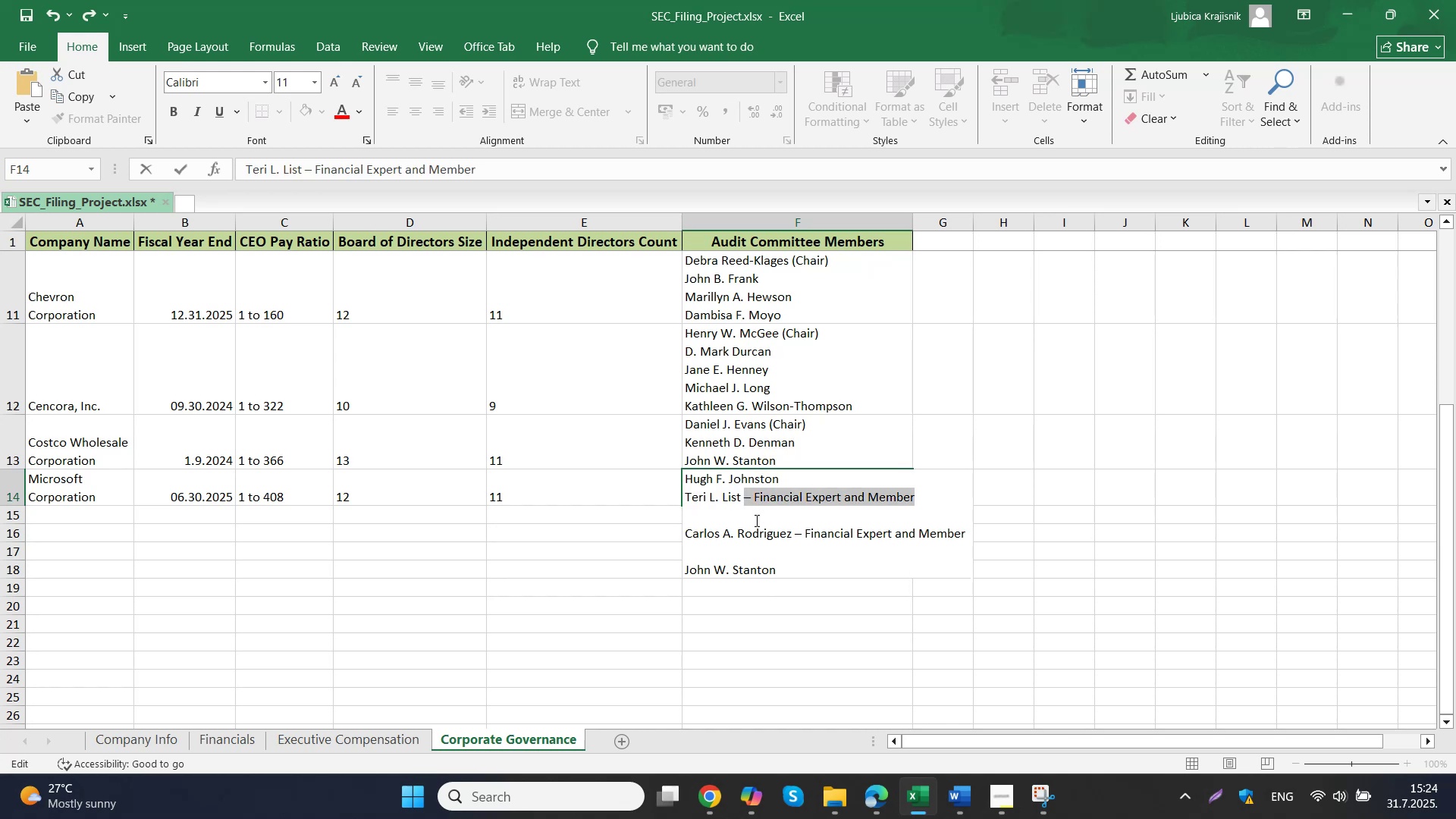 
key(Backspace)
 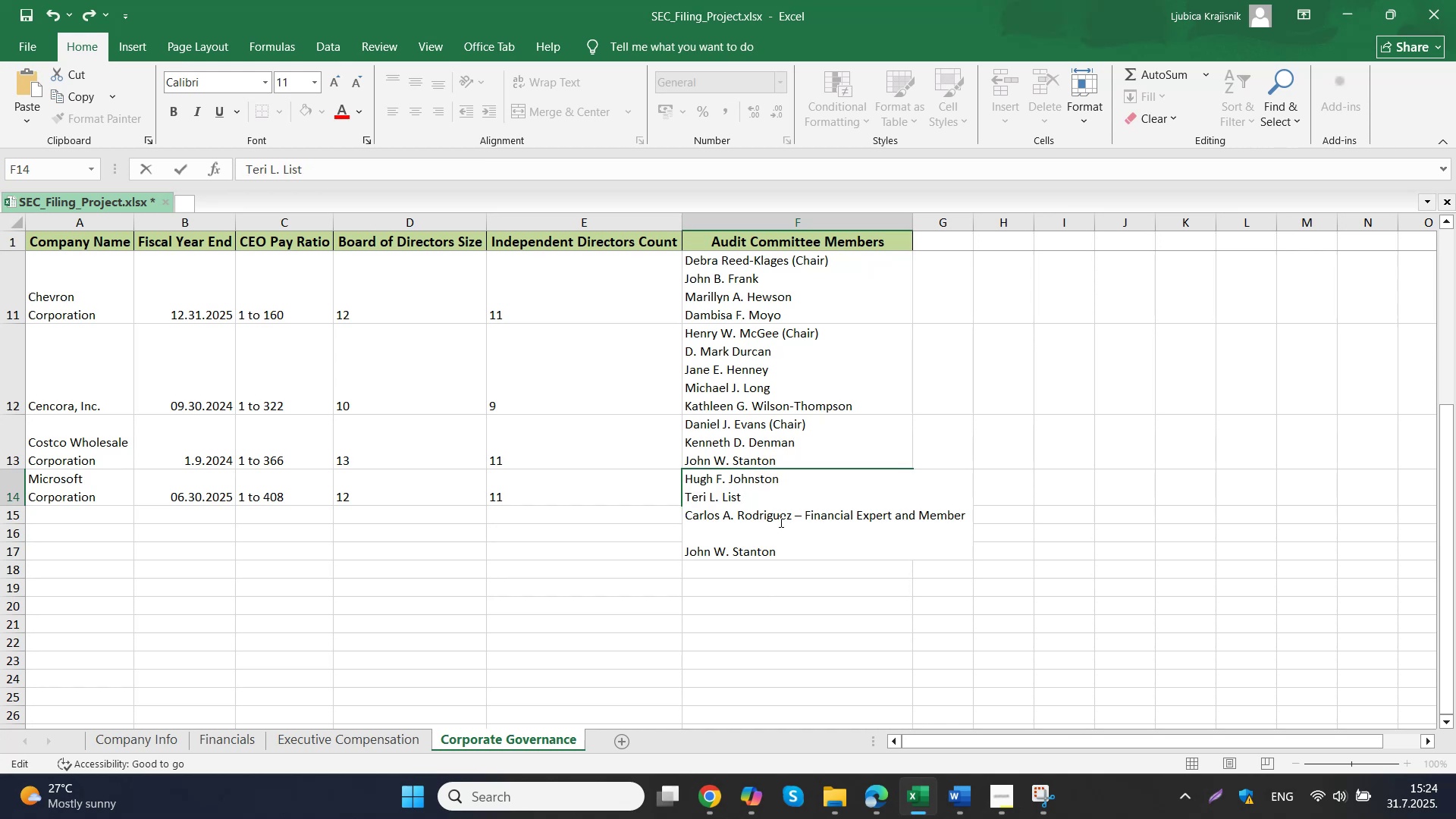 
left_click_drag(start_coordinate=[799, 514], to_coordinate=[808, 539])
 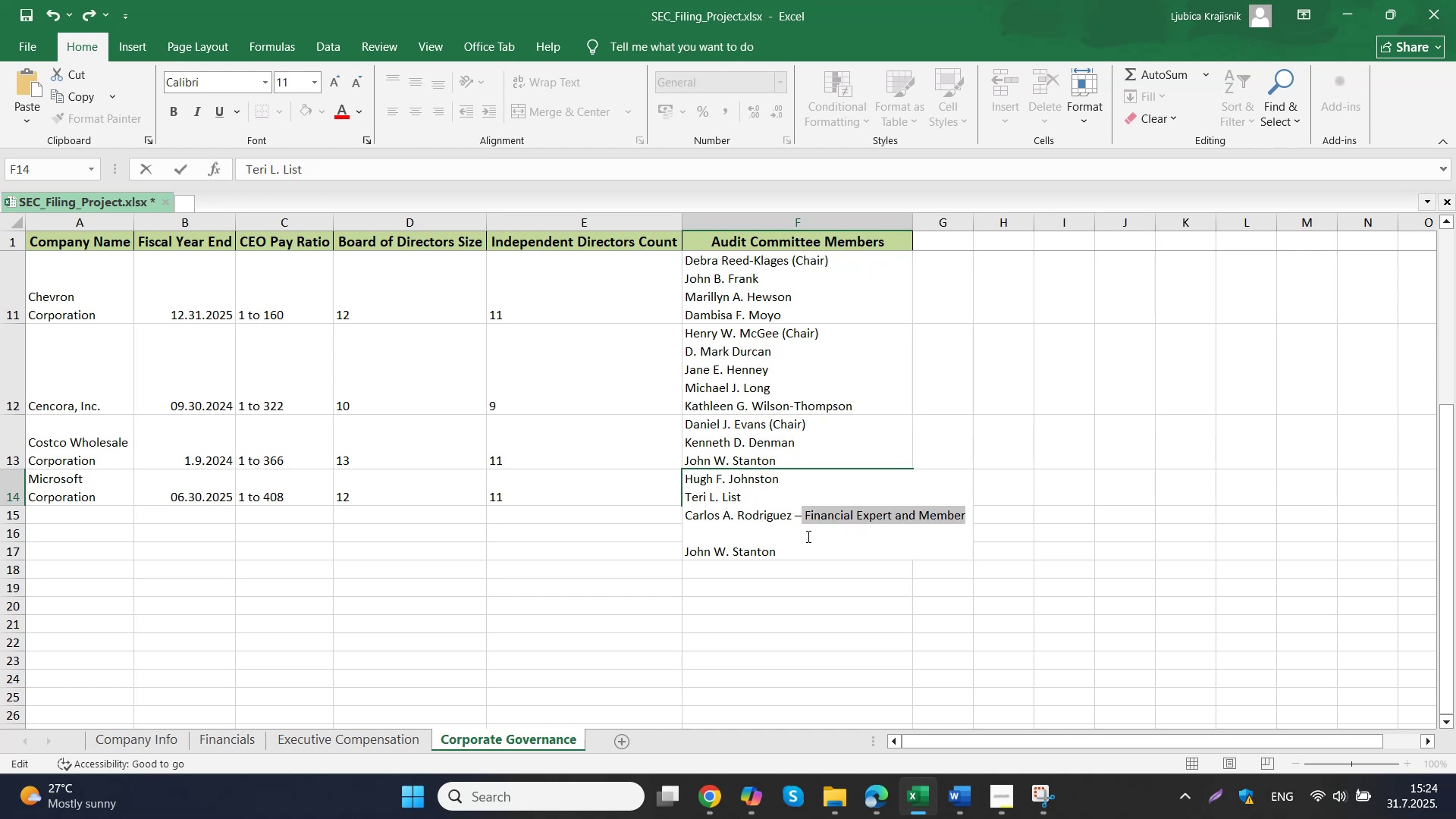 
key(Backspace)
 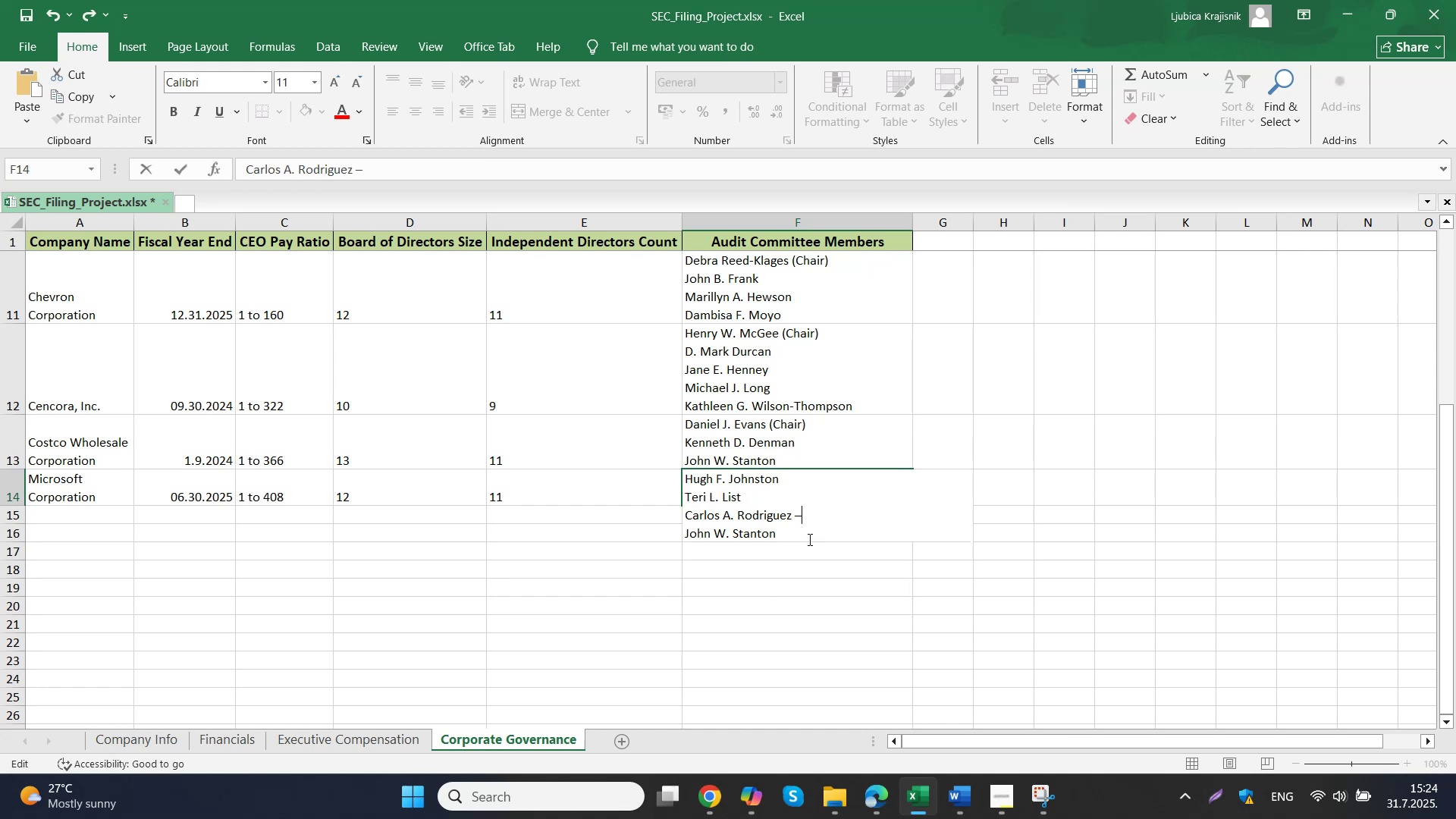 
key(Backspace)
 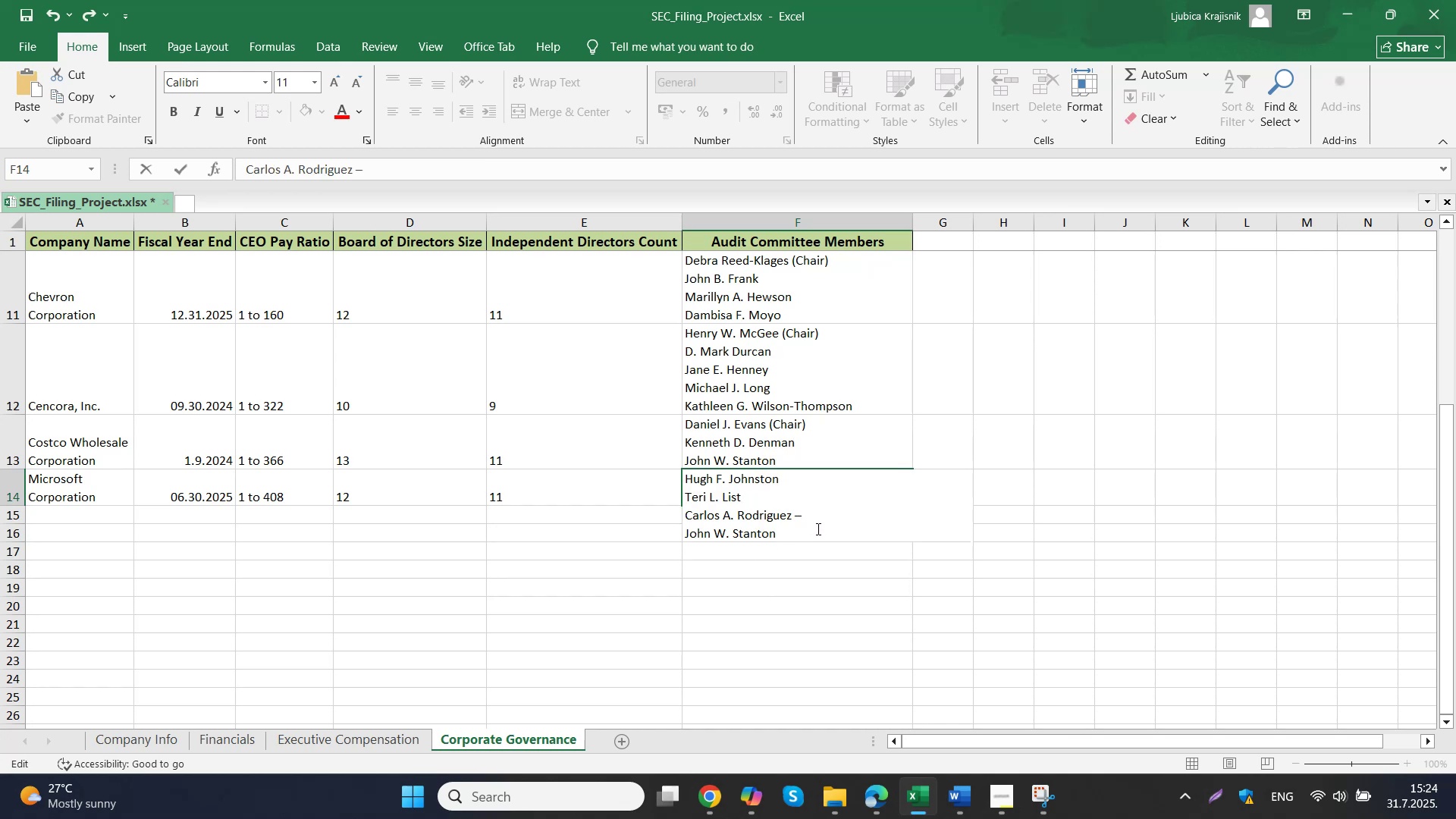 
key(Backspace)
 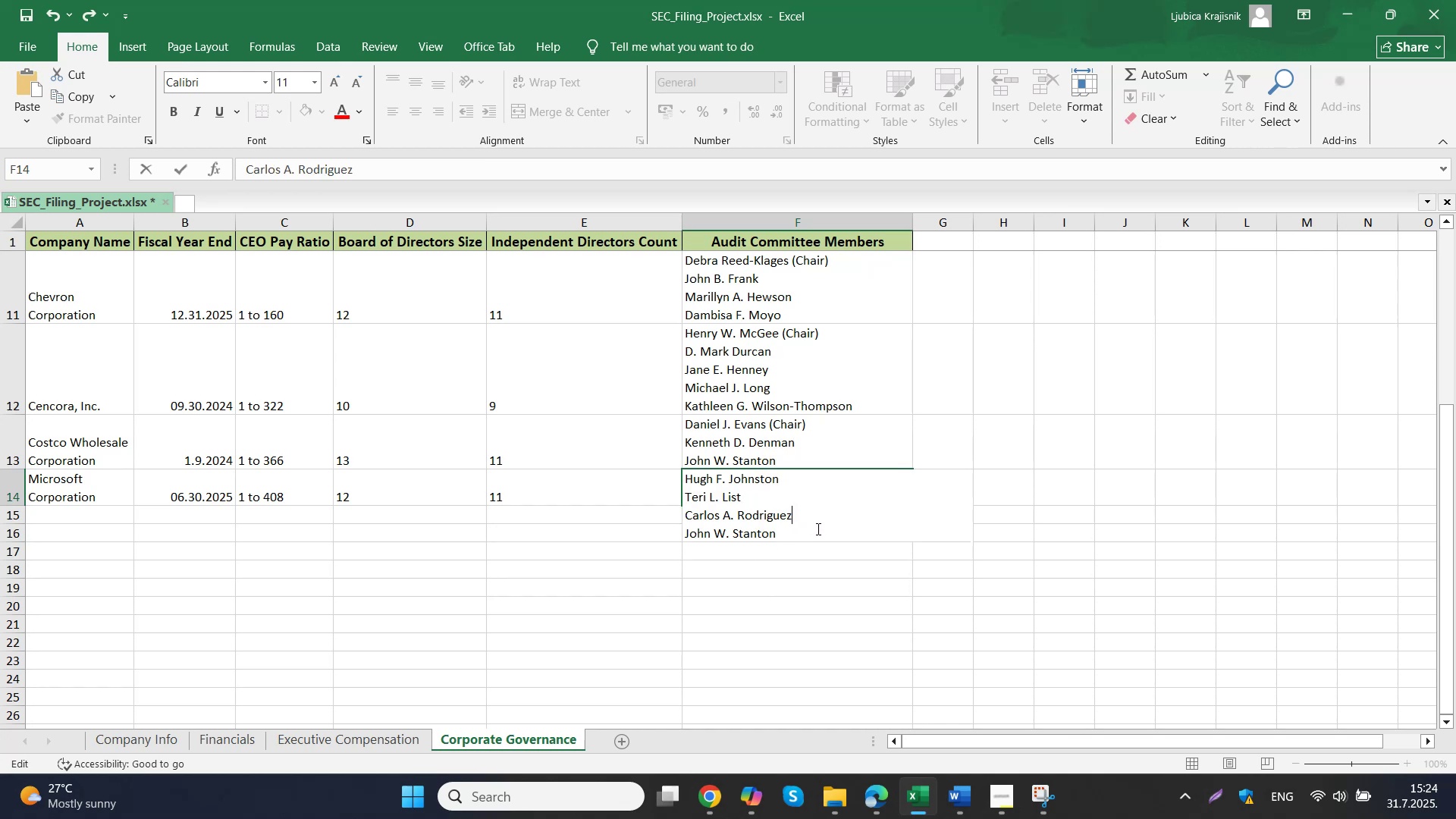 
left_click([761, 601])
 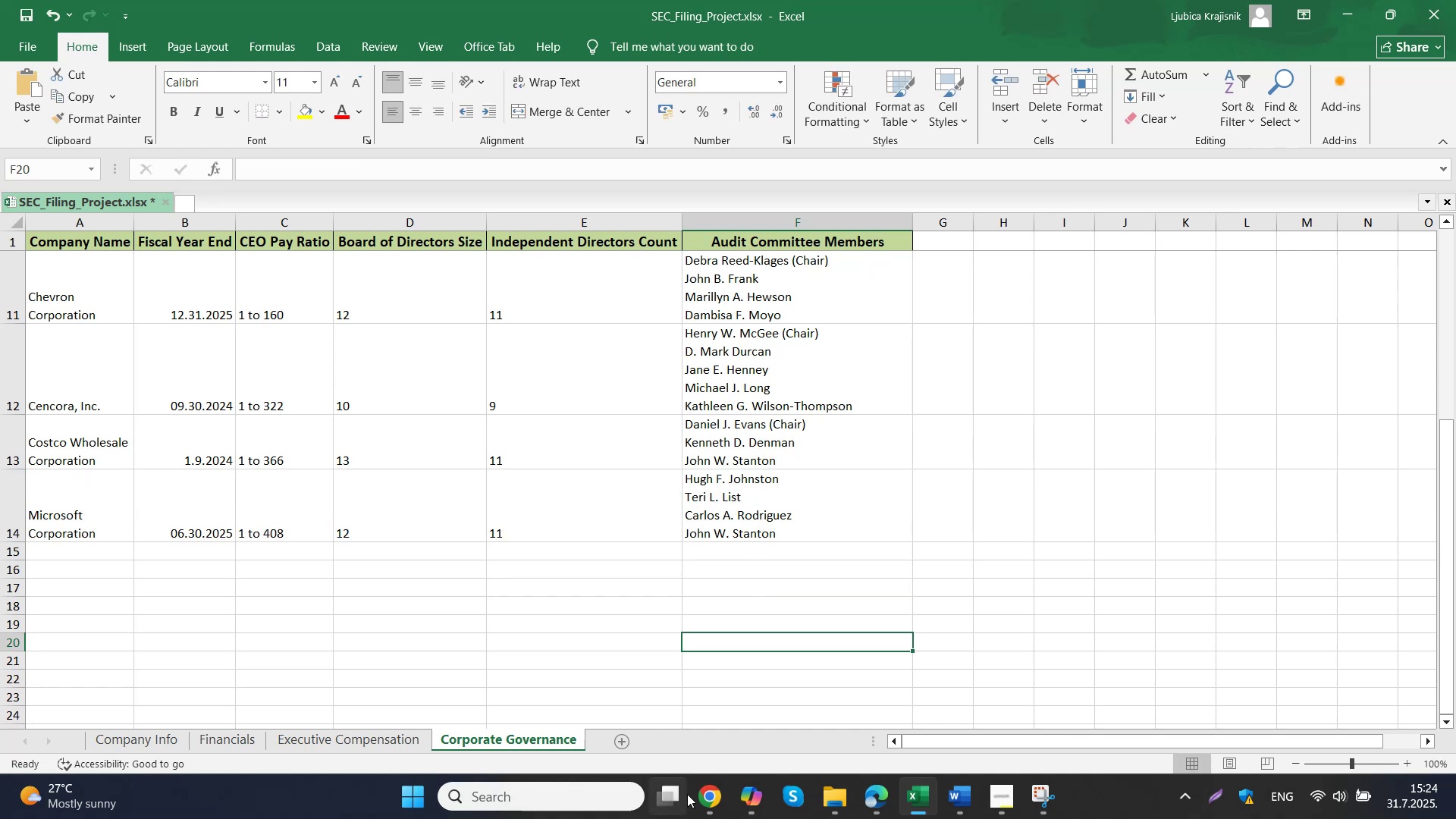 
double_click([657, 723])
 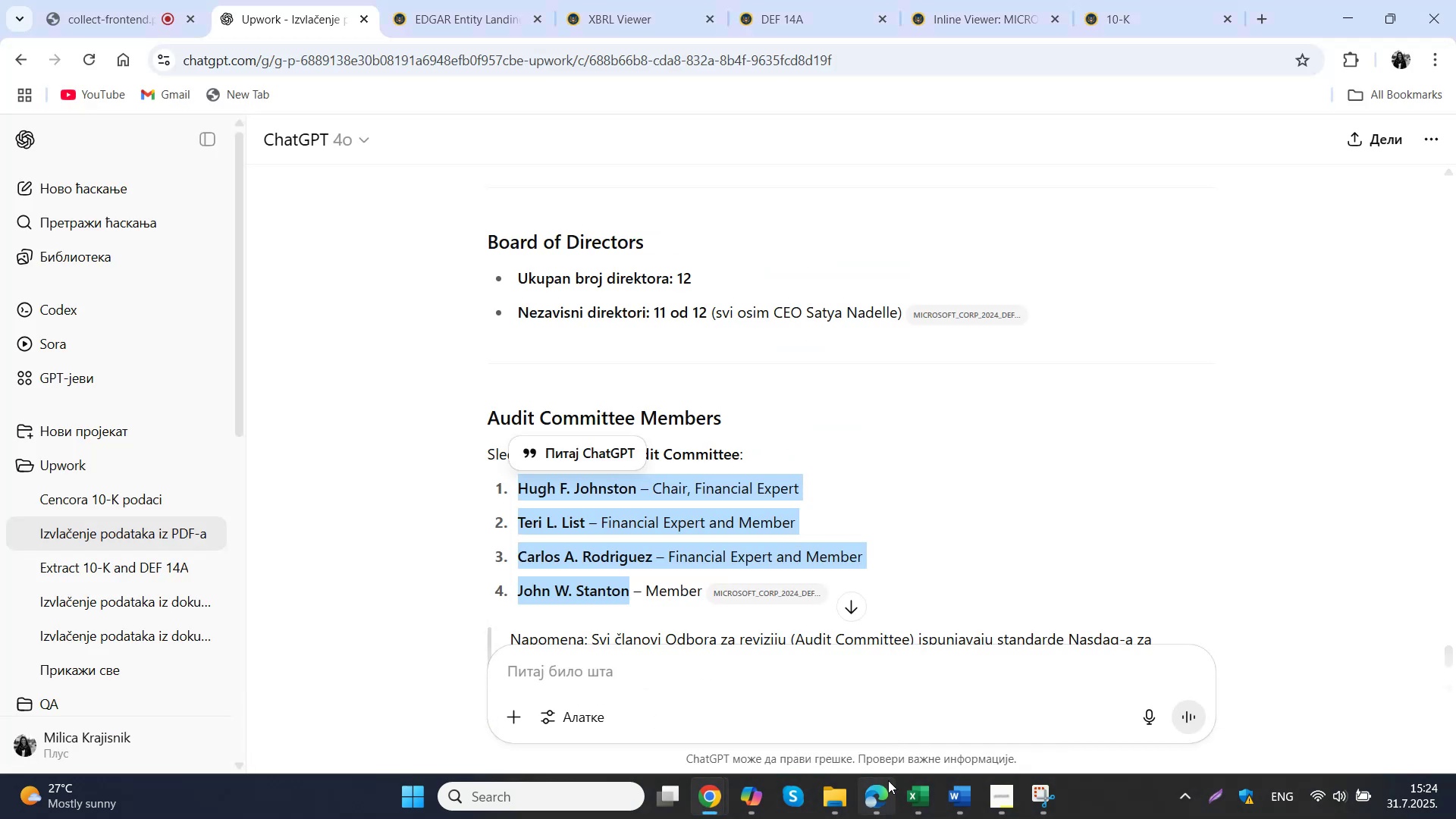 
left_click([874, 676])
 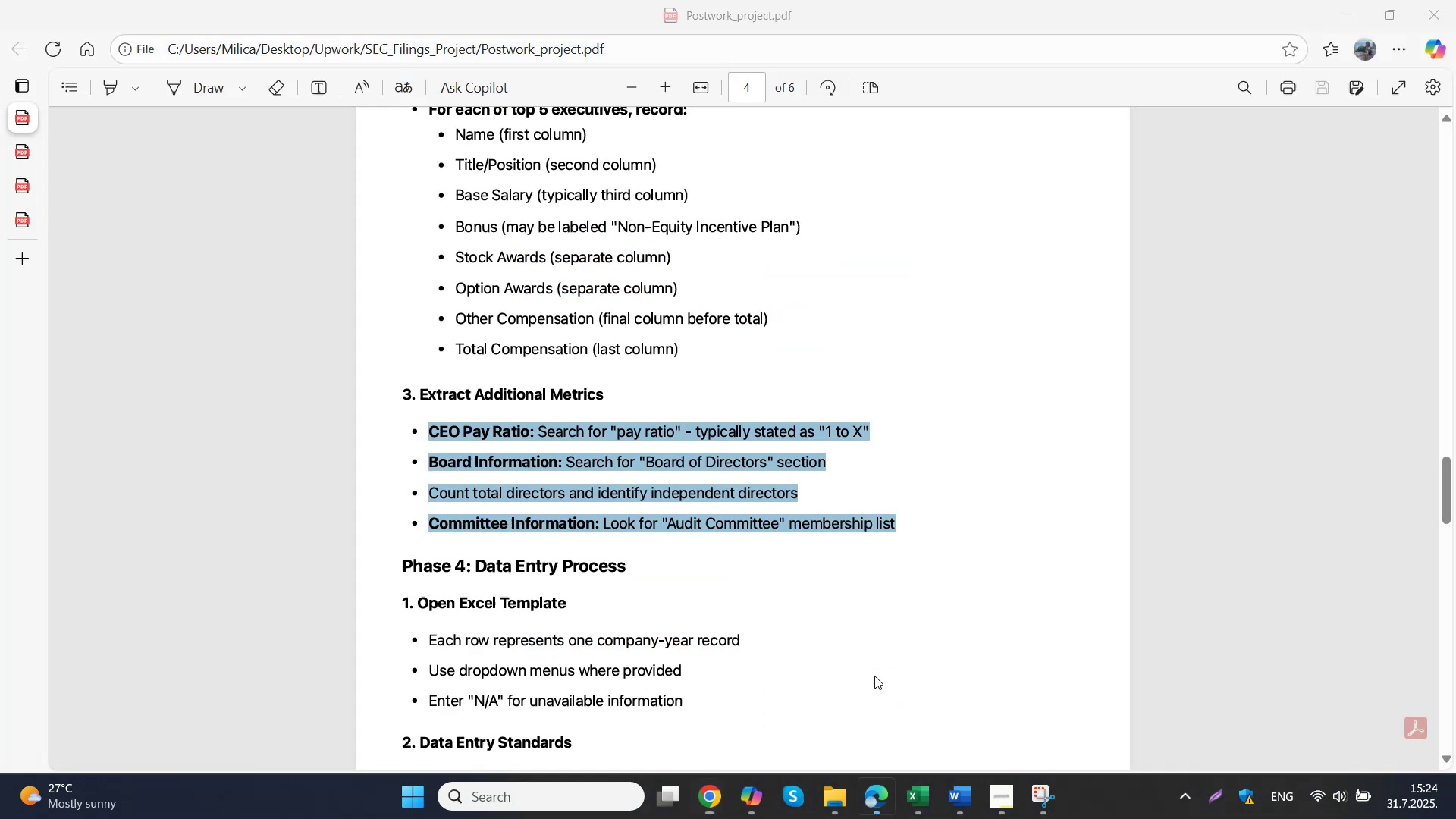 
scroll: coordinate [667, 449], scroll_direction: up, amount: 22.0
 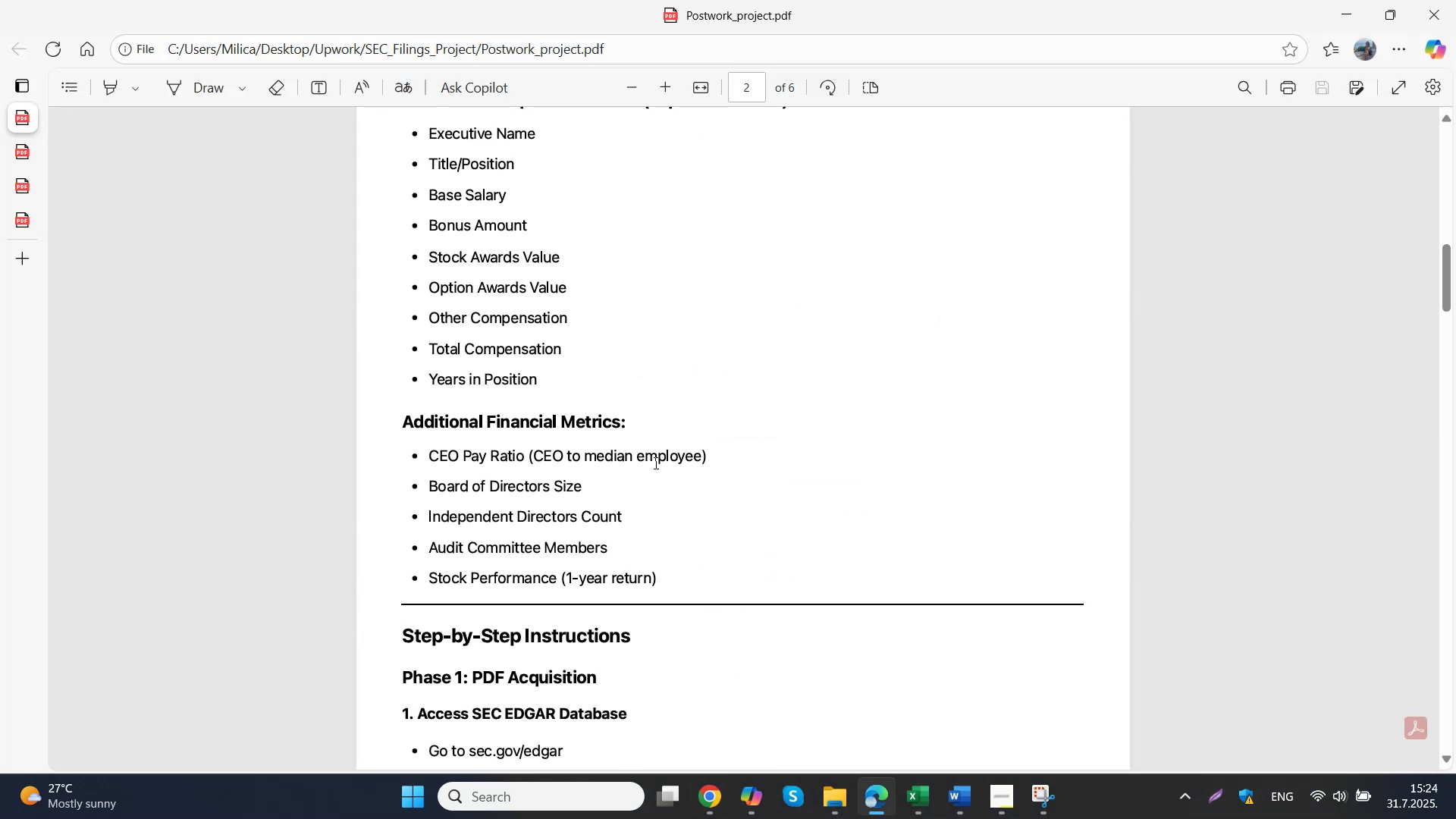 
left_click_drag(start_coordinate=[662, 583], to_coordinate=[422, 577])
 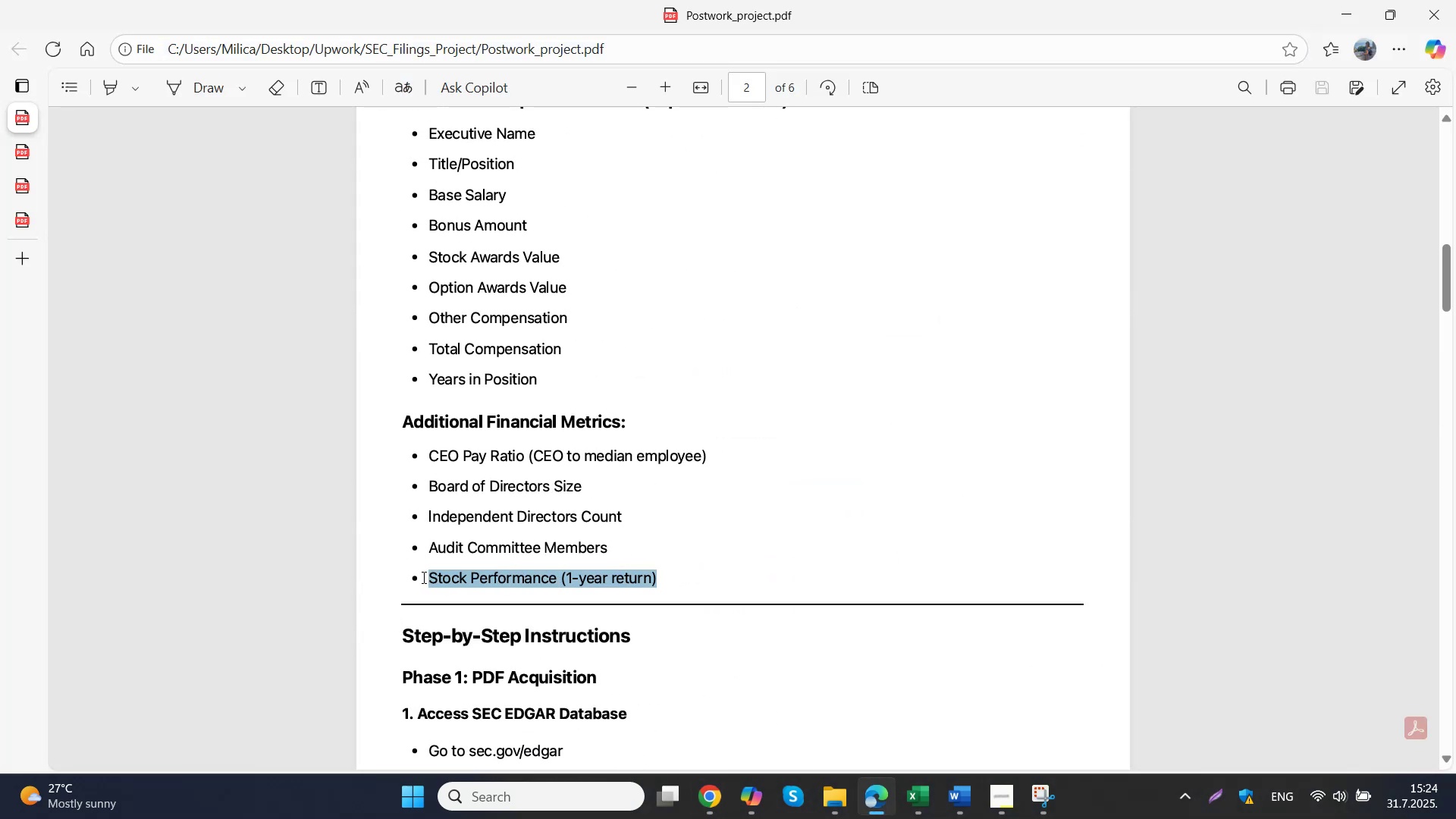 
key(Control+C)
 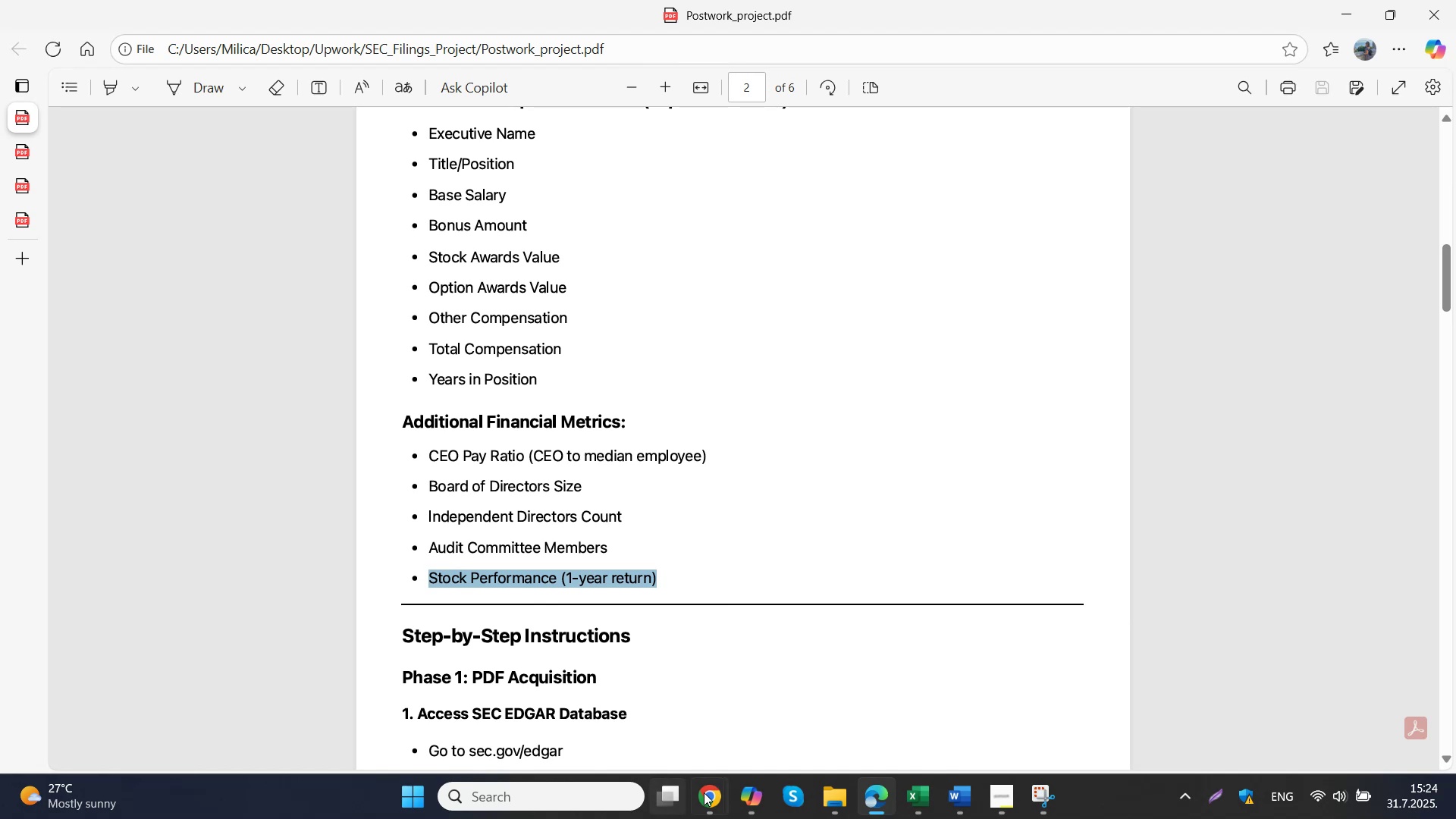 
left_click([659, 722])
 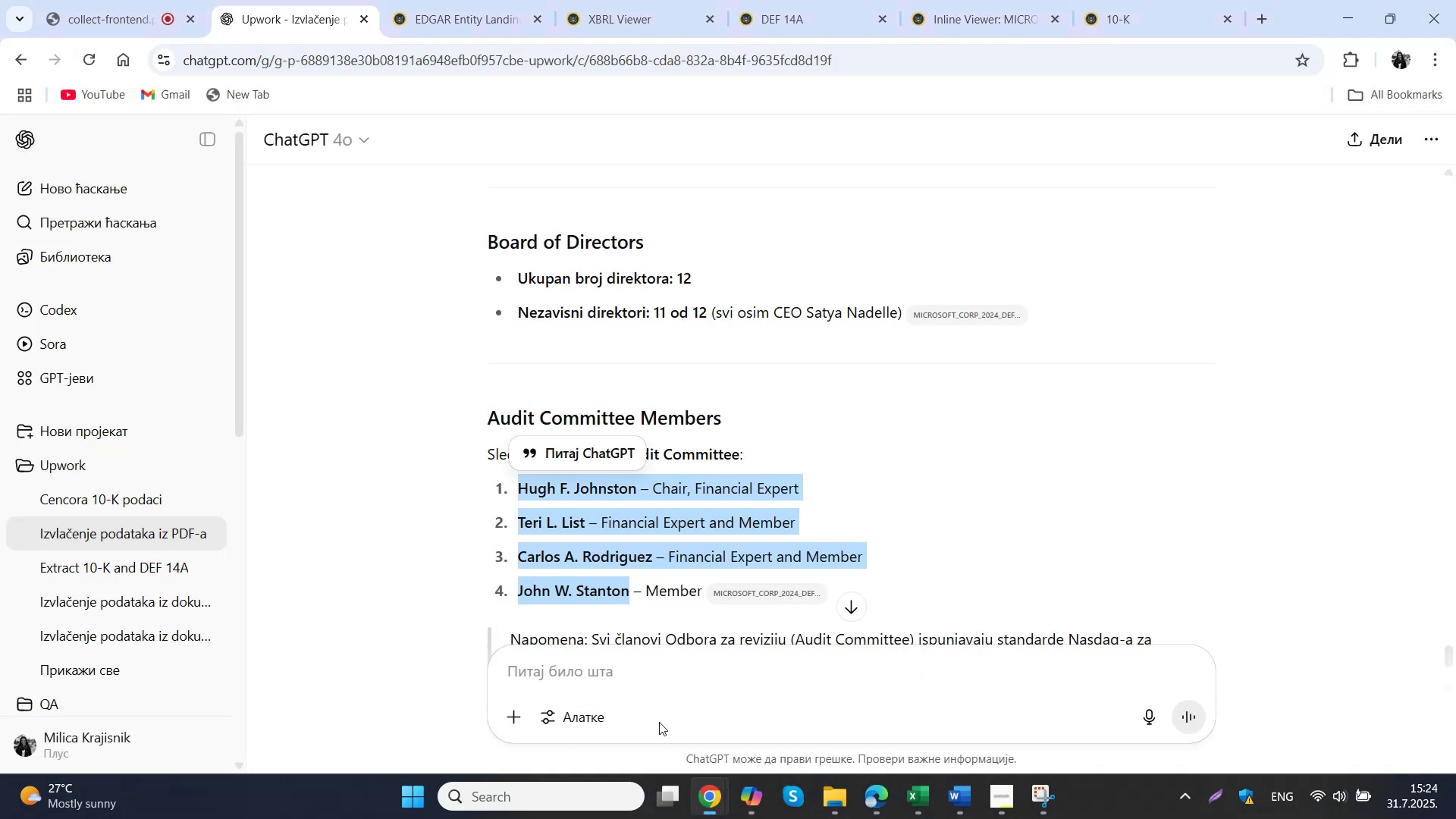 
left_click([679, 686])
 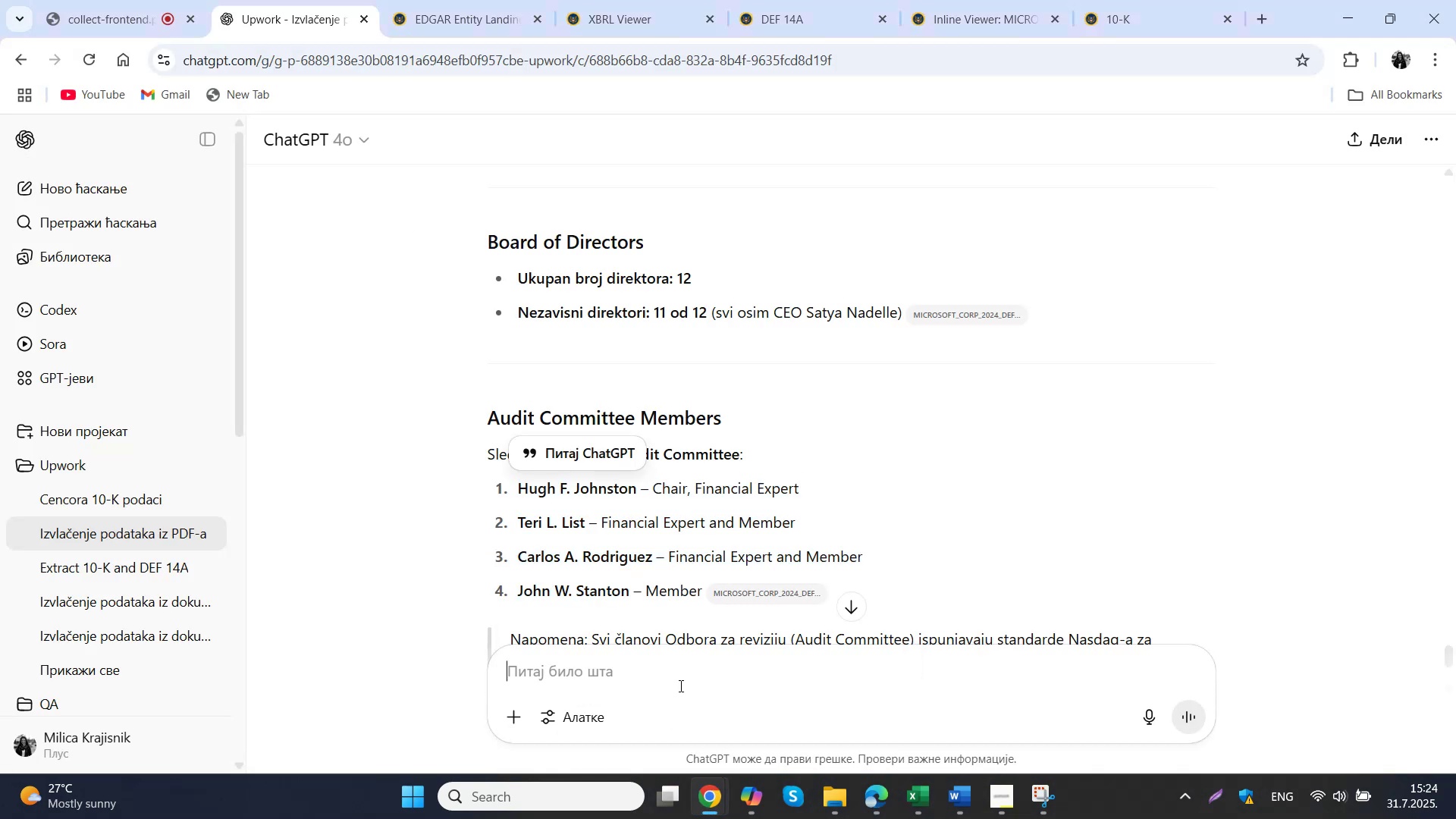 
type(izvci iz dokumen )
 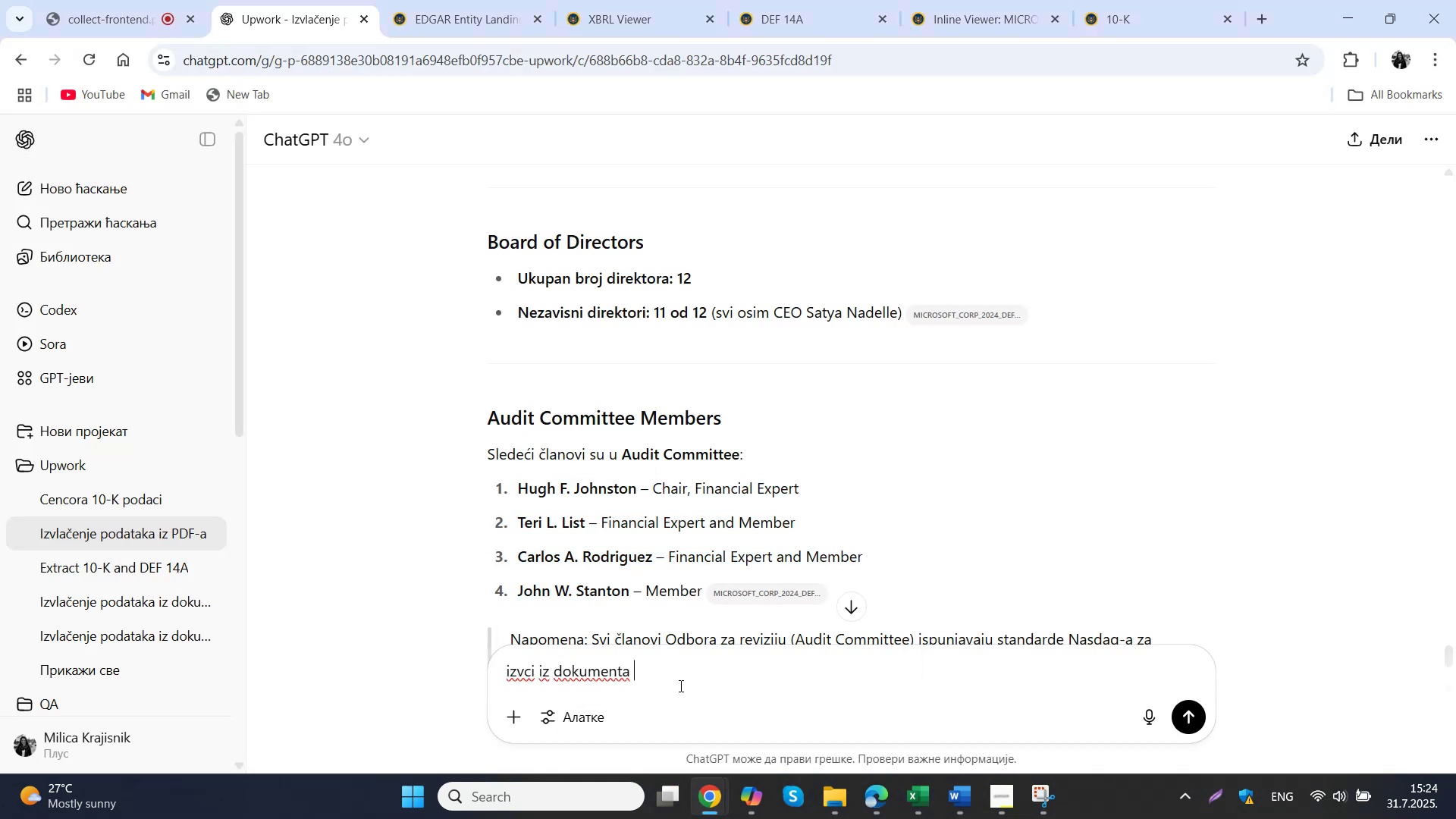 
hold_key(key=T, duration=0.33)
 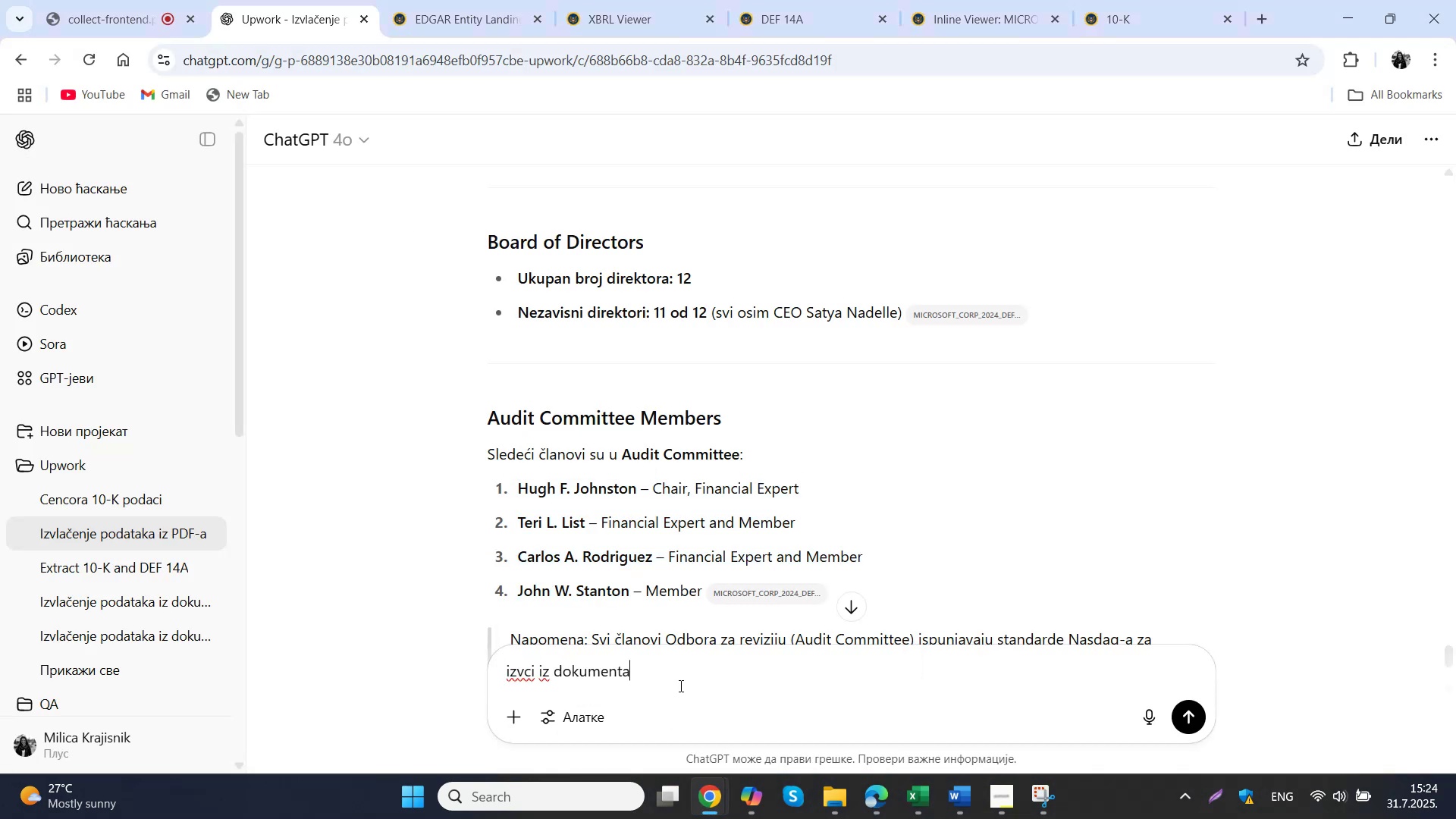 
hold_key(key=A, duration=0.35)
 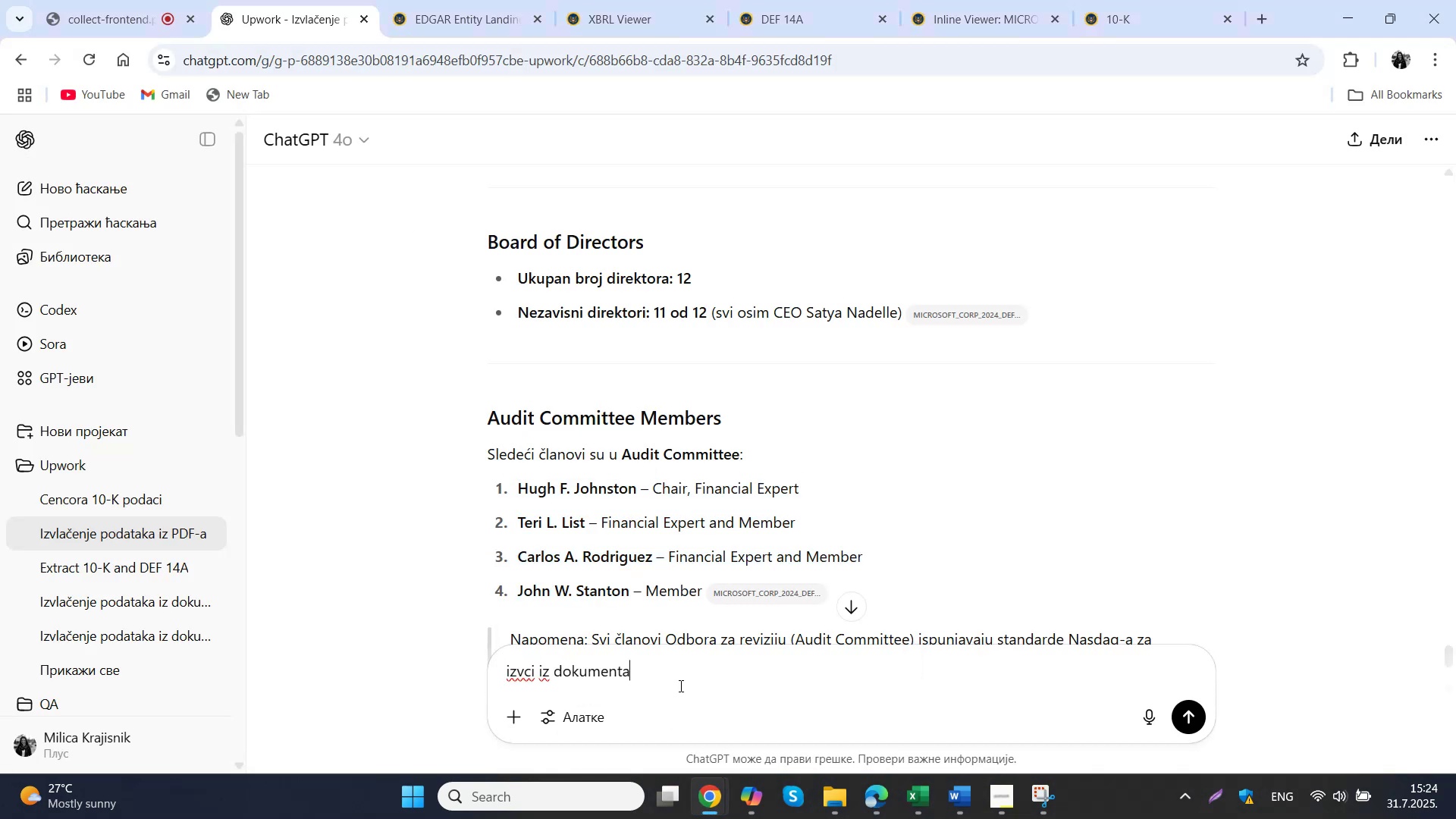 
key(Control+ControlLeft)
 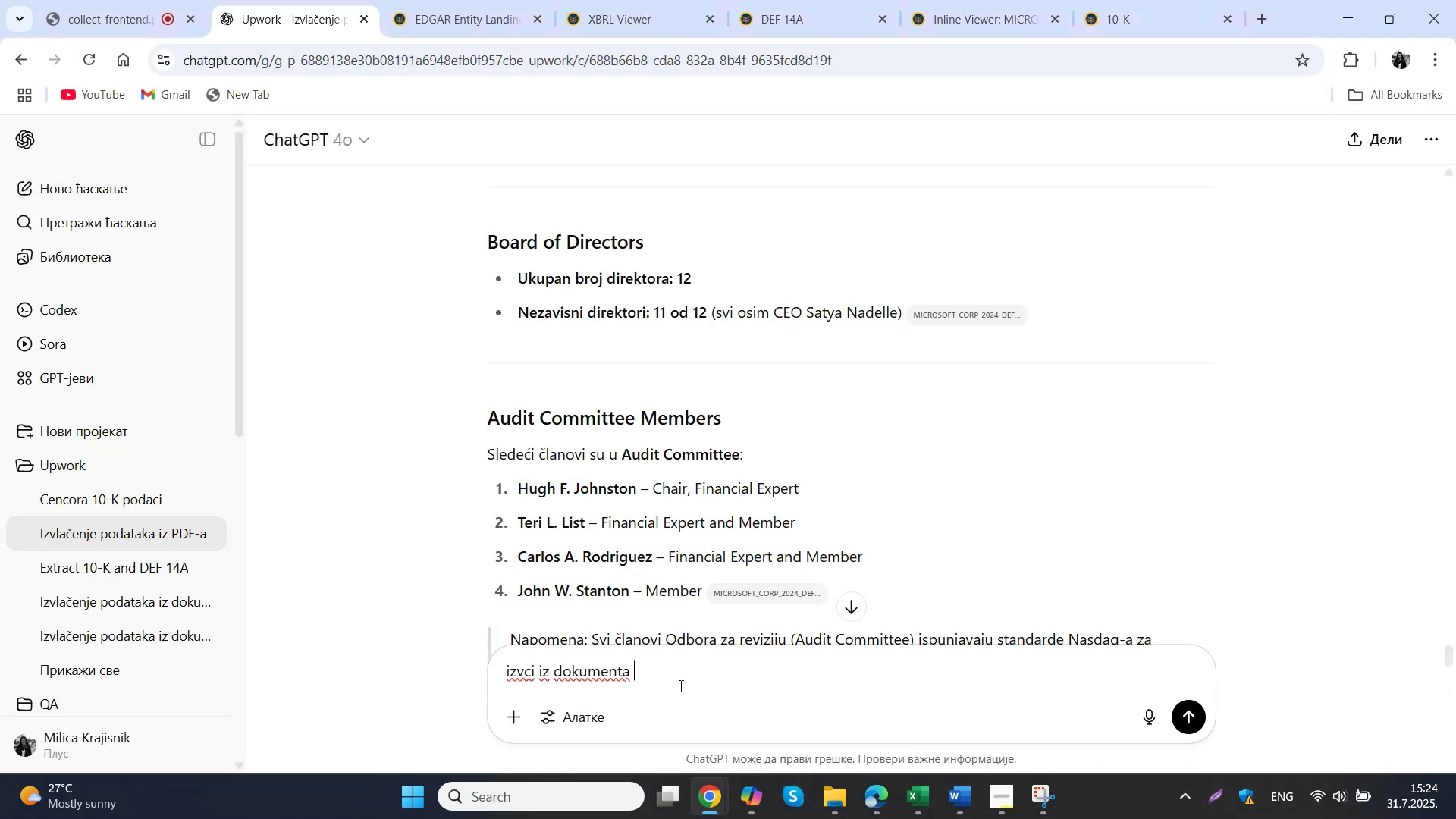 
key(Control+V)
 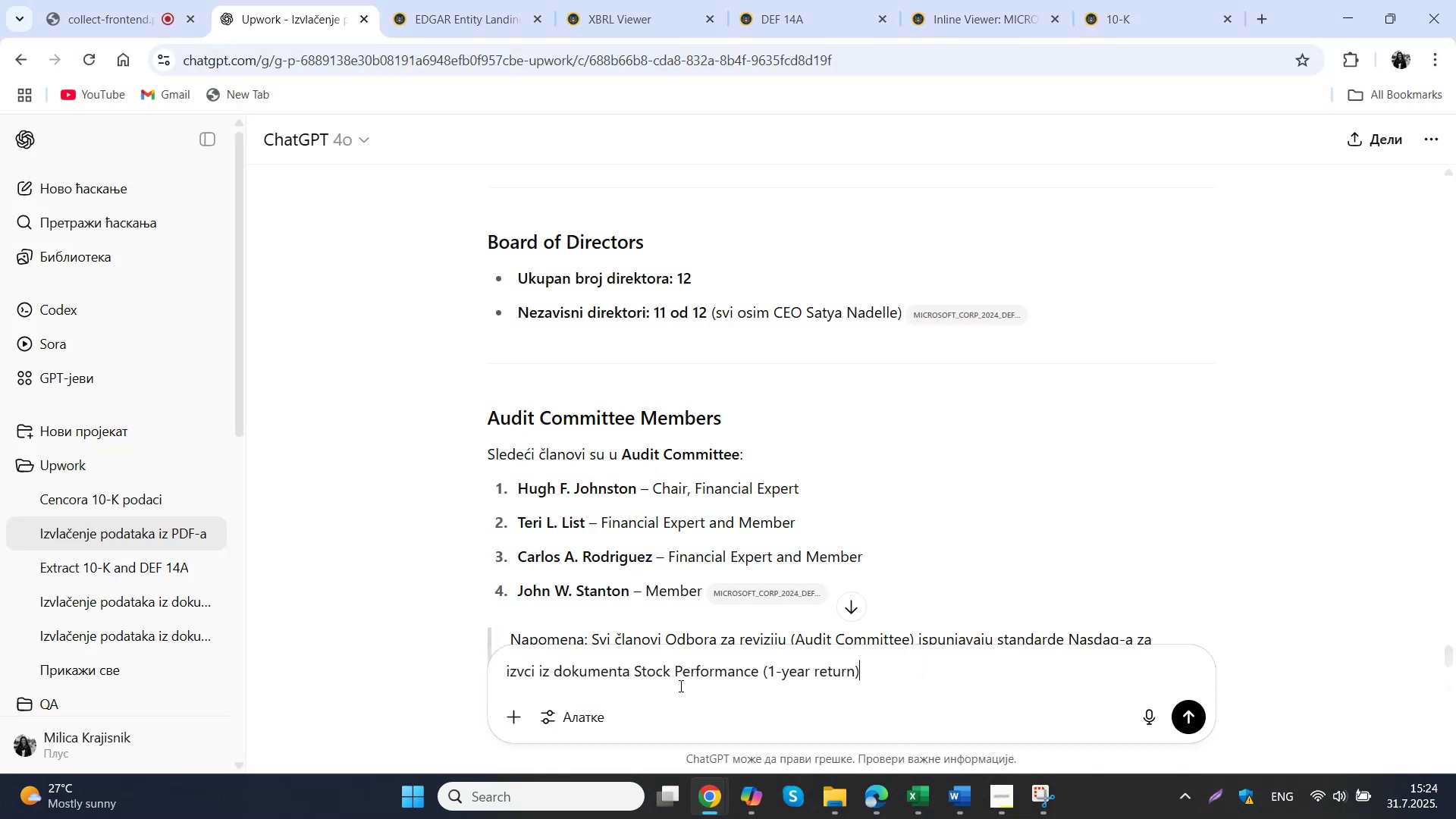 
key(NumpadEnter)
 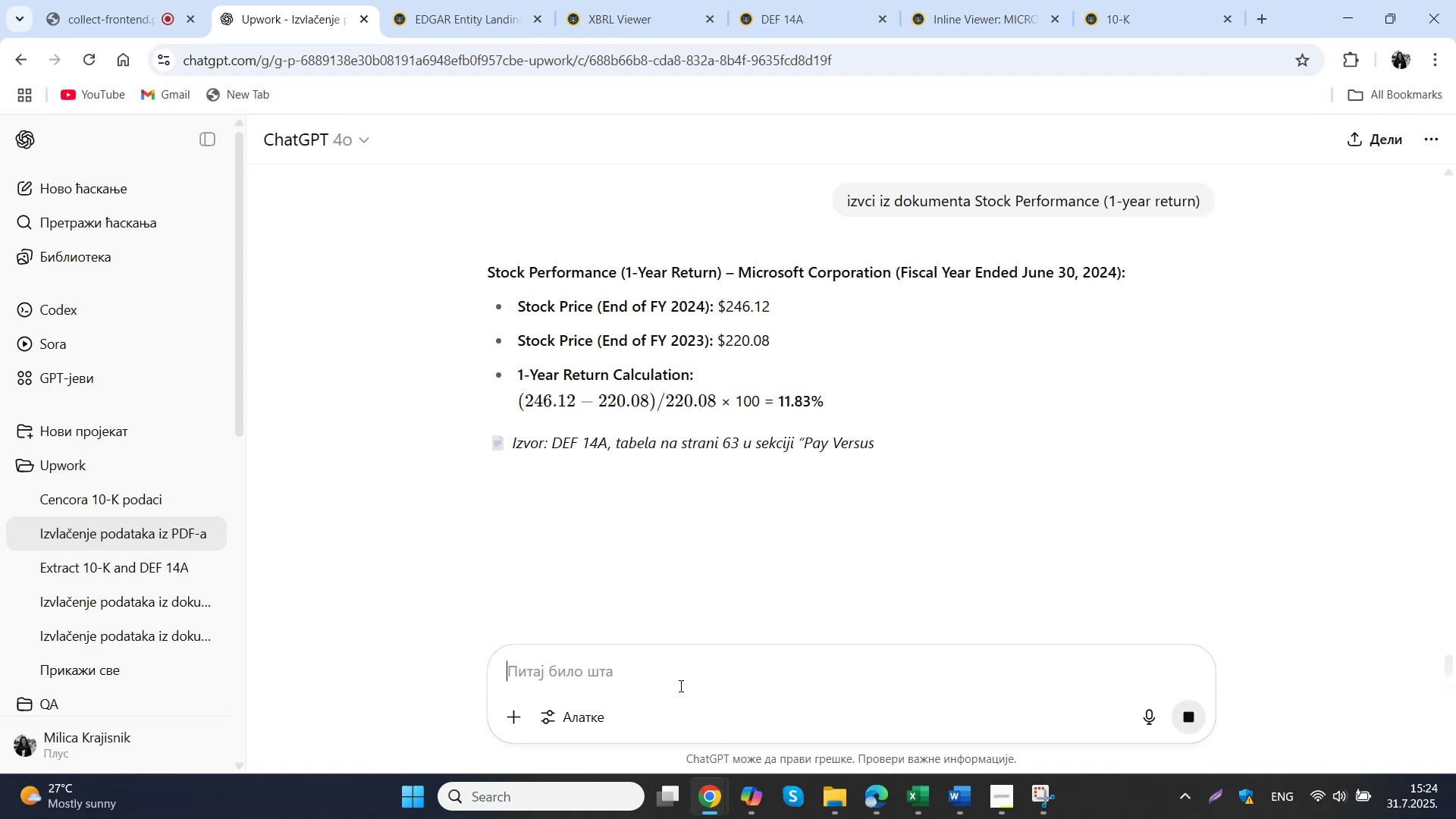 
wait(20.51)
 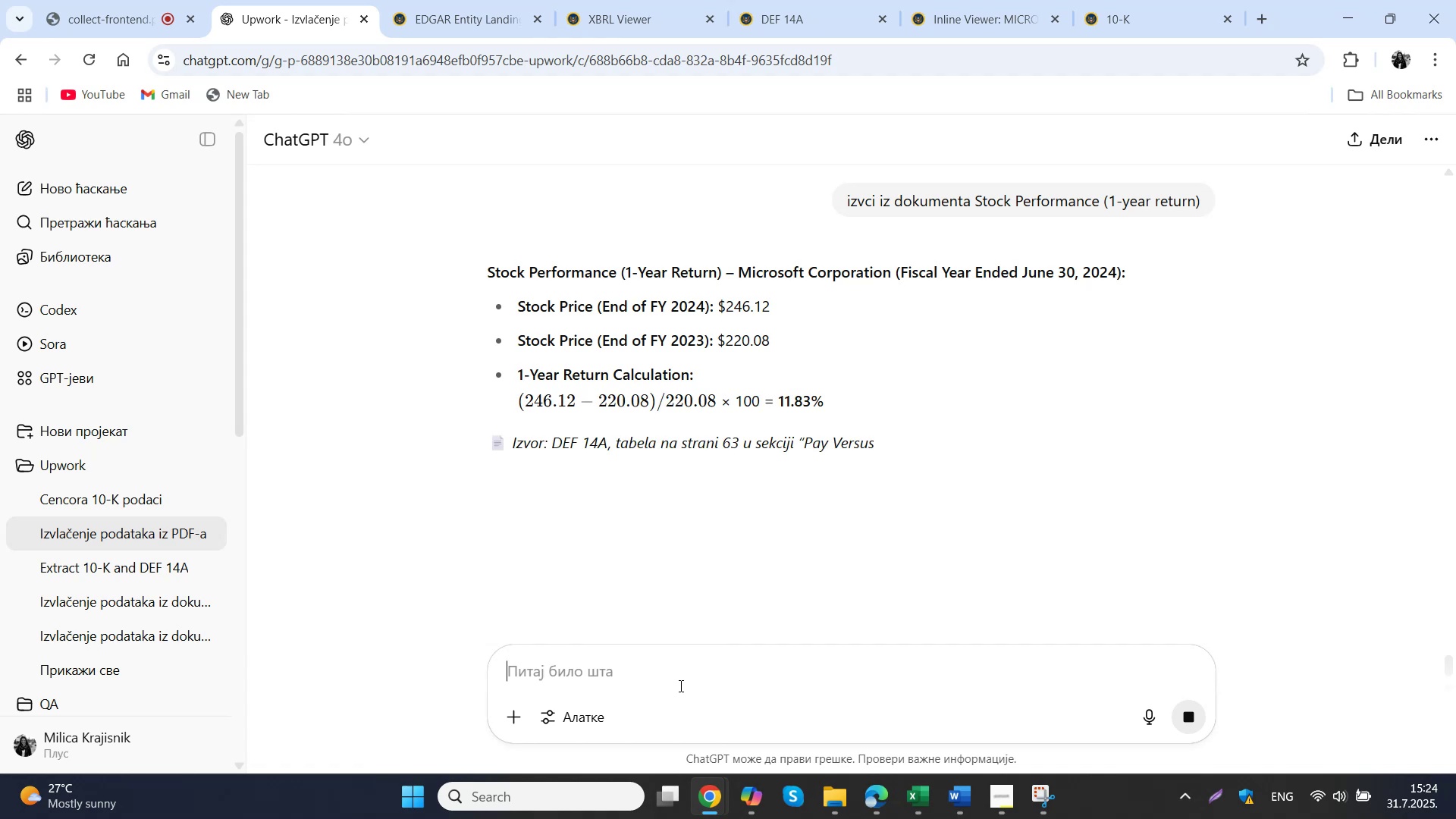 
left_click_drag(start_coordinate=[830, 406], to_coordinate=[781, 406])
 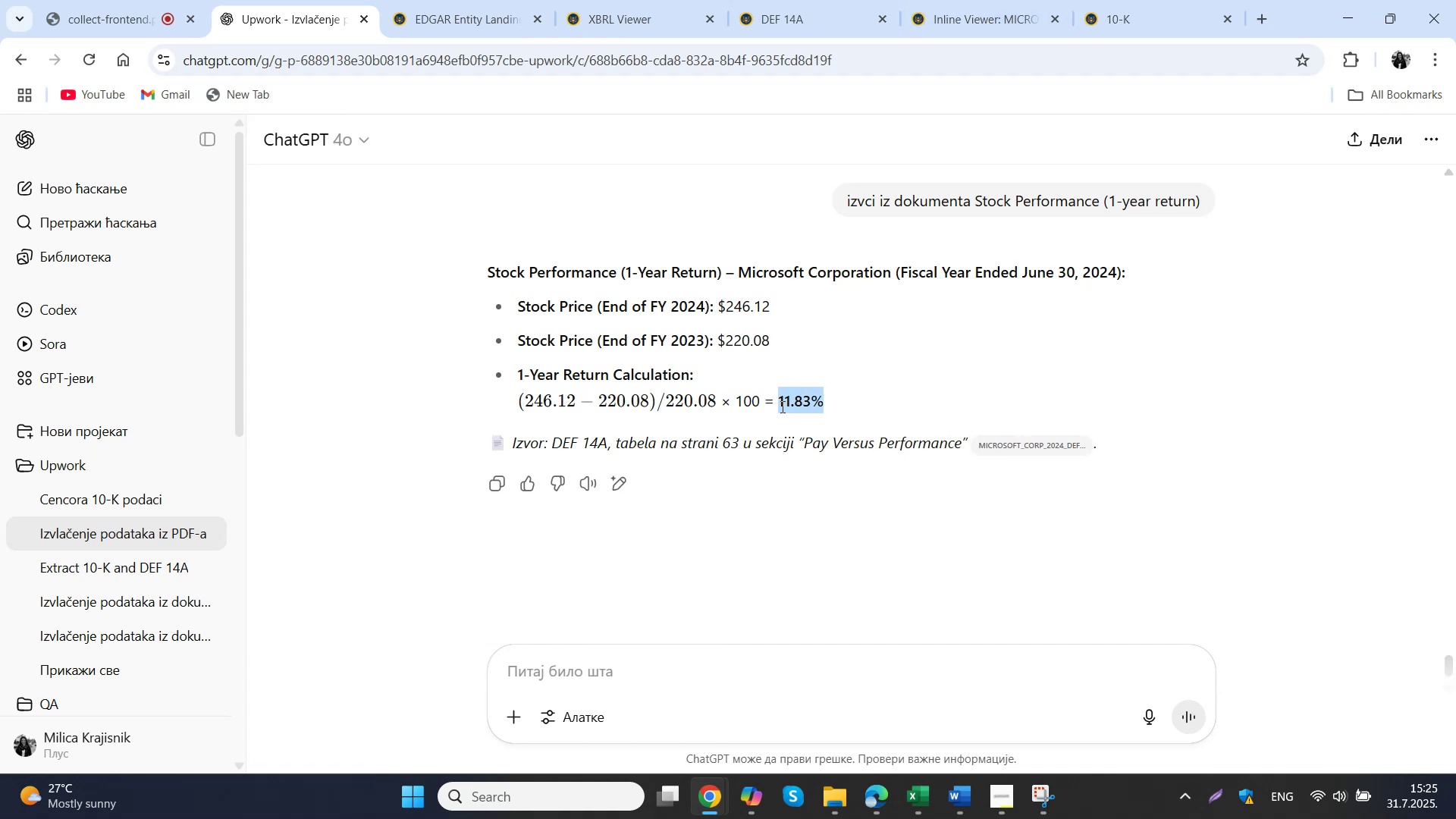 
key(Control+C)
 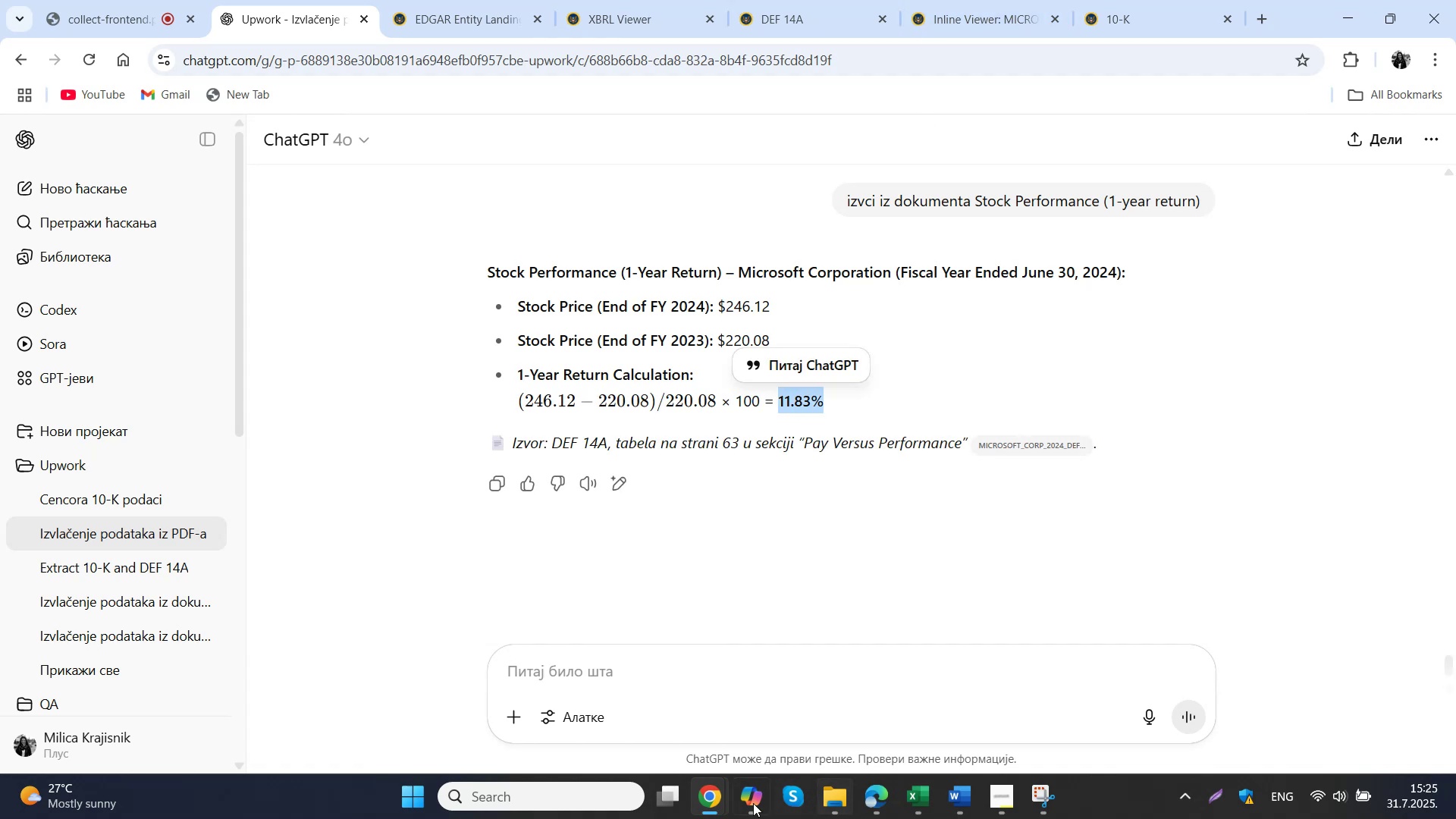 
left_click([921, 797])
 